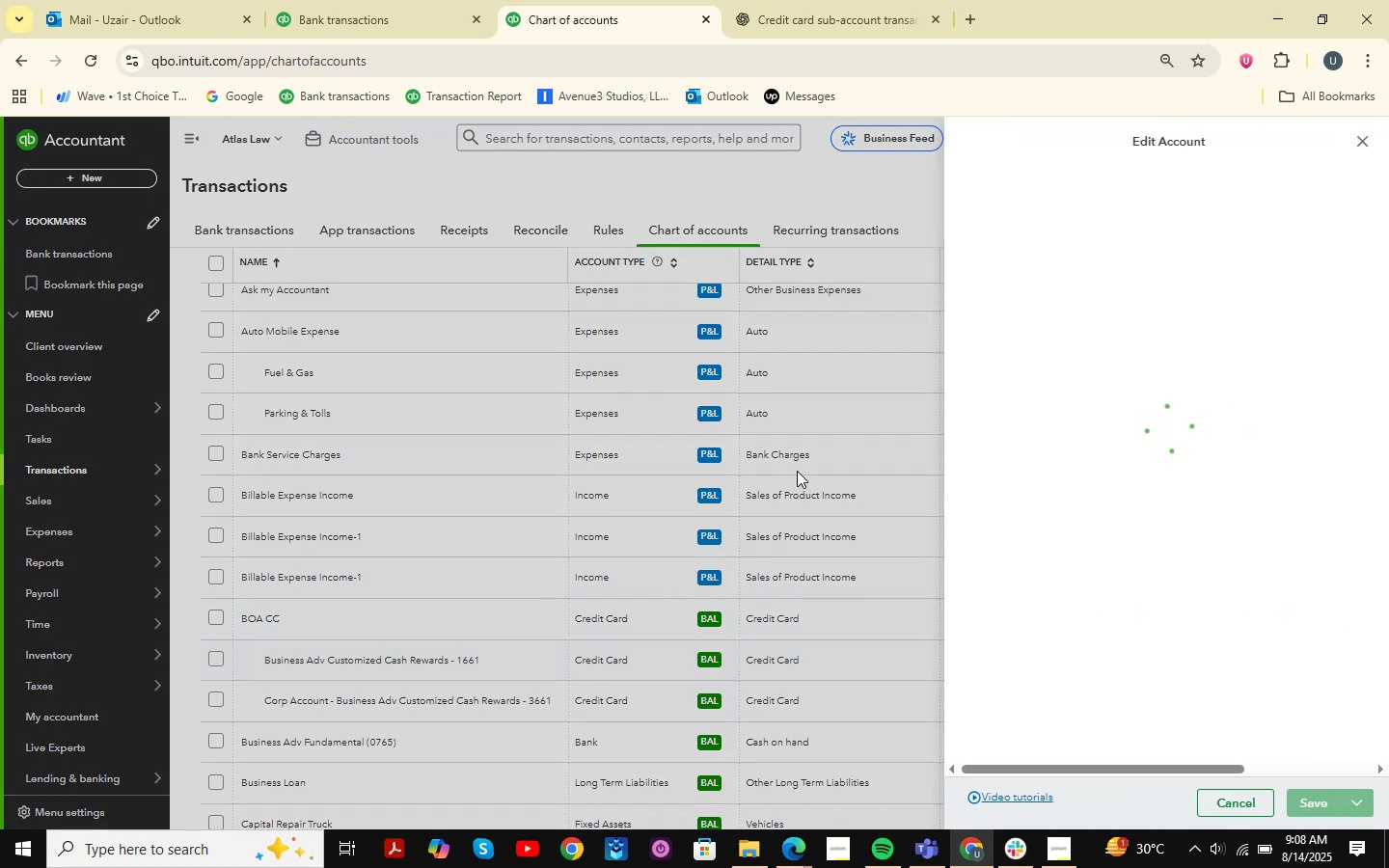 
scroll: coordinate [1217, 486], scroll_direction: down, amount: 2.0
 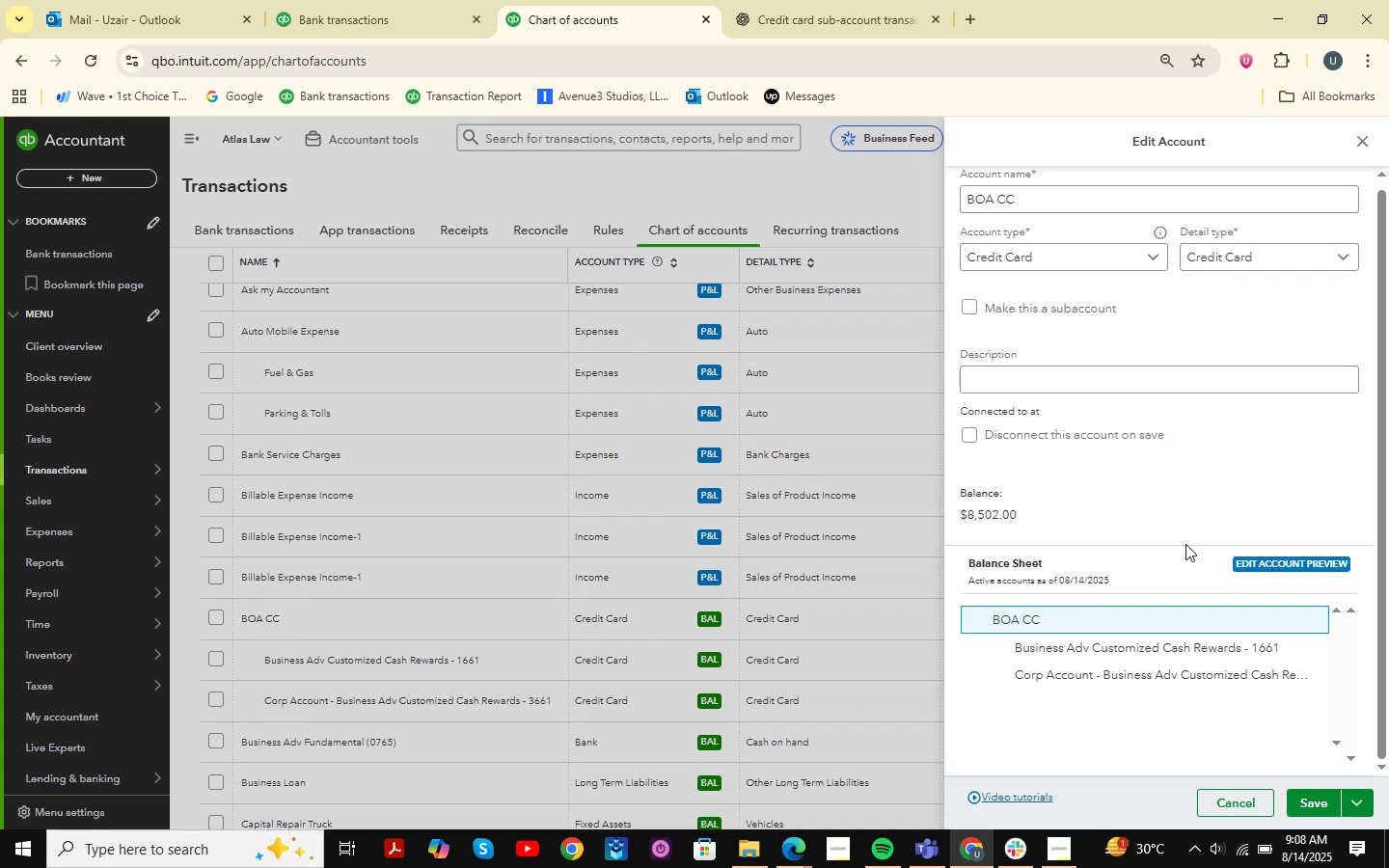 
scroll: coordinate [1172, 564], scroll_direction: up, amount: 1.0
 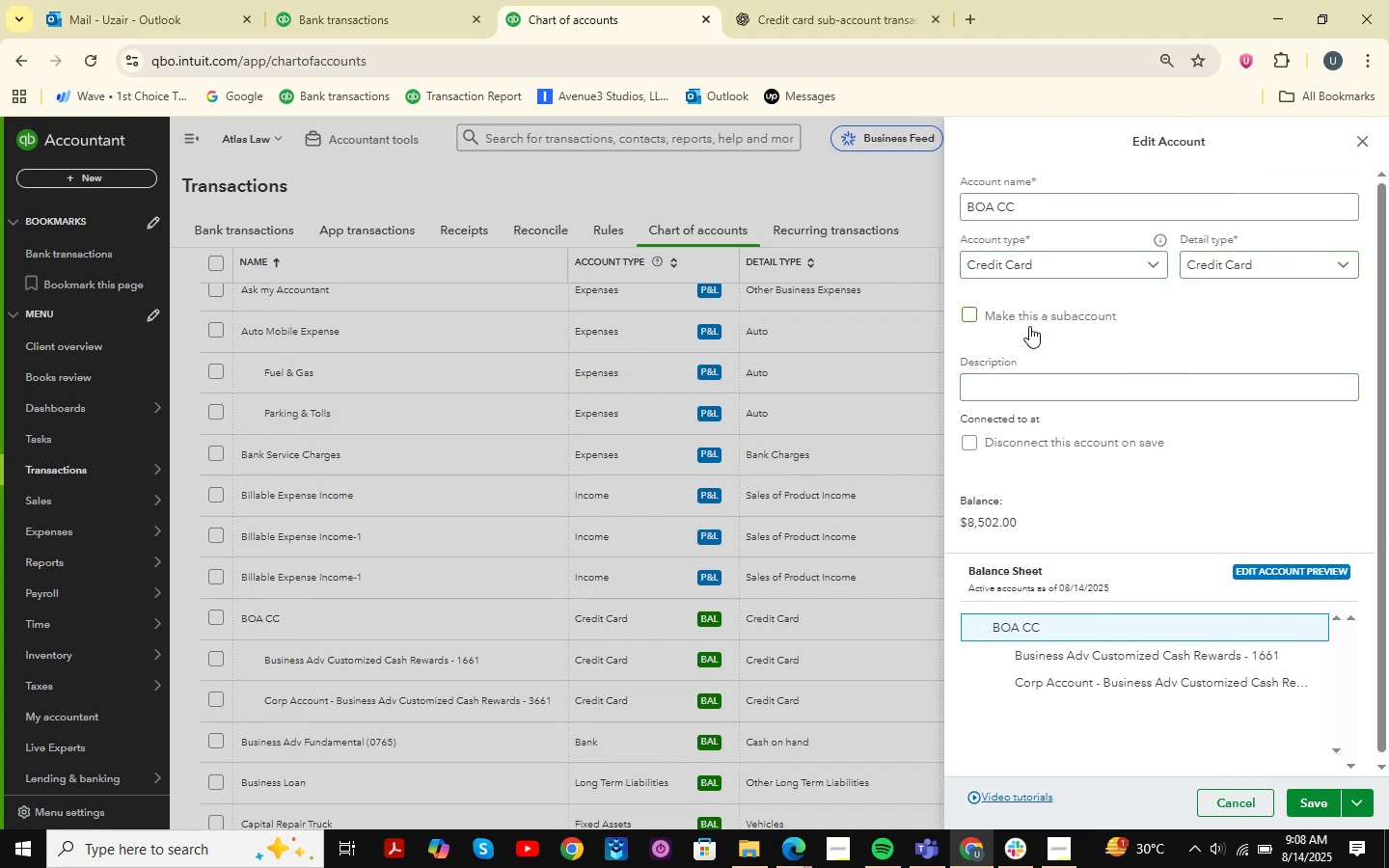 
left_click([1059, 211])
 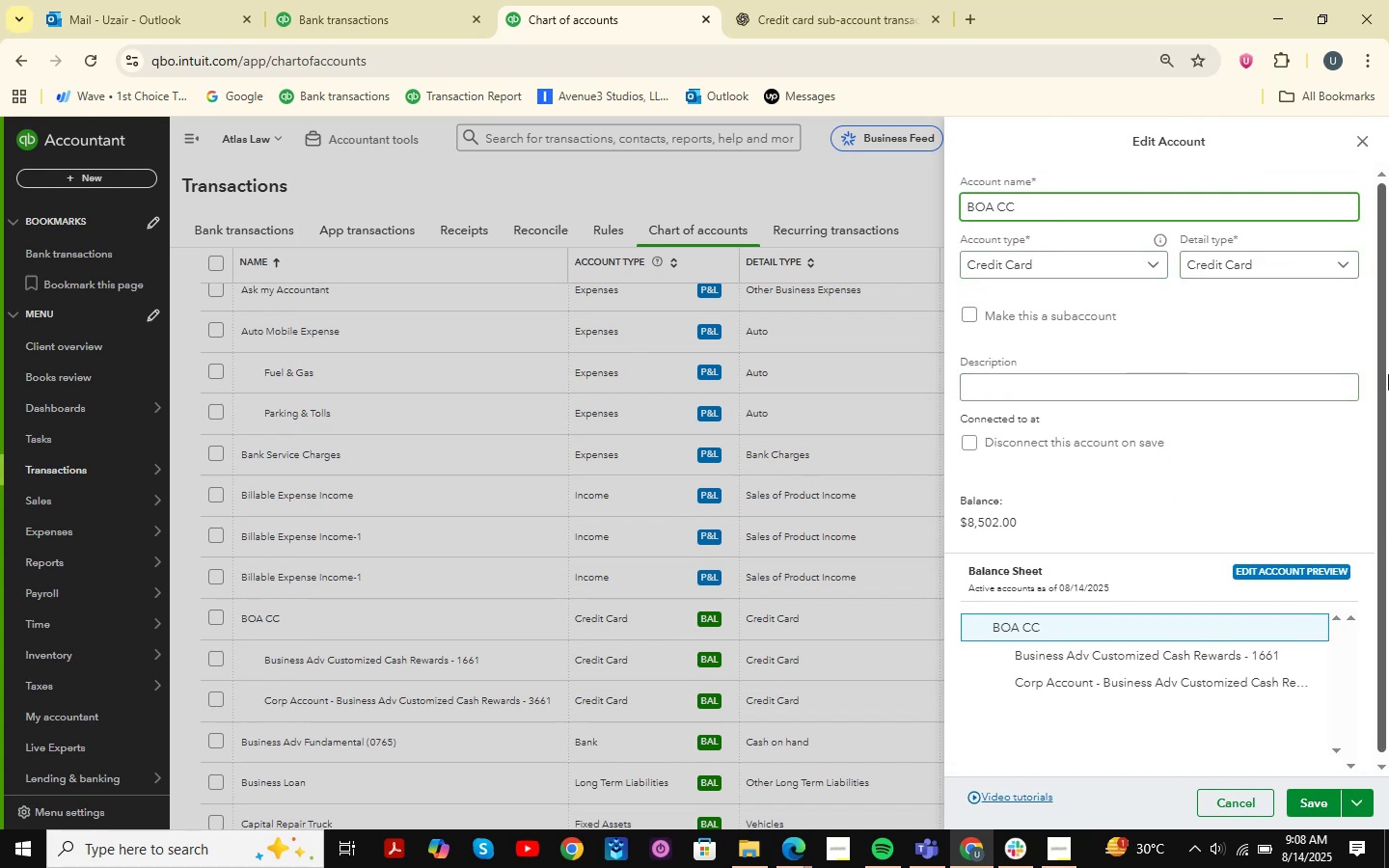 
type( (Parent )
key(Backspace)
type() )
 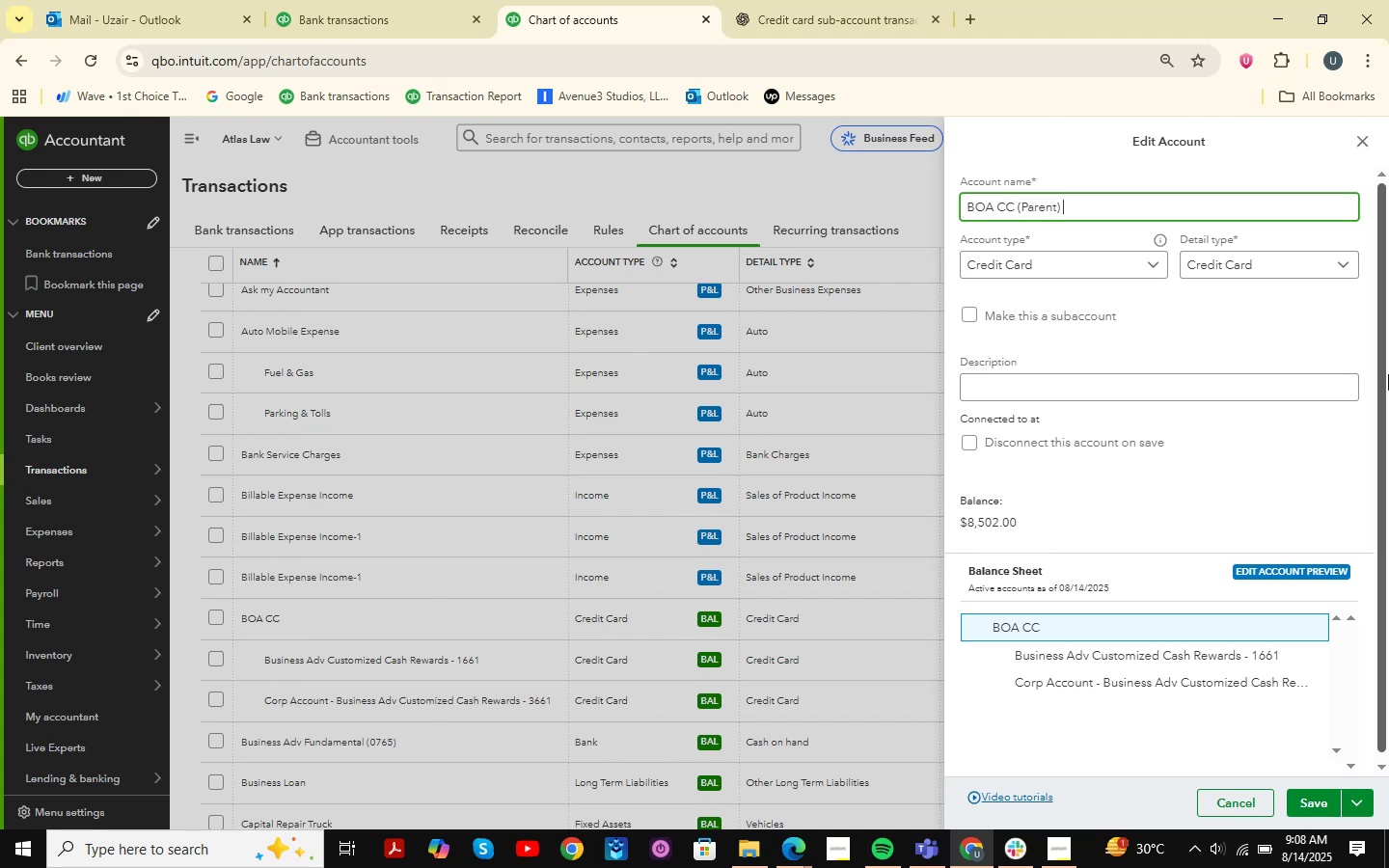 
left_click([1317, 803])
 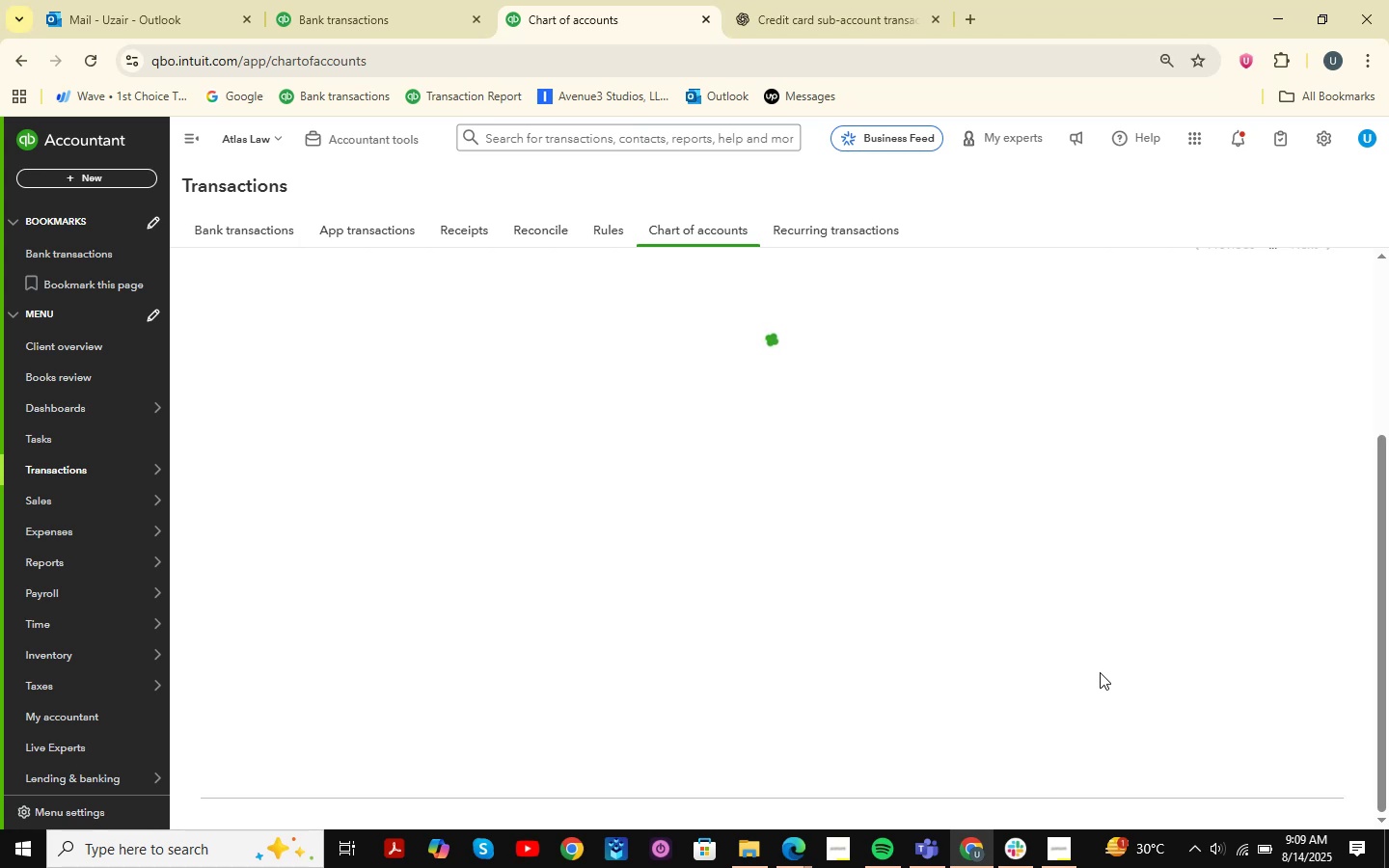 
wait(6.86)
 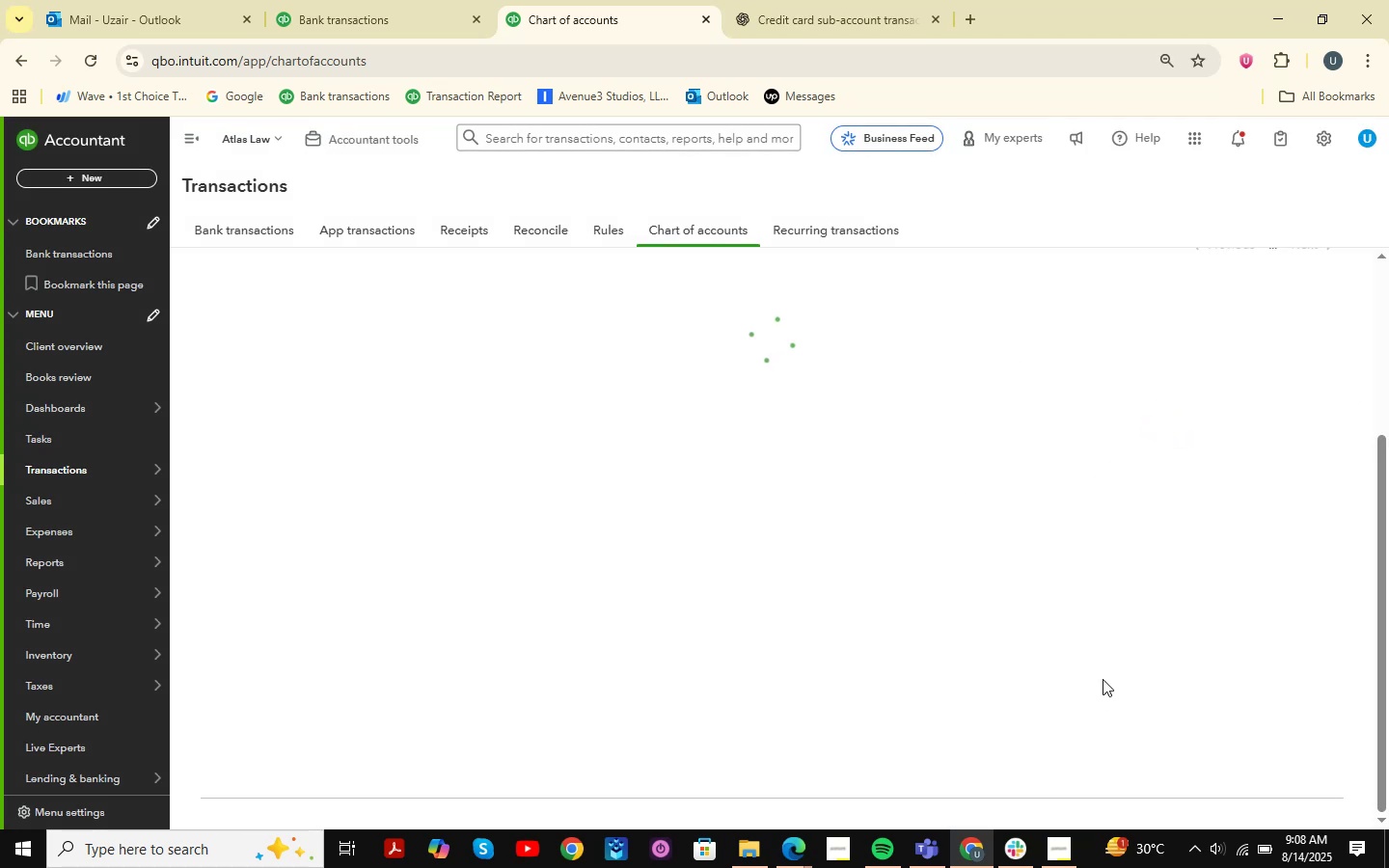 
left_click([803, 0])
 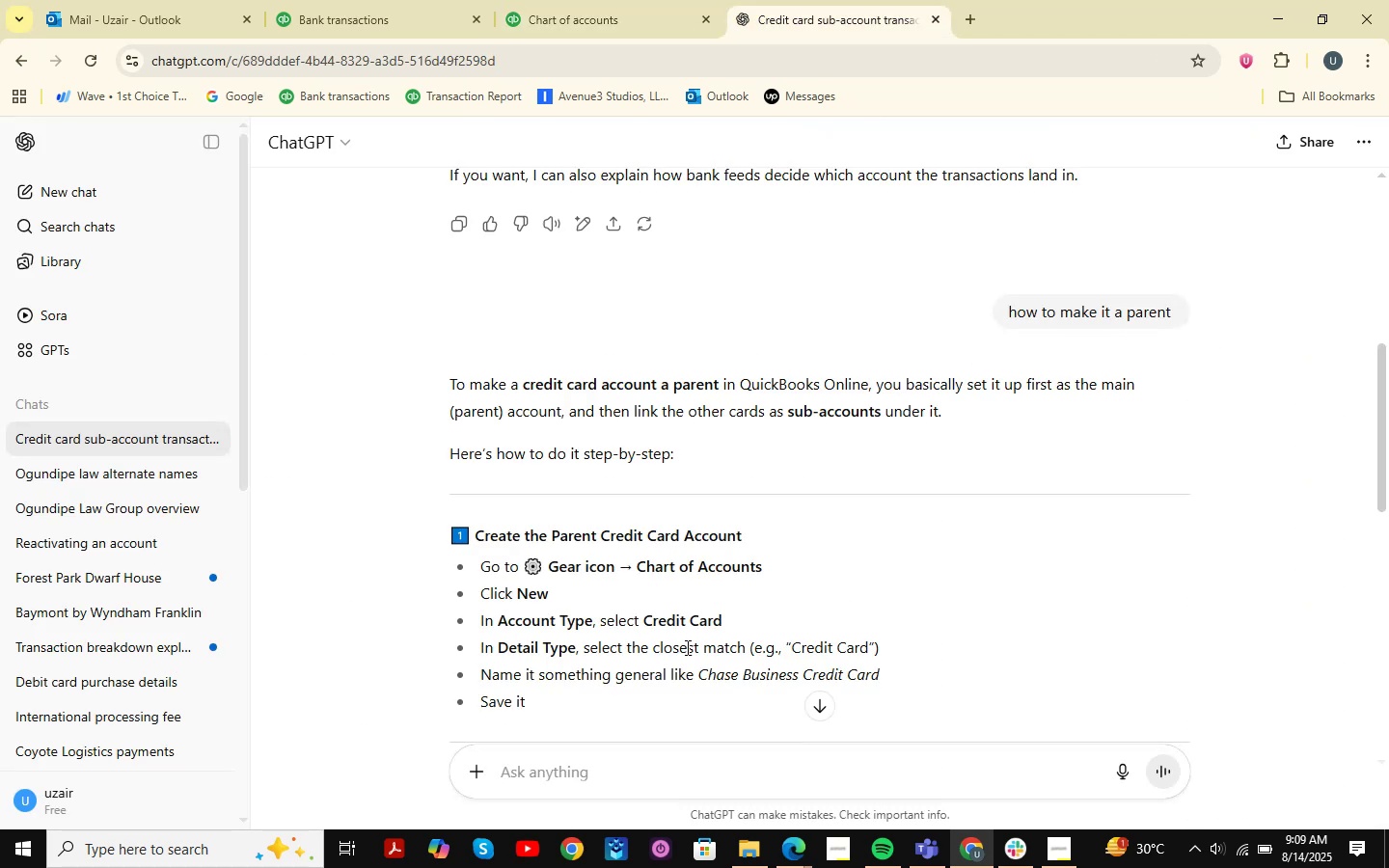 
scroll: coordinate [1388, 600], scroll_direction: down, amount: 19.0
 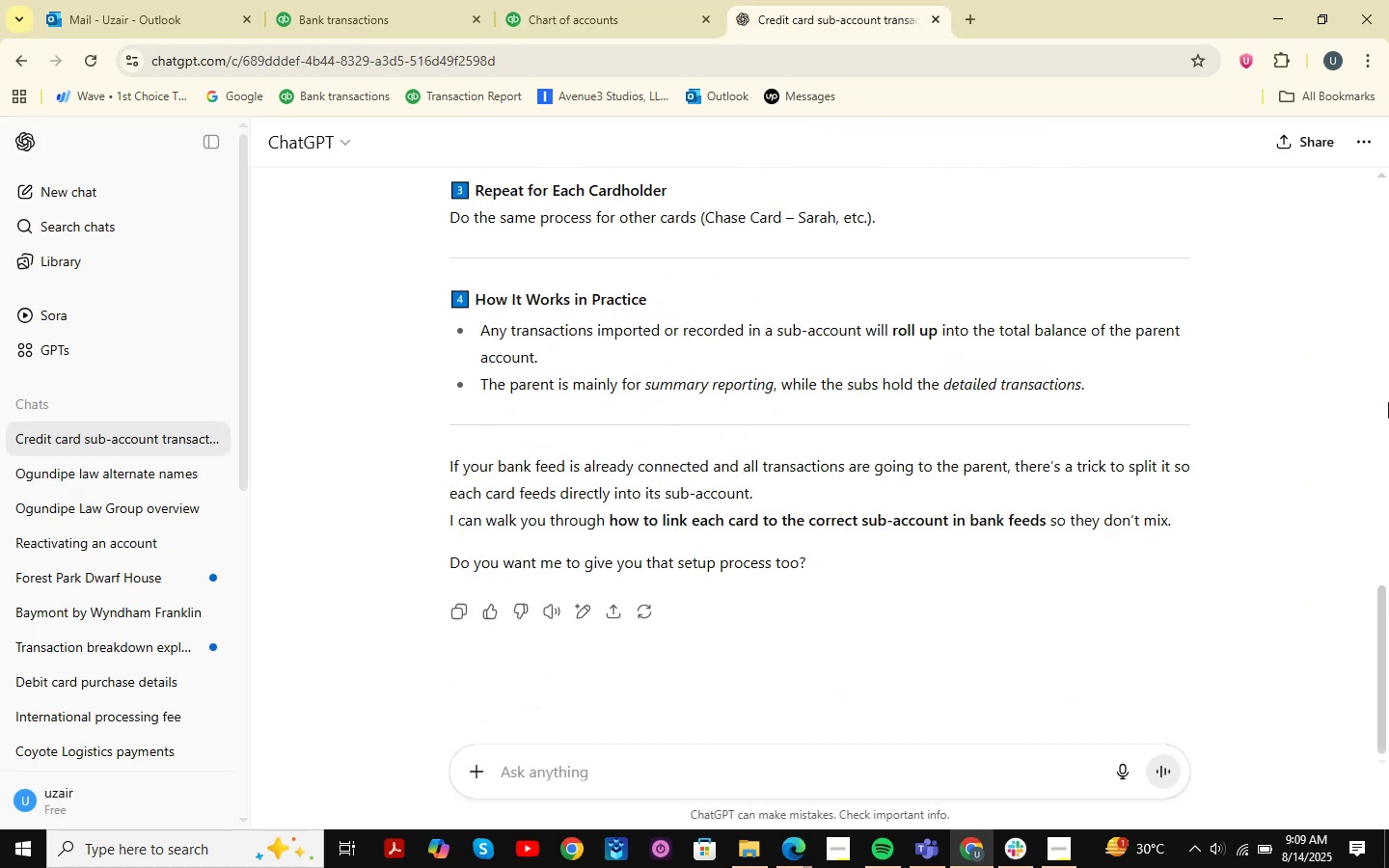 
type(i hav )
key(Backspace)
type(e amke )
key(Backspace)
key(Backspace)
key(Backspace)
key(Backspace)
key(Backspace)
type(make a )
key(Backspace)
key(Backspace)
key(Backspace)
 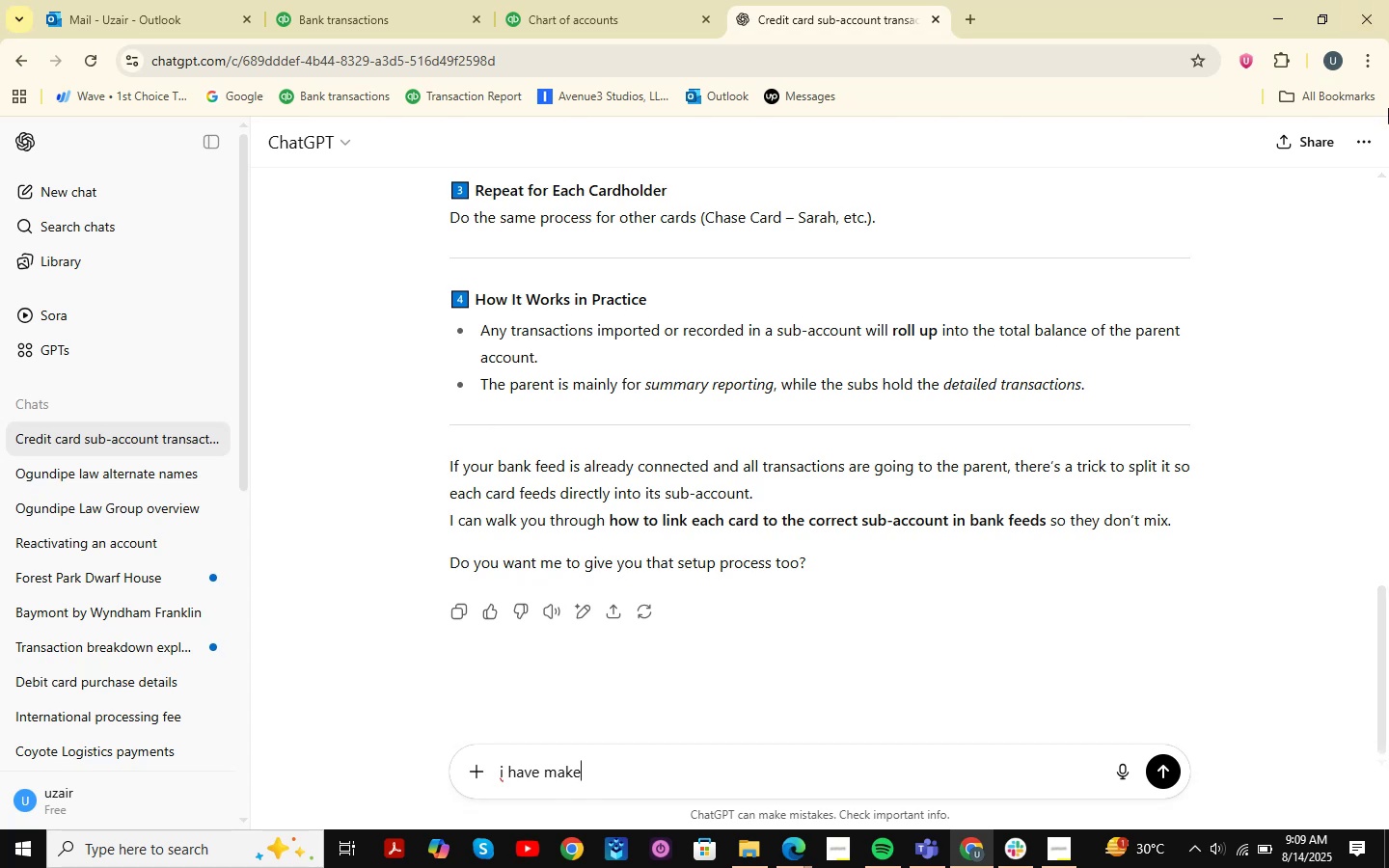 
key(Backspace)
 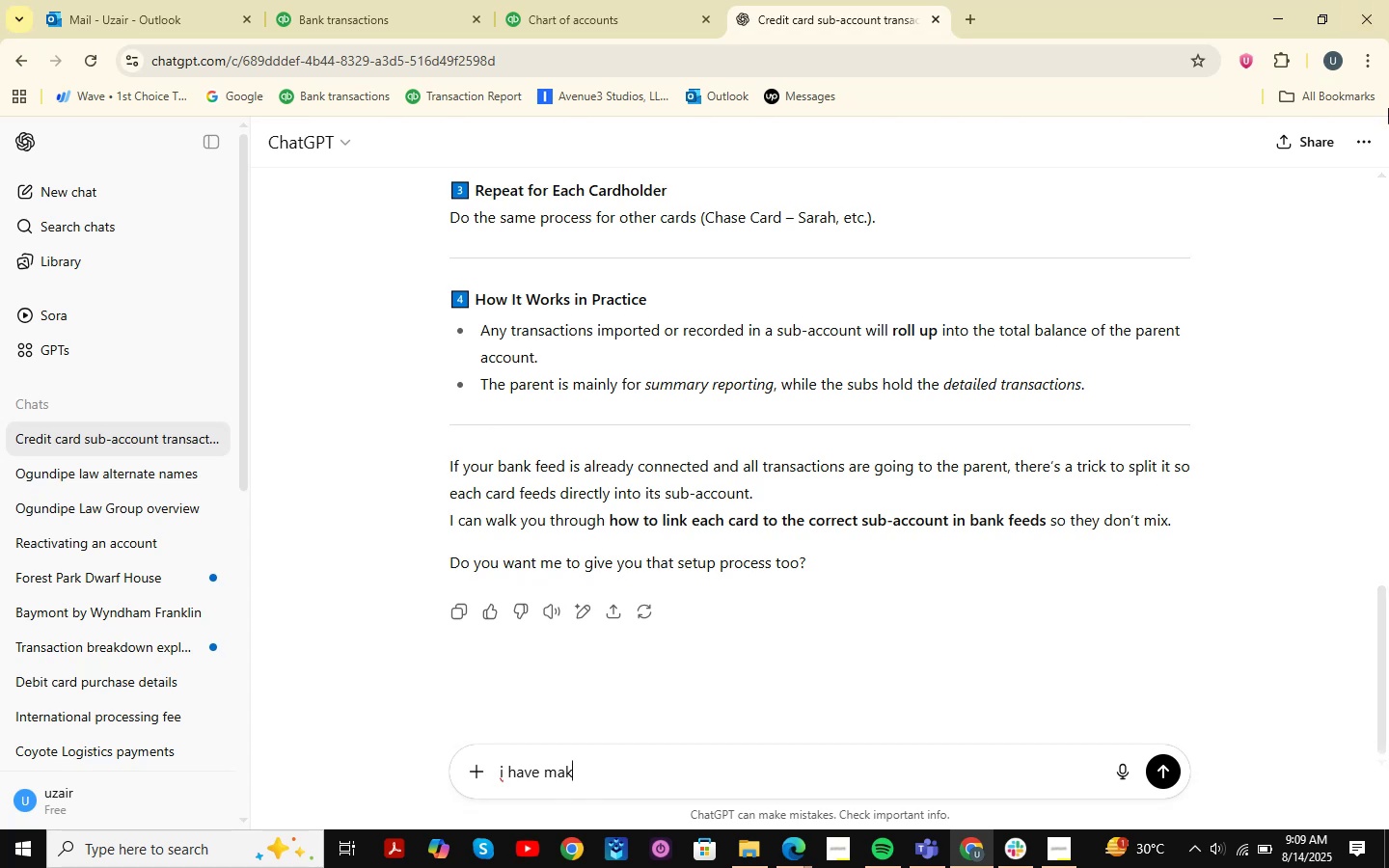 
key(Backspace)
 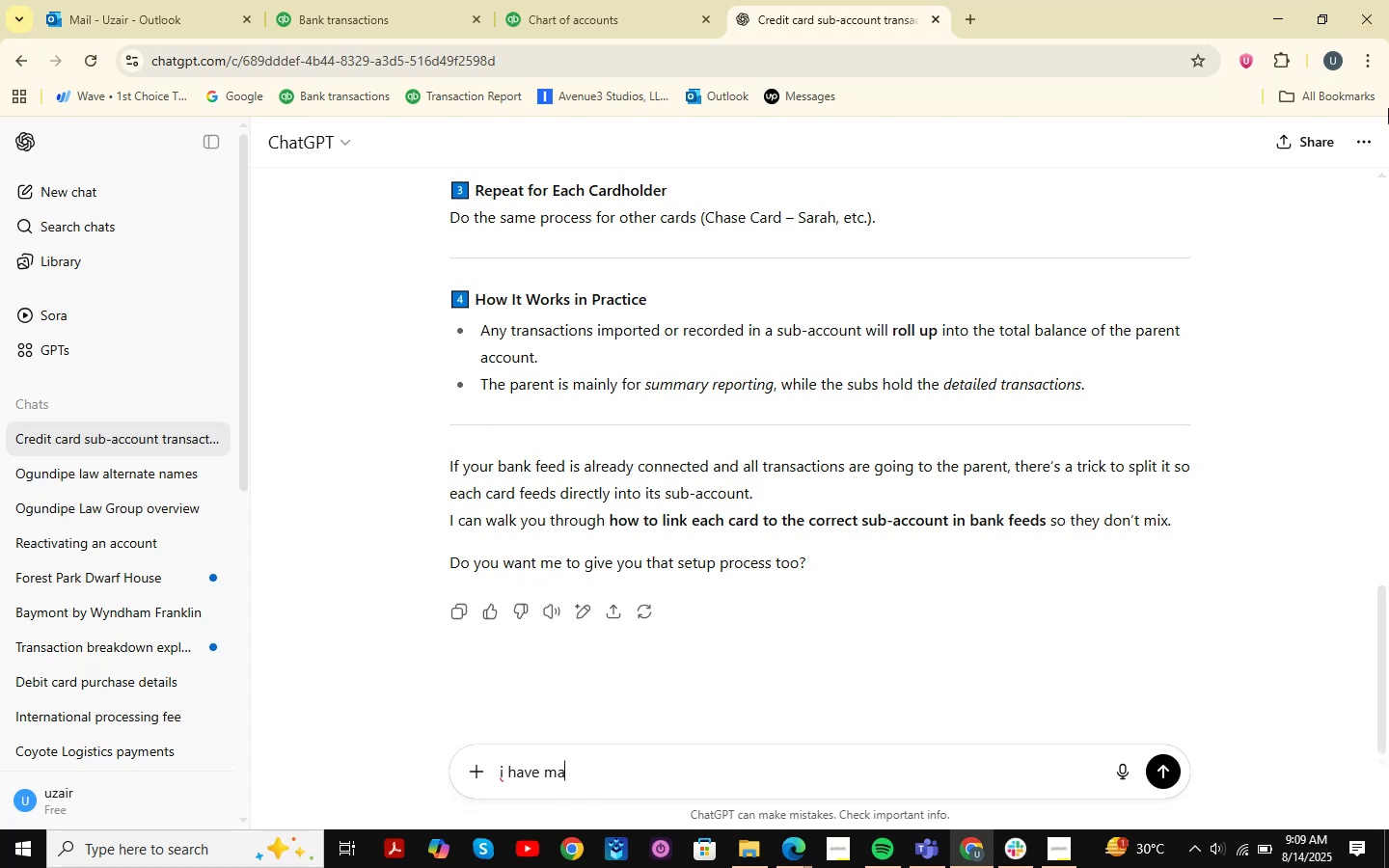 
hold_key(key=Backspace, duration=1.44)
 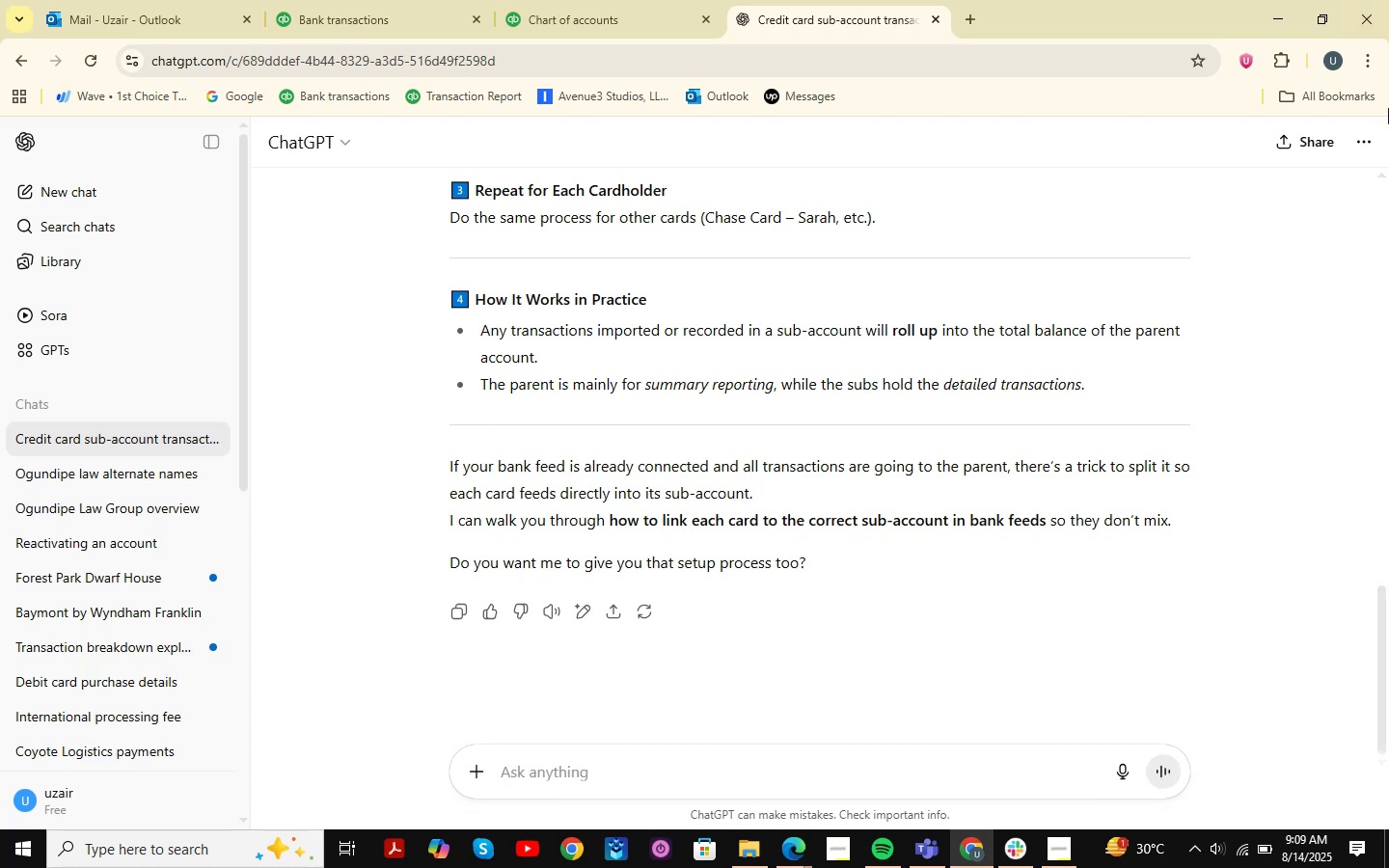 
key(Backspace)
 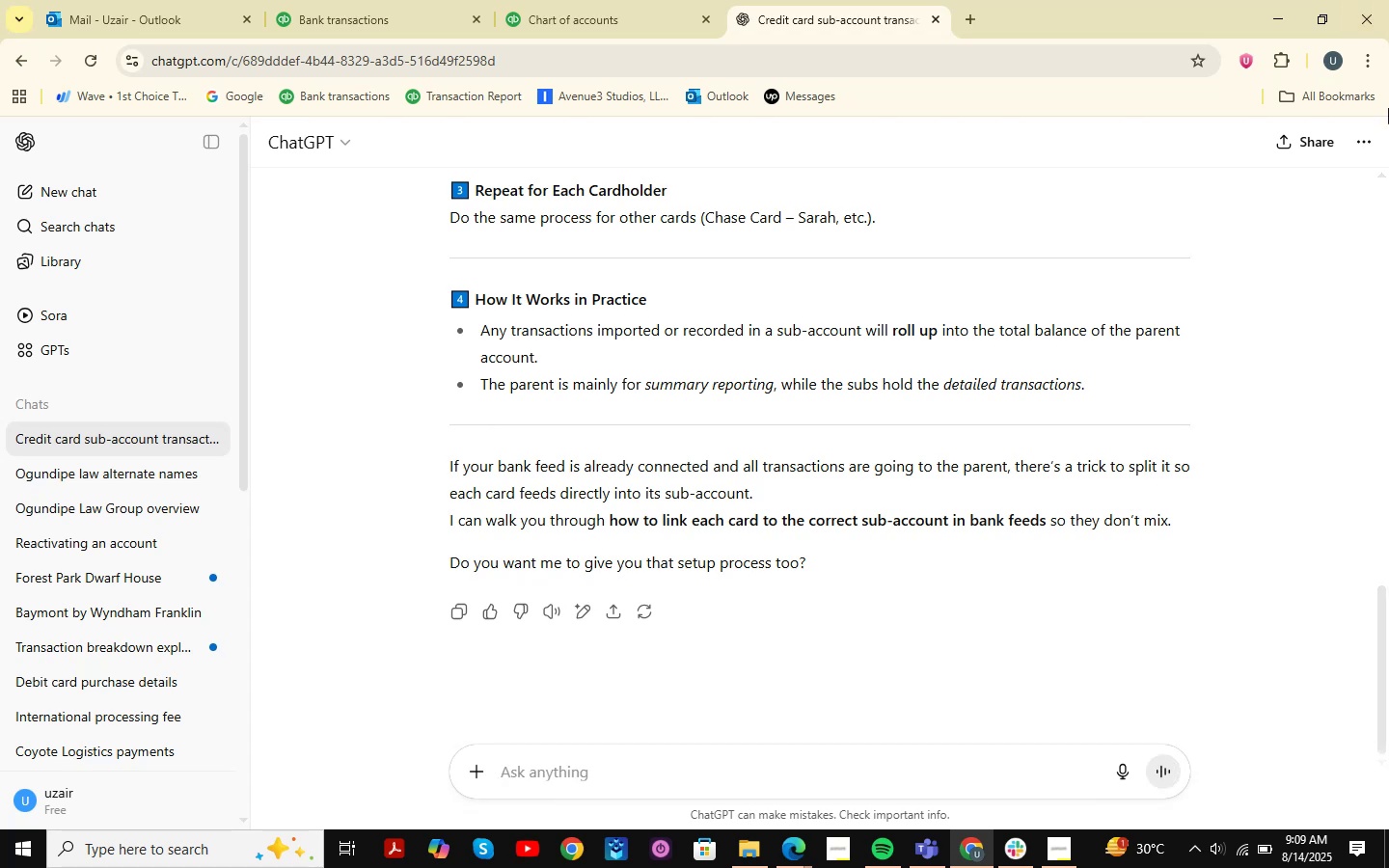 
key(Backspace)
 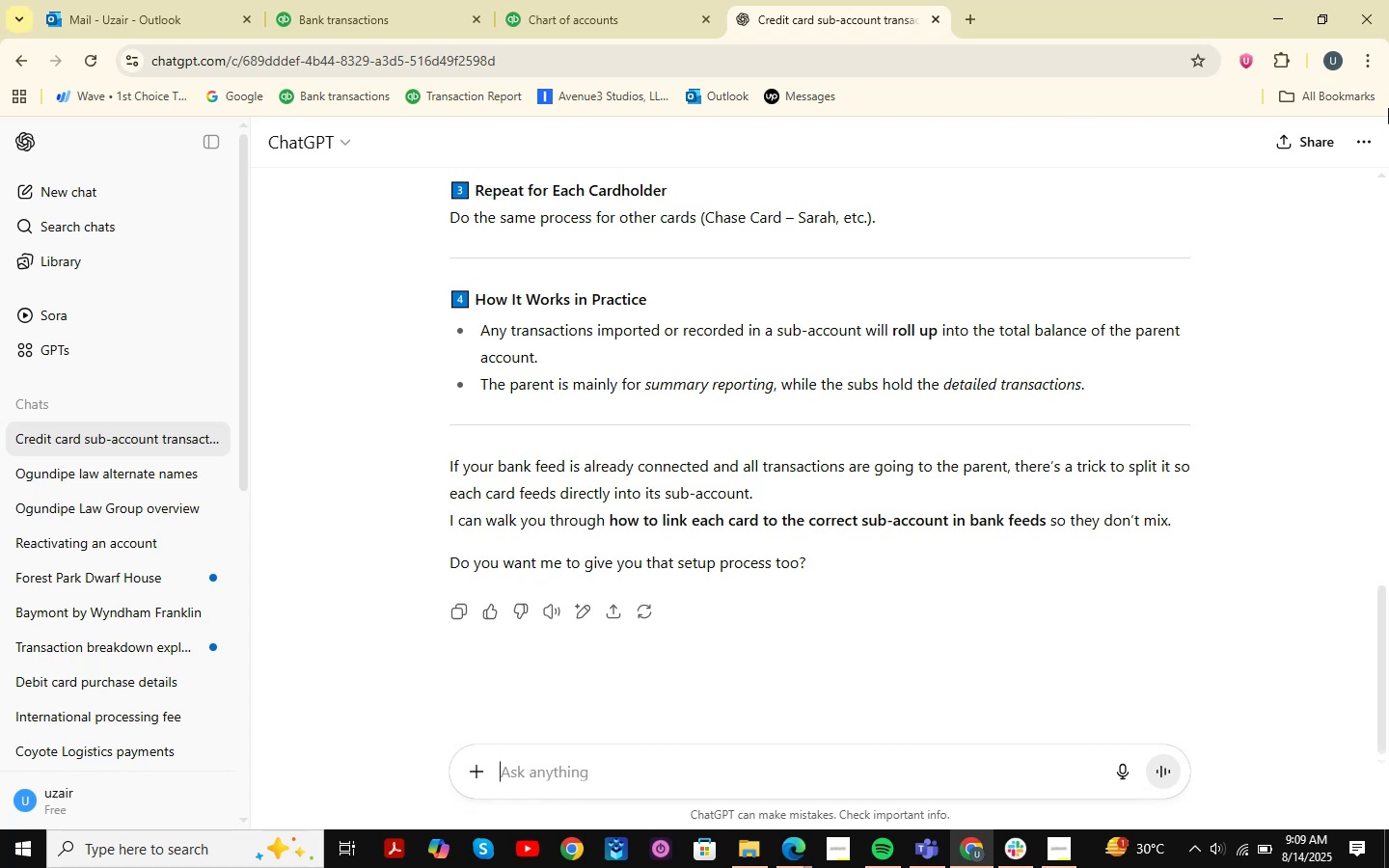 
wait(23.51)
 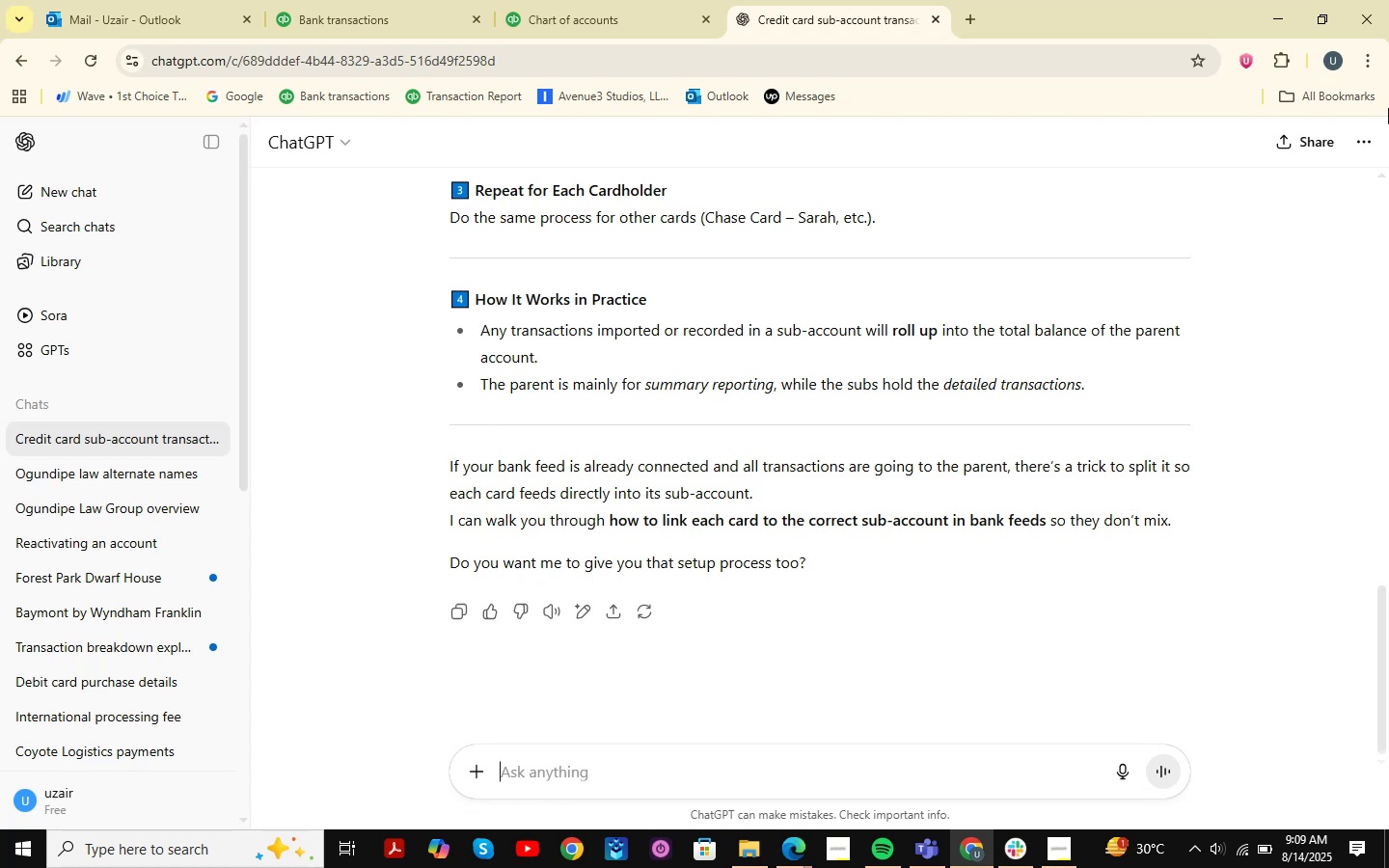 
type(pa)
key(Backspace)
key(Backspace)
key(Backspace)
type(n)
key(Backspace)
key(Backspace)
key(Backspace)
key(Backspace)
key(Backspace)
type(jn)
key(Backspace)
key(Backspace)
type(i)
key(Backspace)
type(i )
key(Backspace)
key(Backspace)
key(Backspace)
type(my transanctions nctions )
key(Backspace)
key(Backspace)
key(Backspace)
key(Backspace)
key(Backspace)
type(action is not uplao)
key(Backspace)
key(Backspace)
type(oading )
 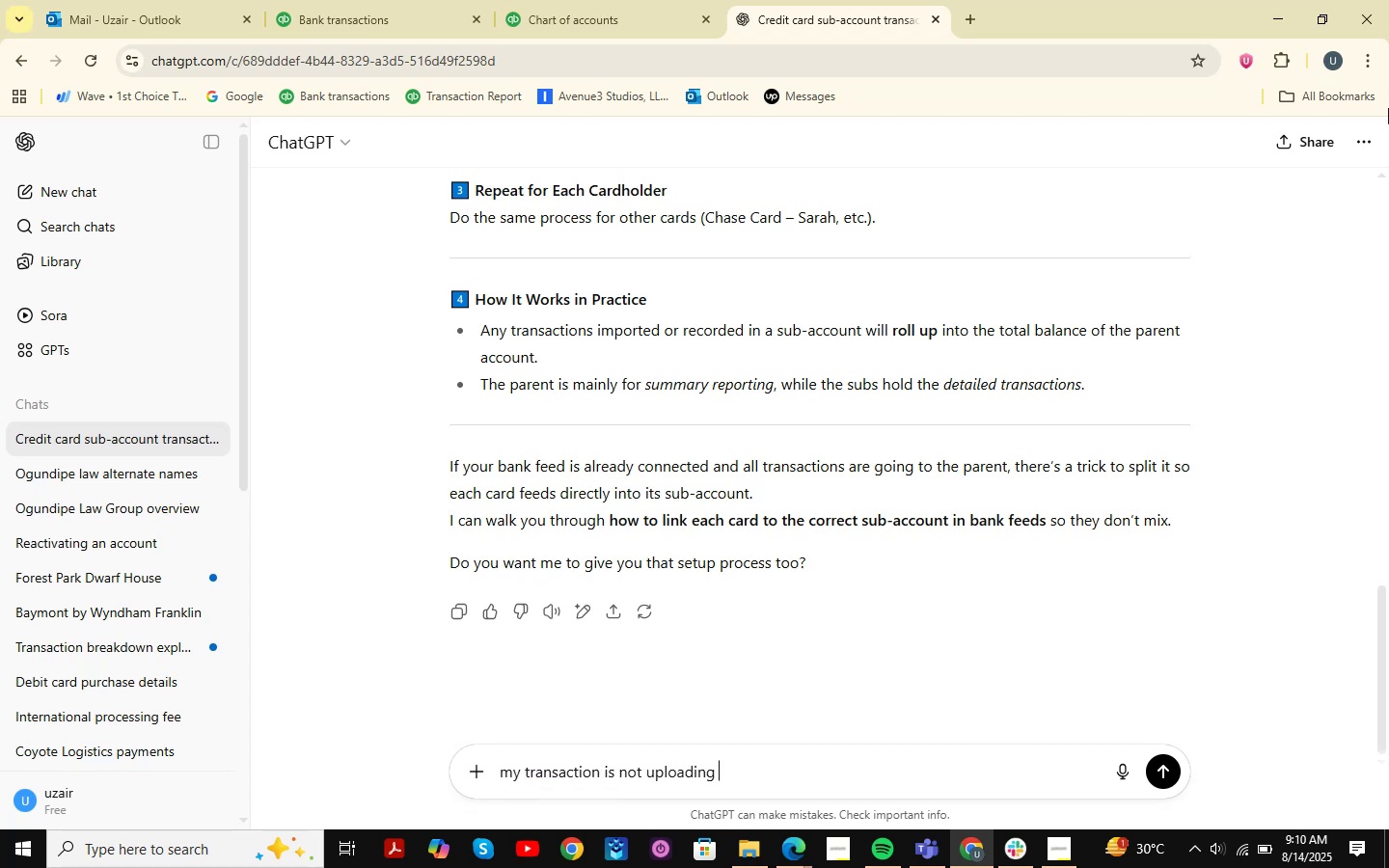 
wait(5.07)
 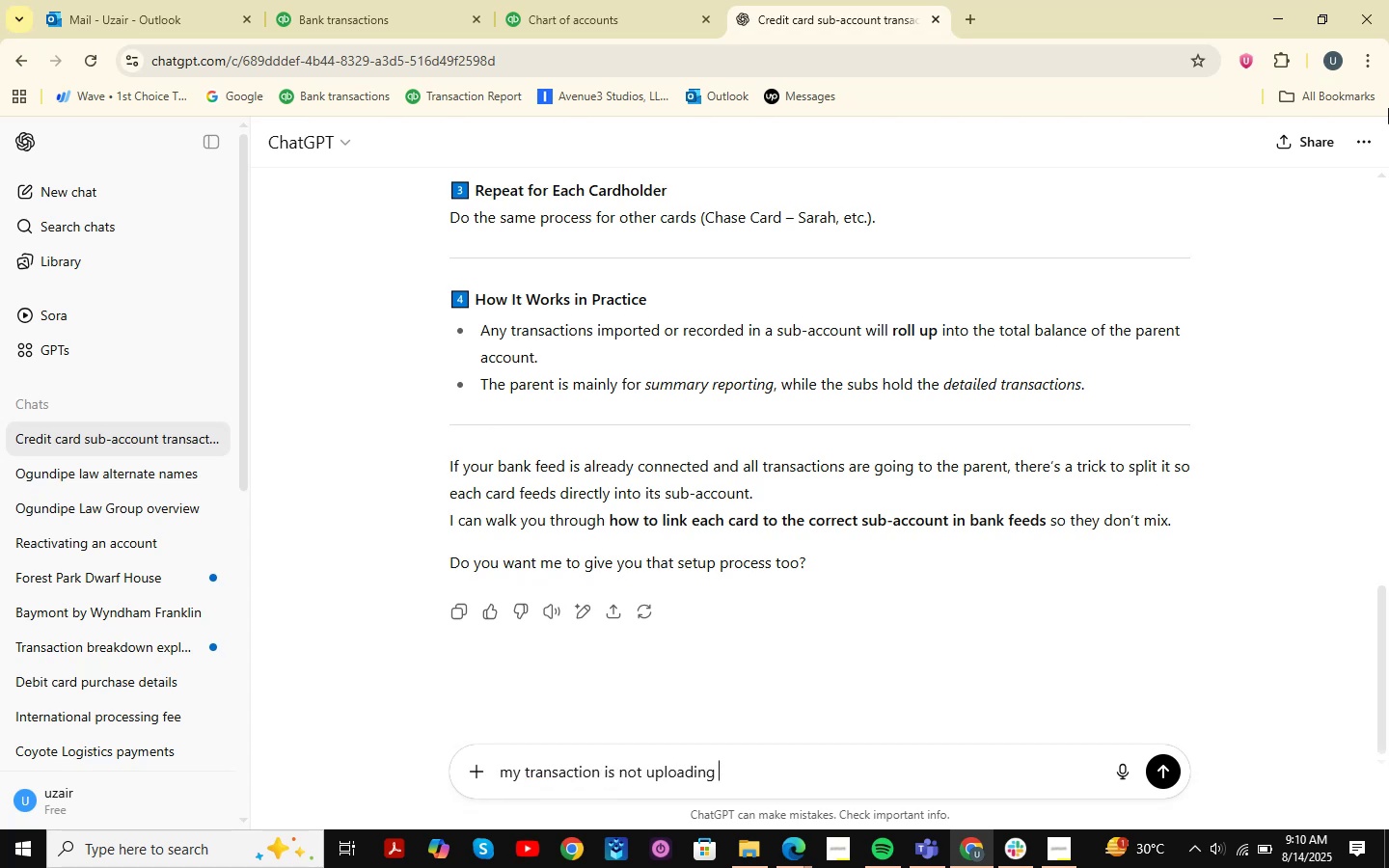 
type(on sub account why )
 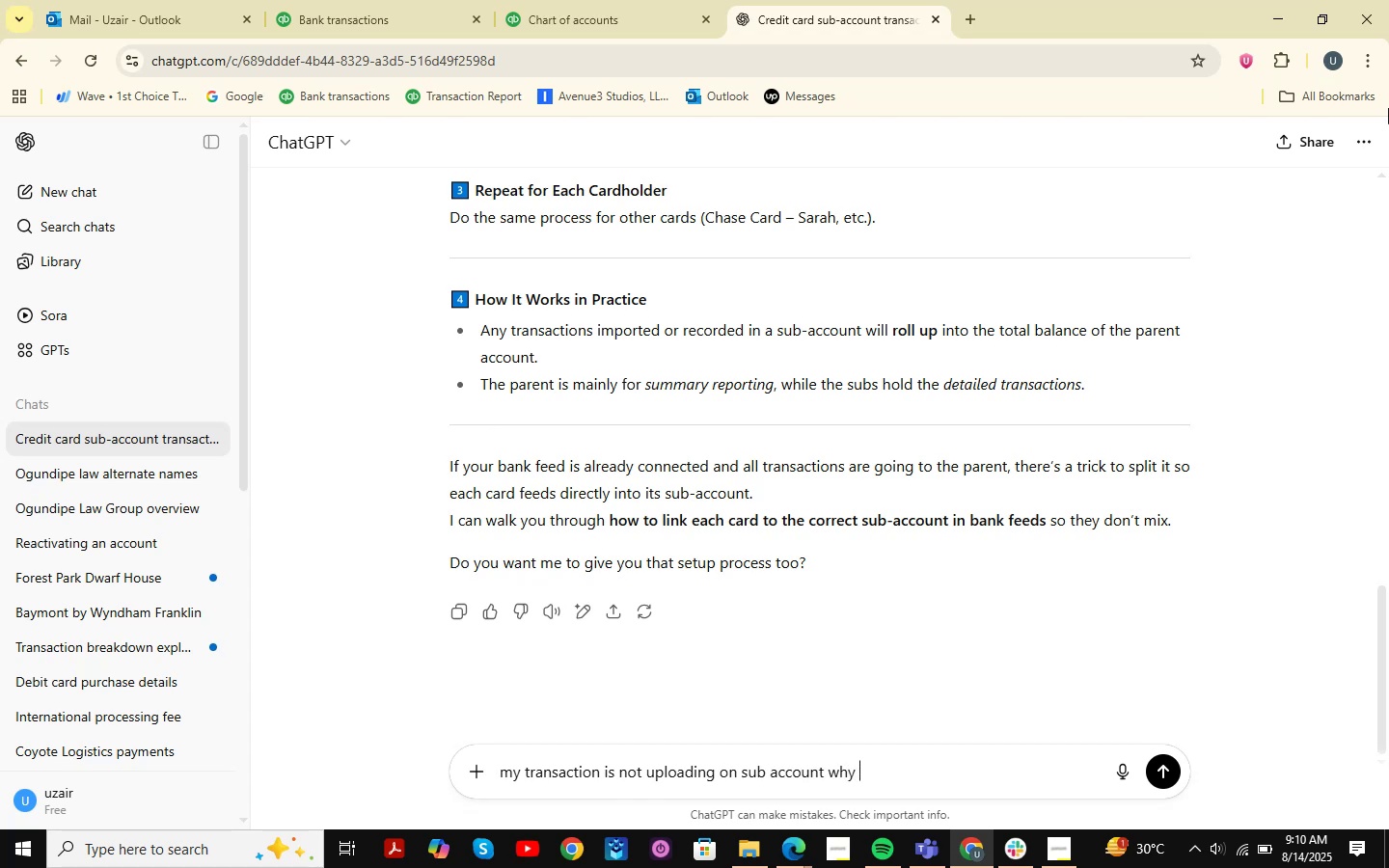 
key(Enter)
 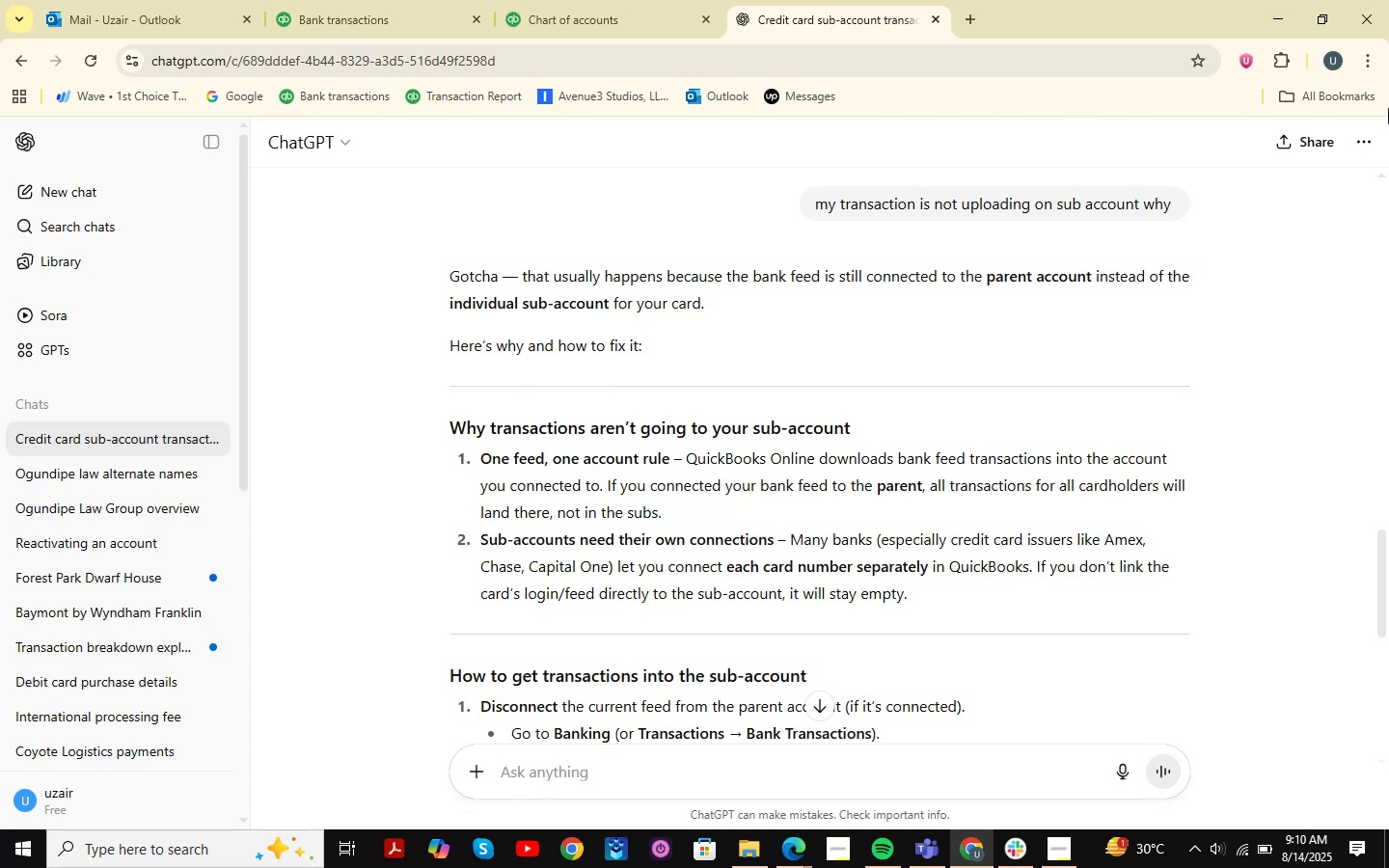 
wait(20.94)
 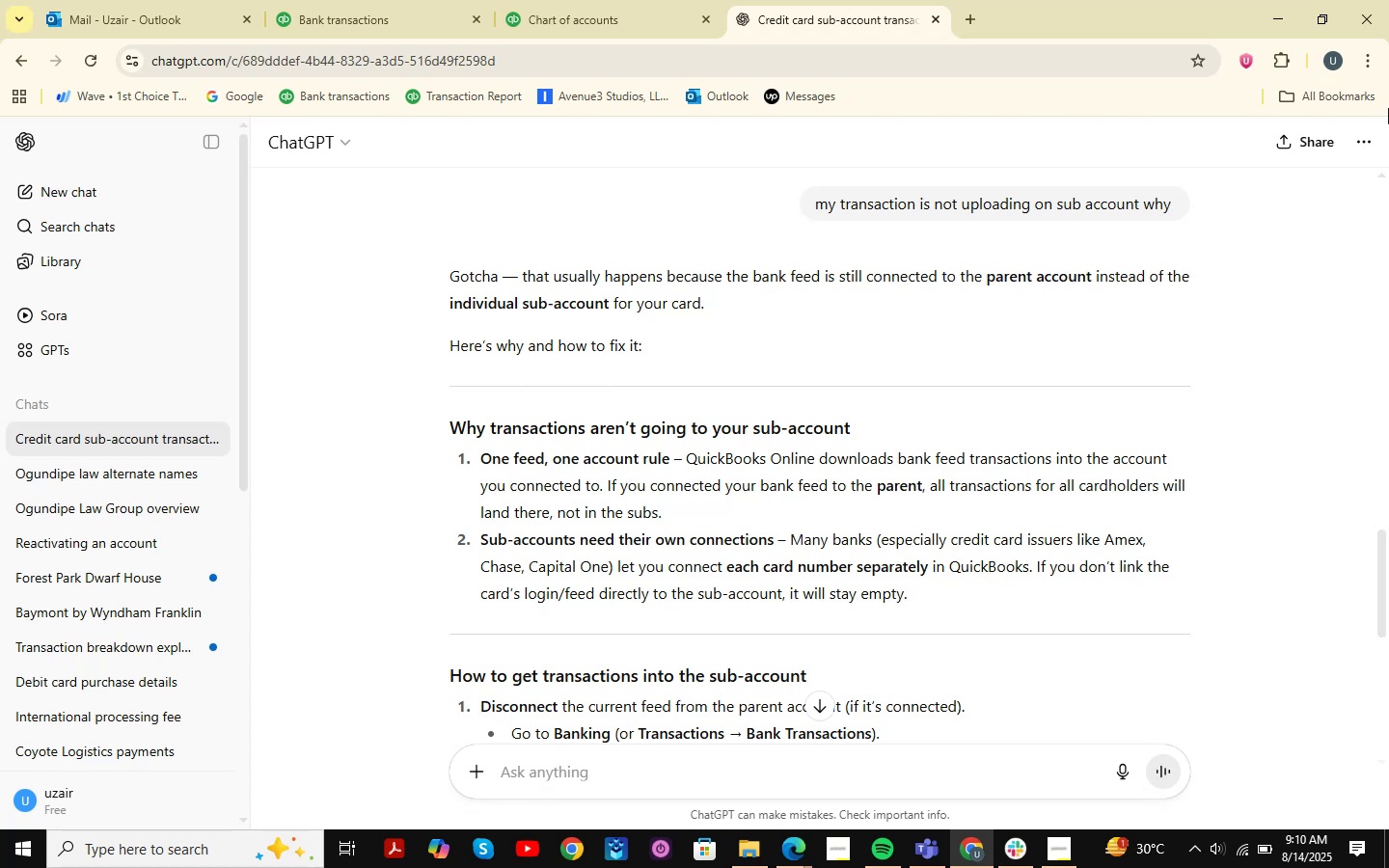 
scroll: coordinate [767, 415], scroll_direction: down, amount: 3.0
 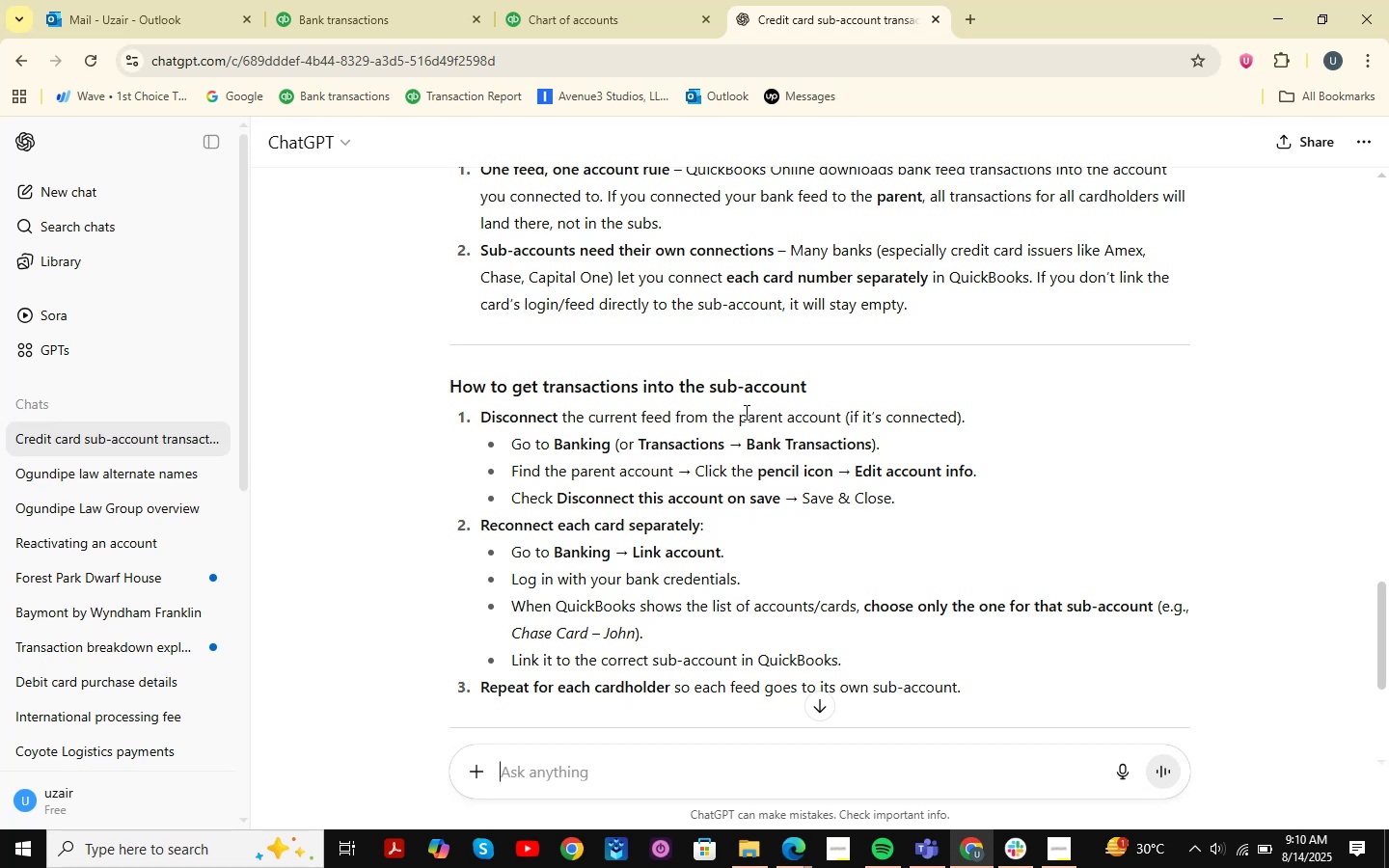 
wait(6.21)
 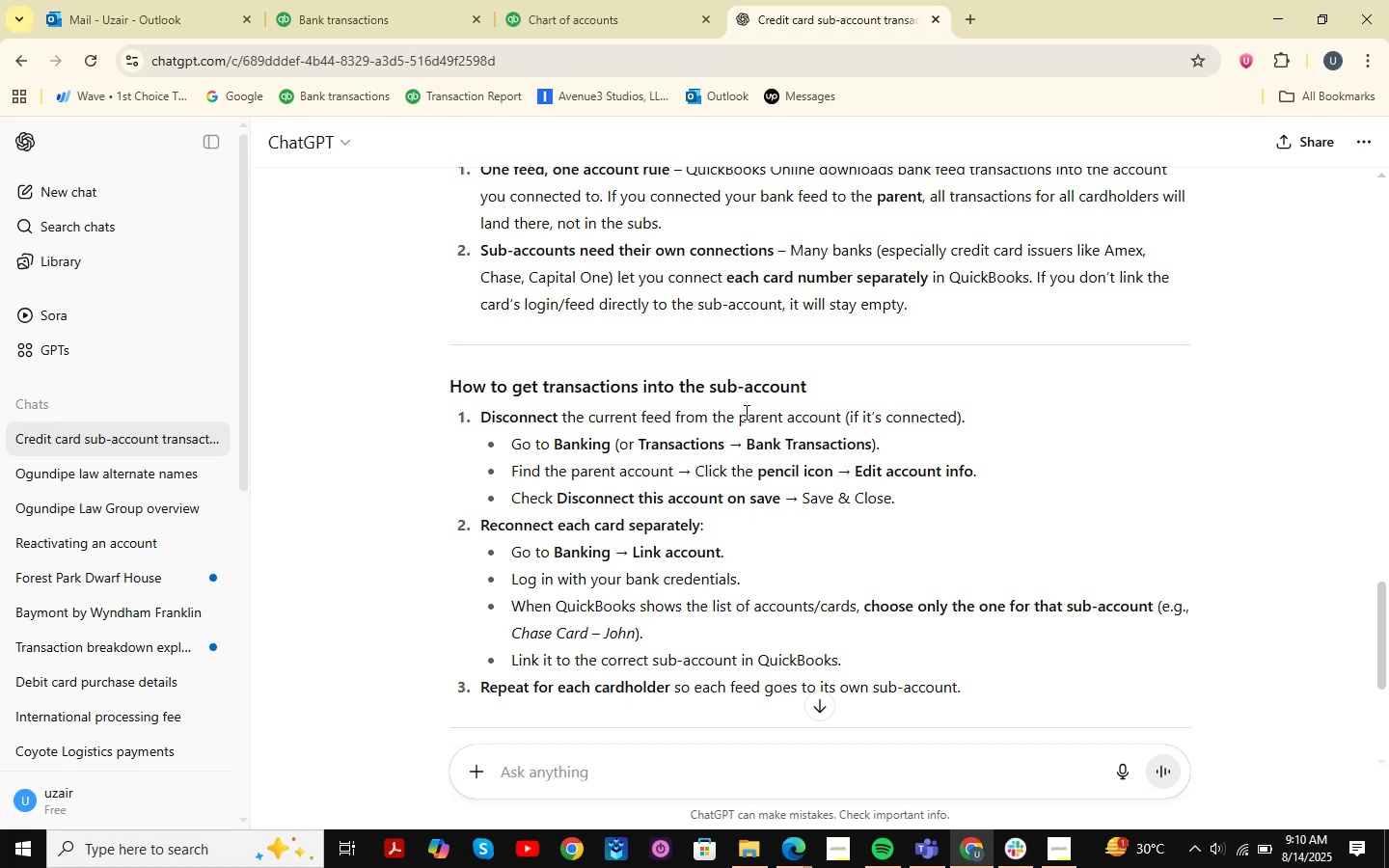 
left_click([361, 0])
 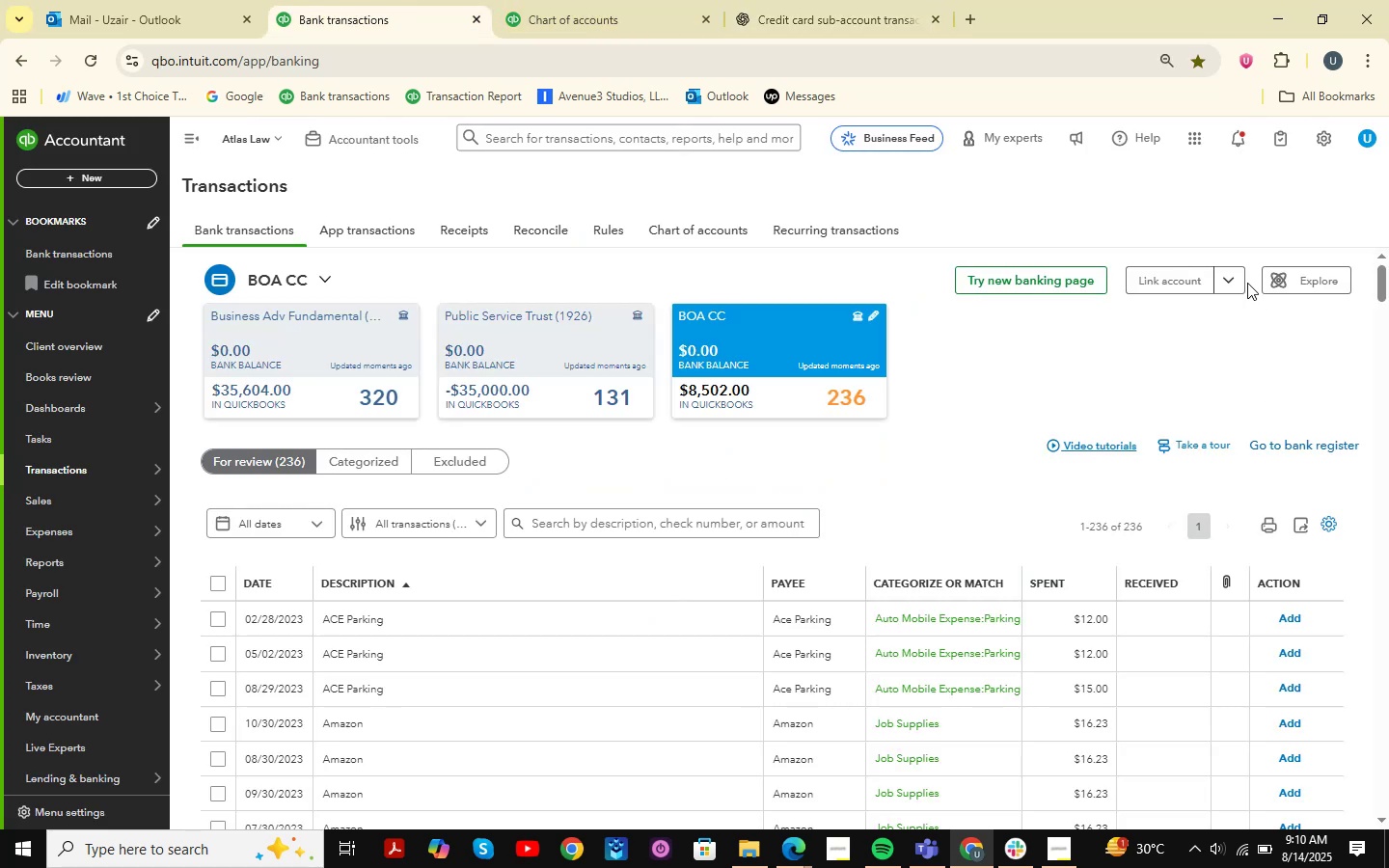 
left_click([1242, 285])
 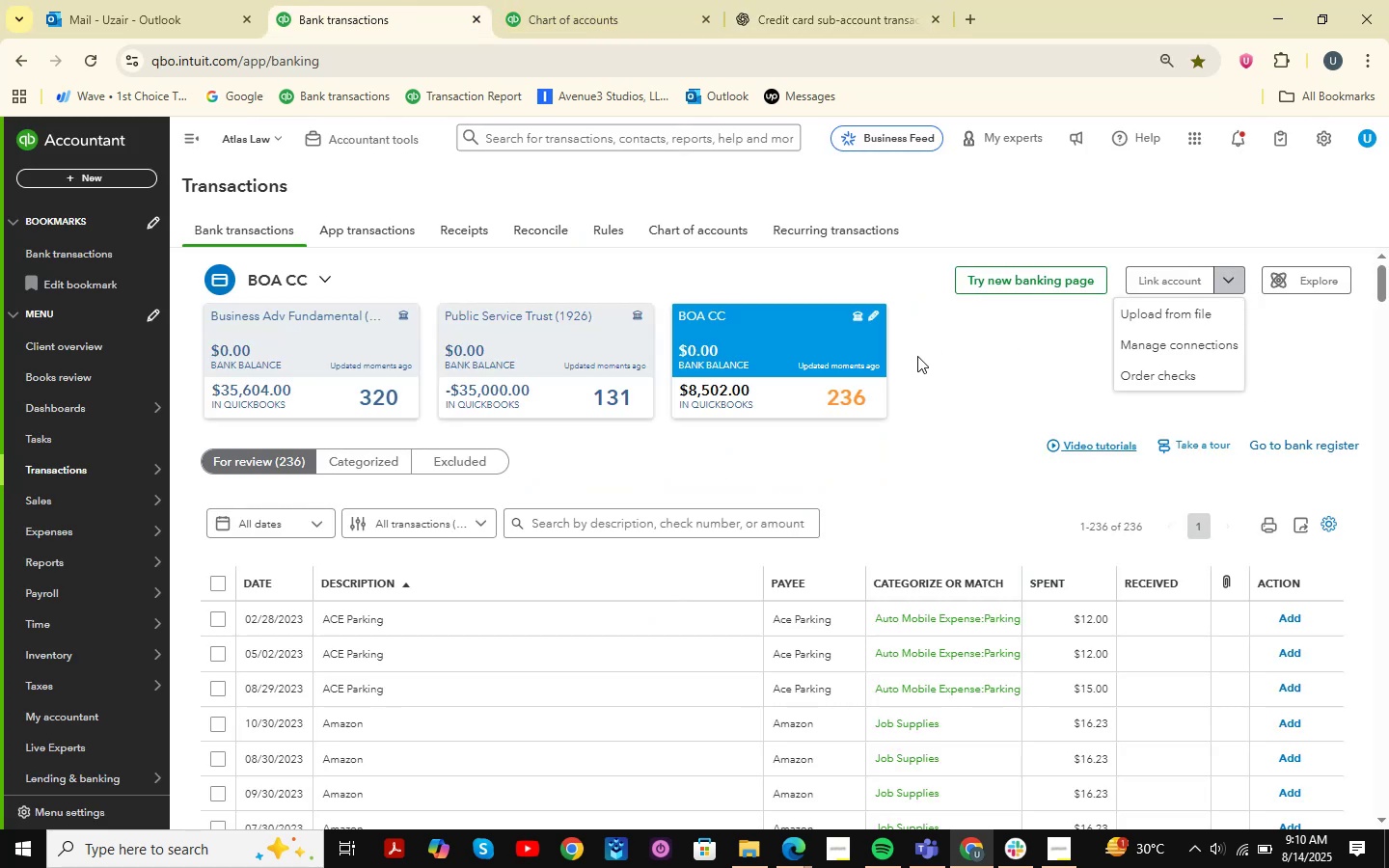 
left_click([940, 357])
 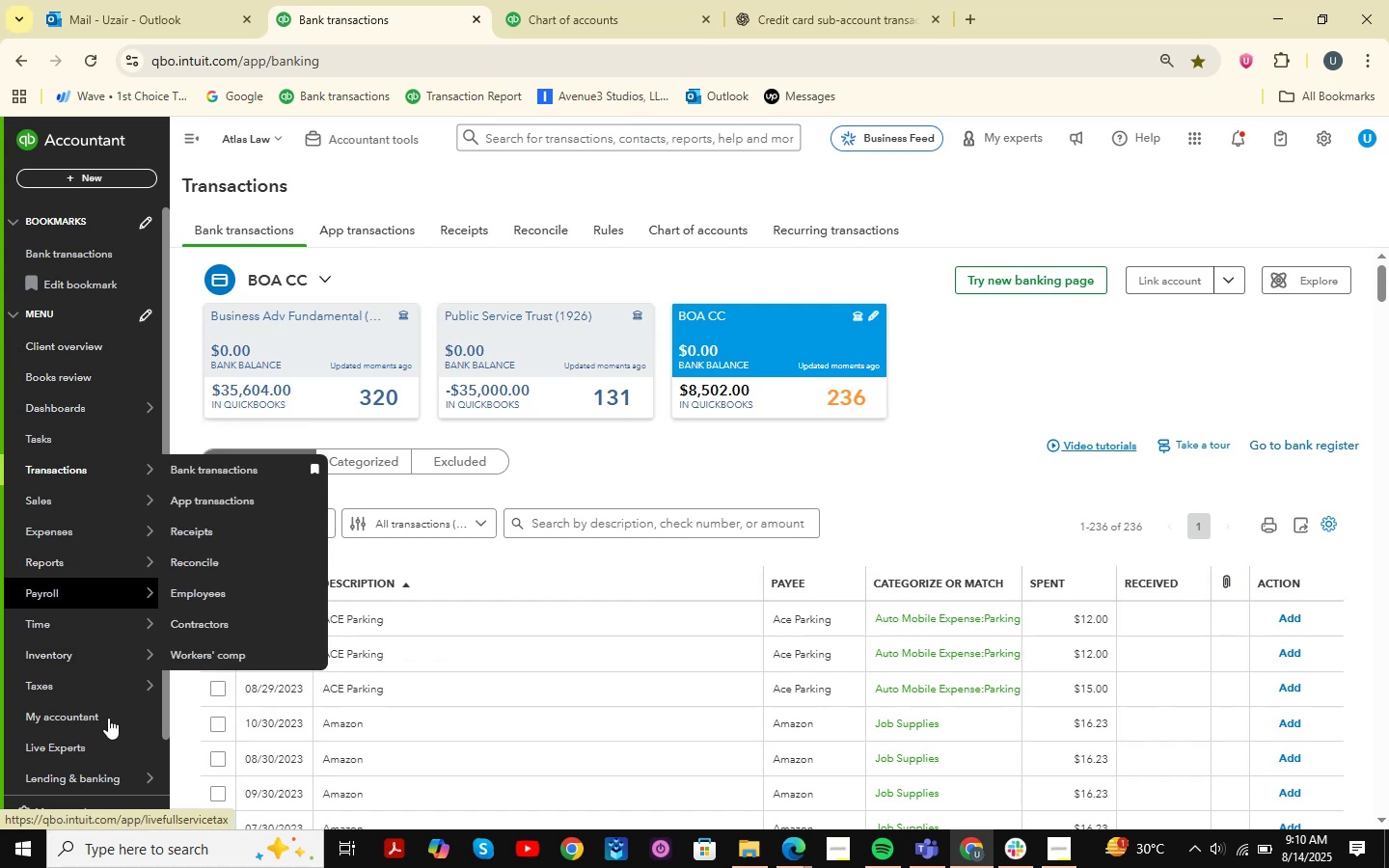 
scroll: coordinate [91, 613], scroll_direction: down, amount: 4.0
 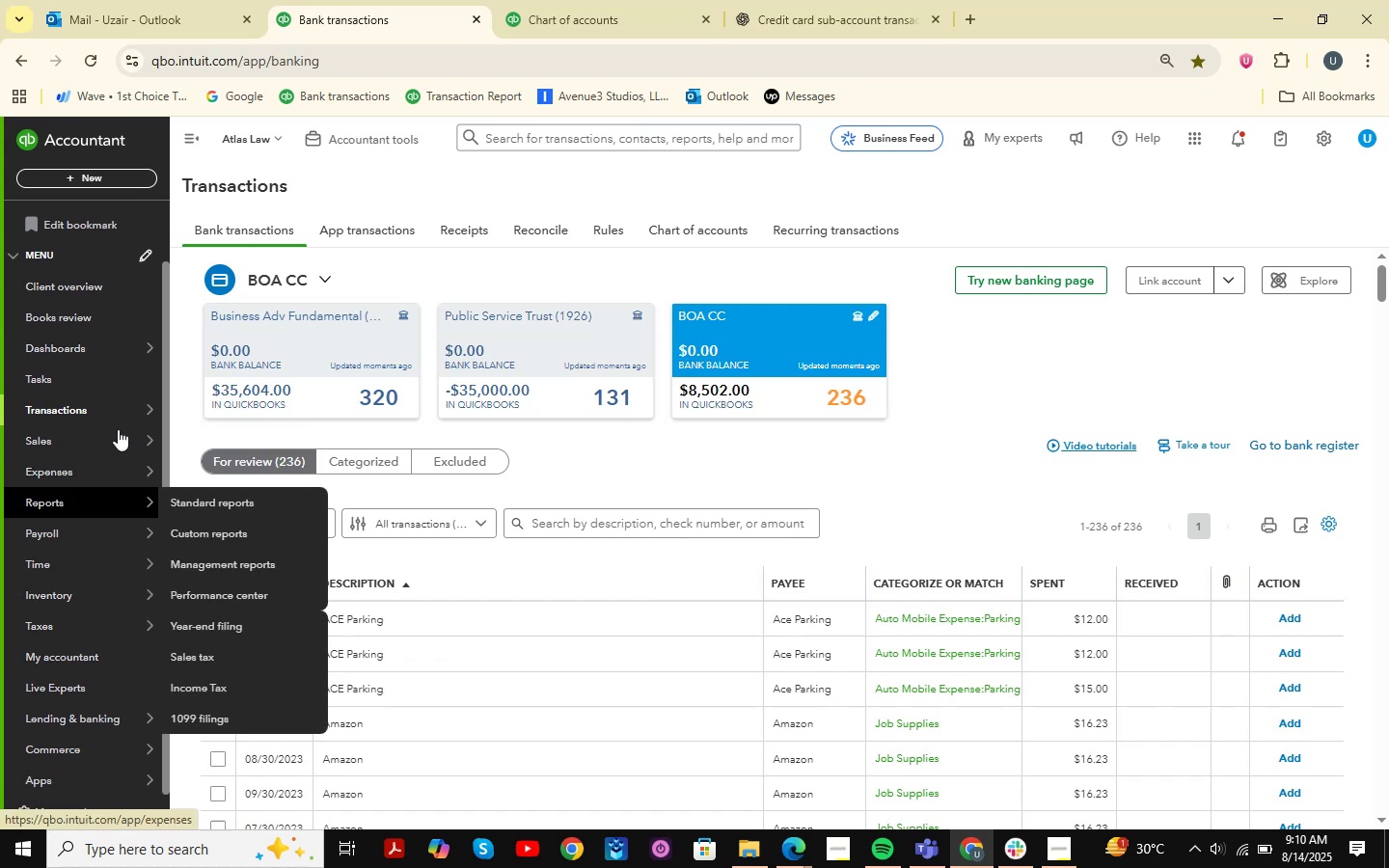 
scroll: coordinate [115, 356], scroll_direction: up, amount: 1.0
 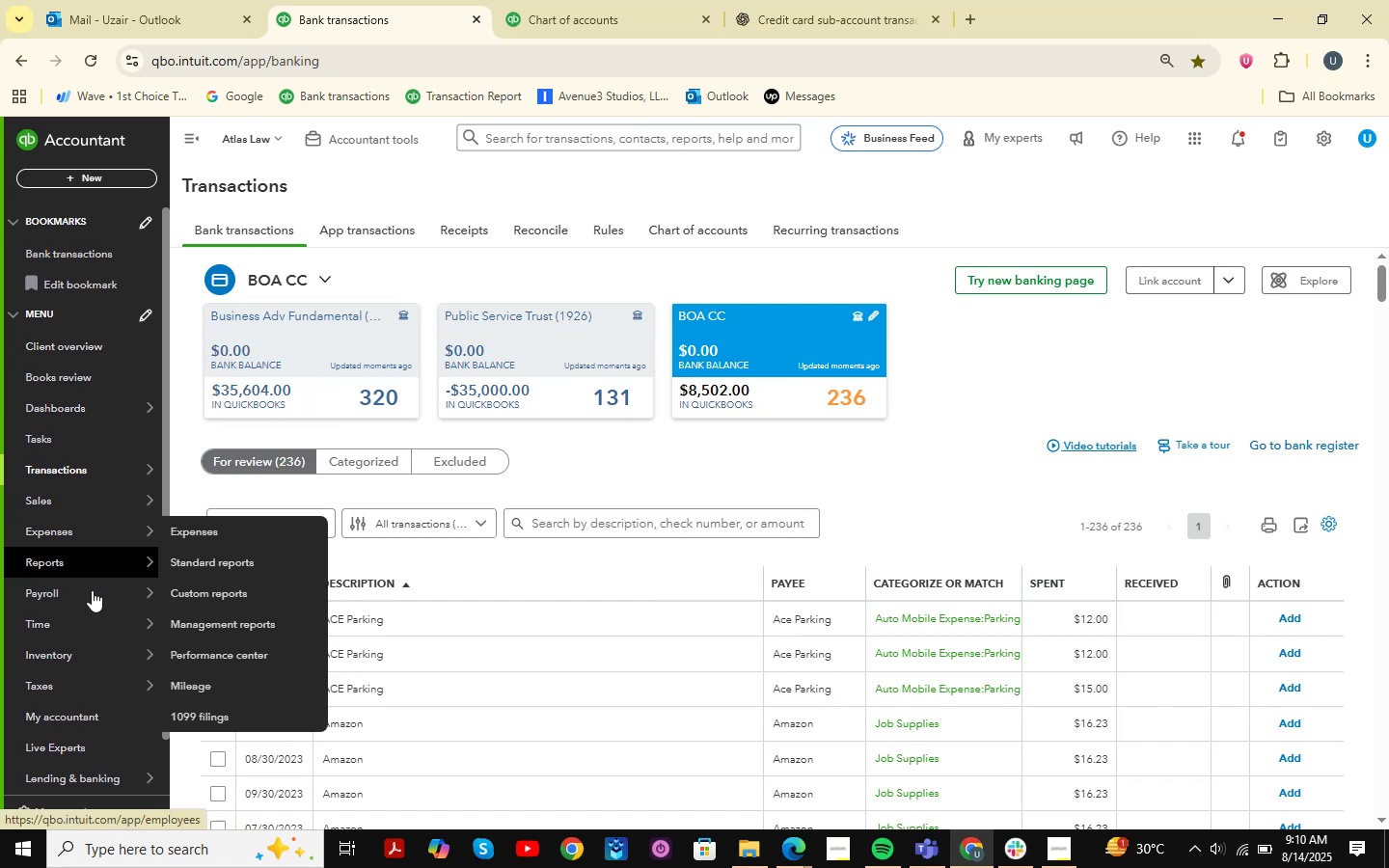 
mouse_move([99, 539])
 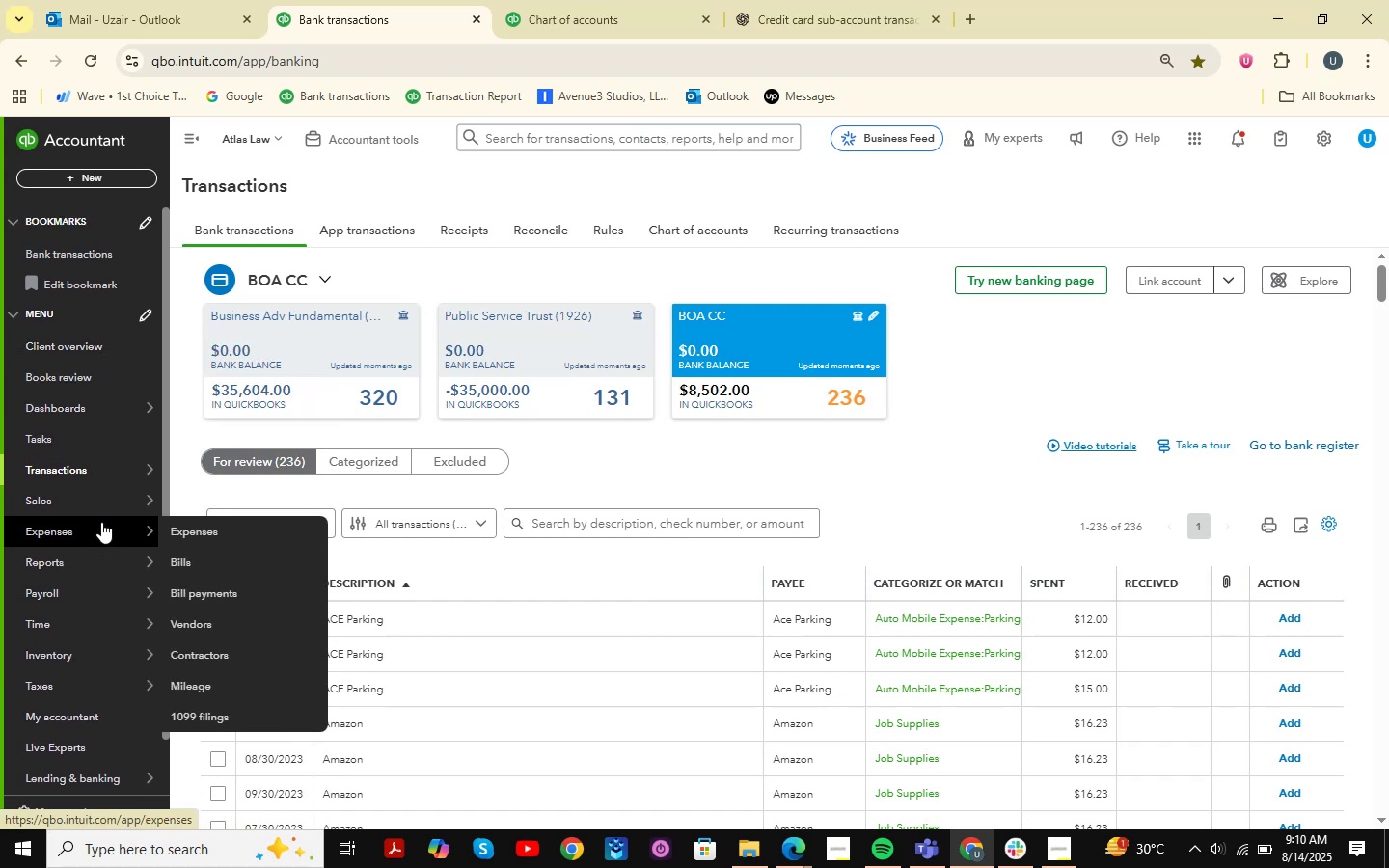 
mouse_move([110, 497])
 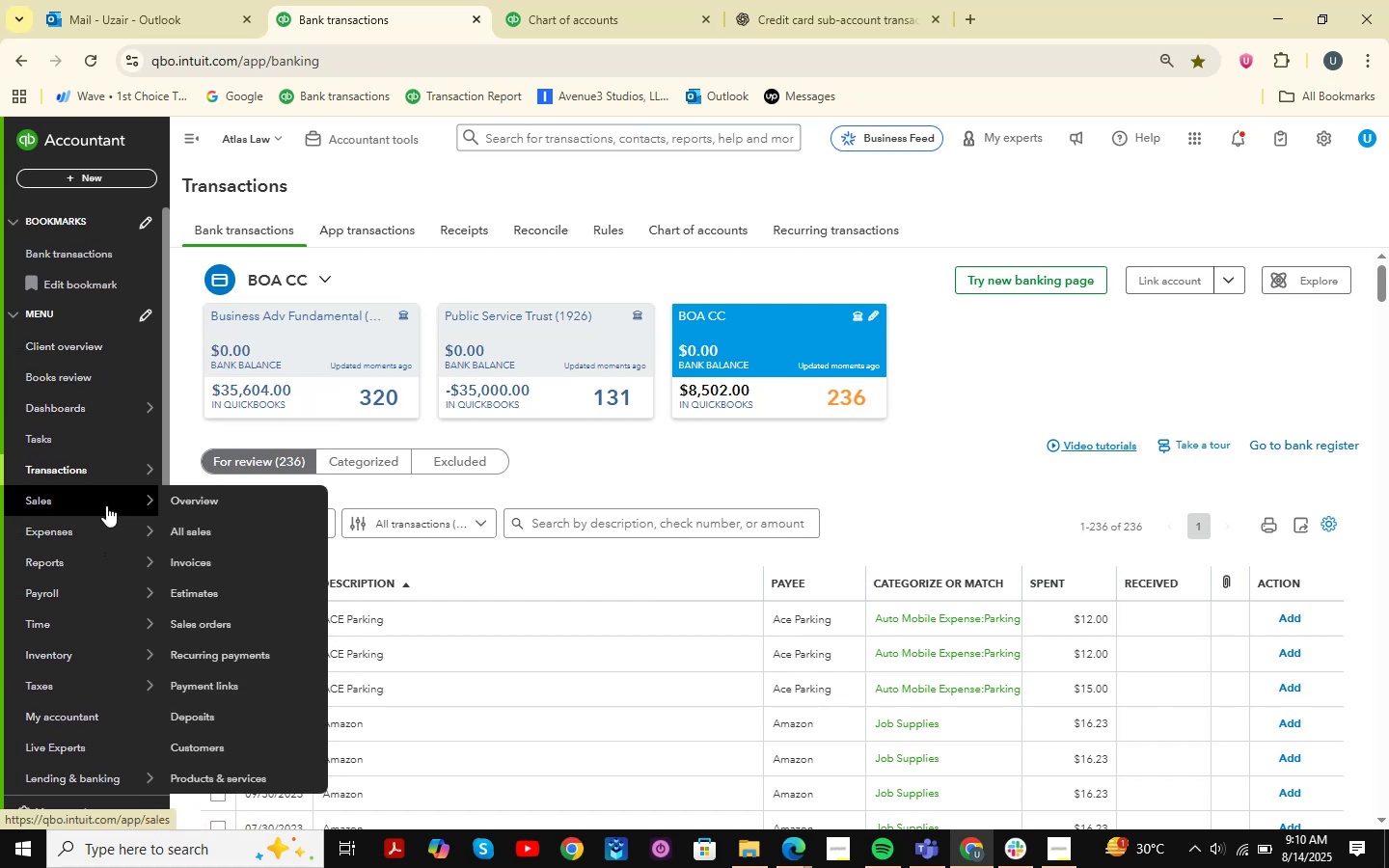 
mouse_move([125, 454])
 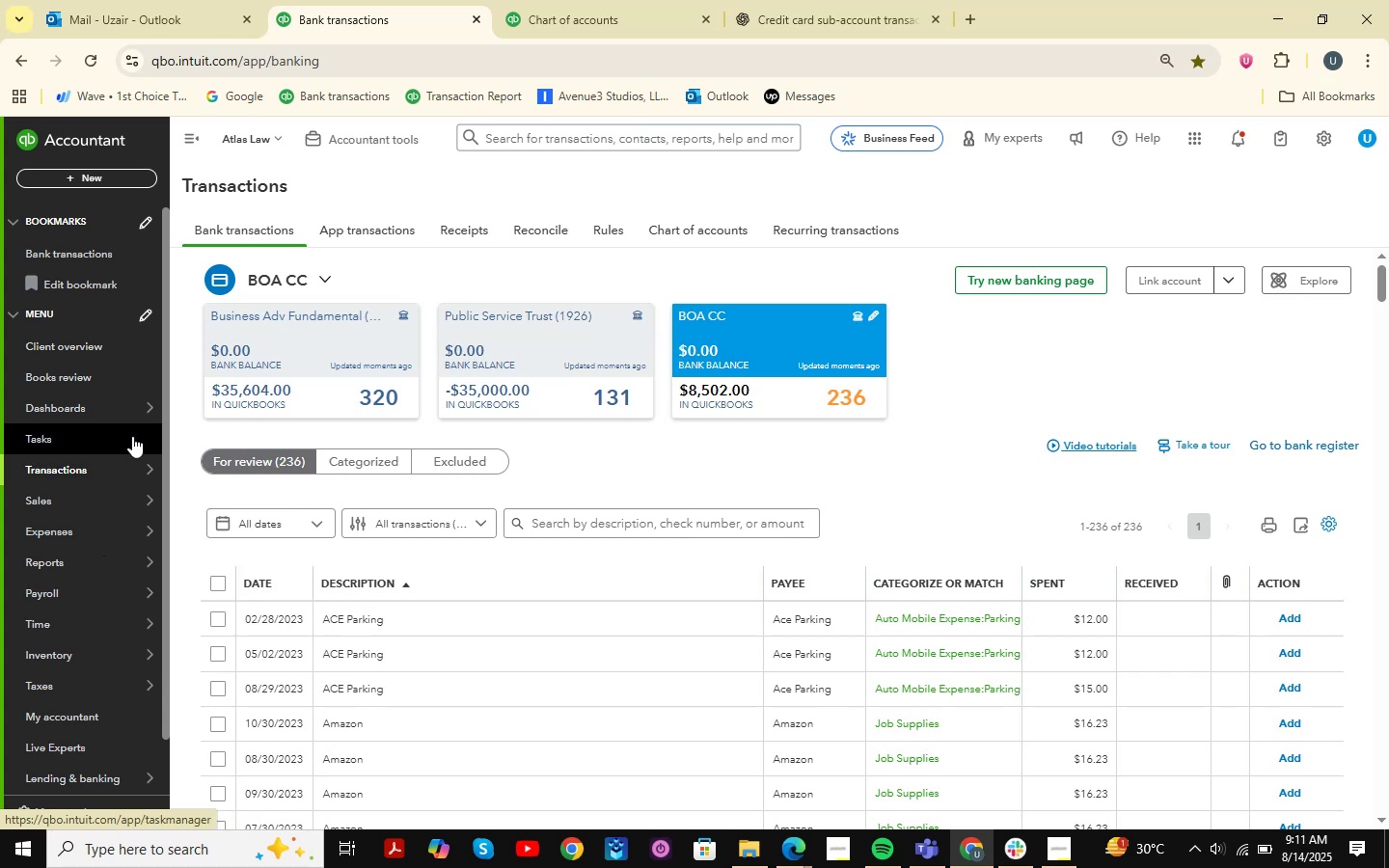 
mouse_move([134, 434])
 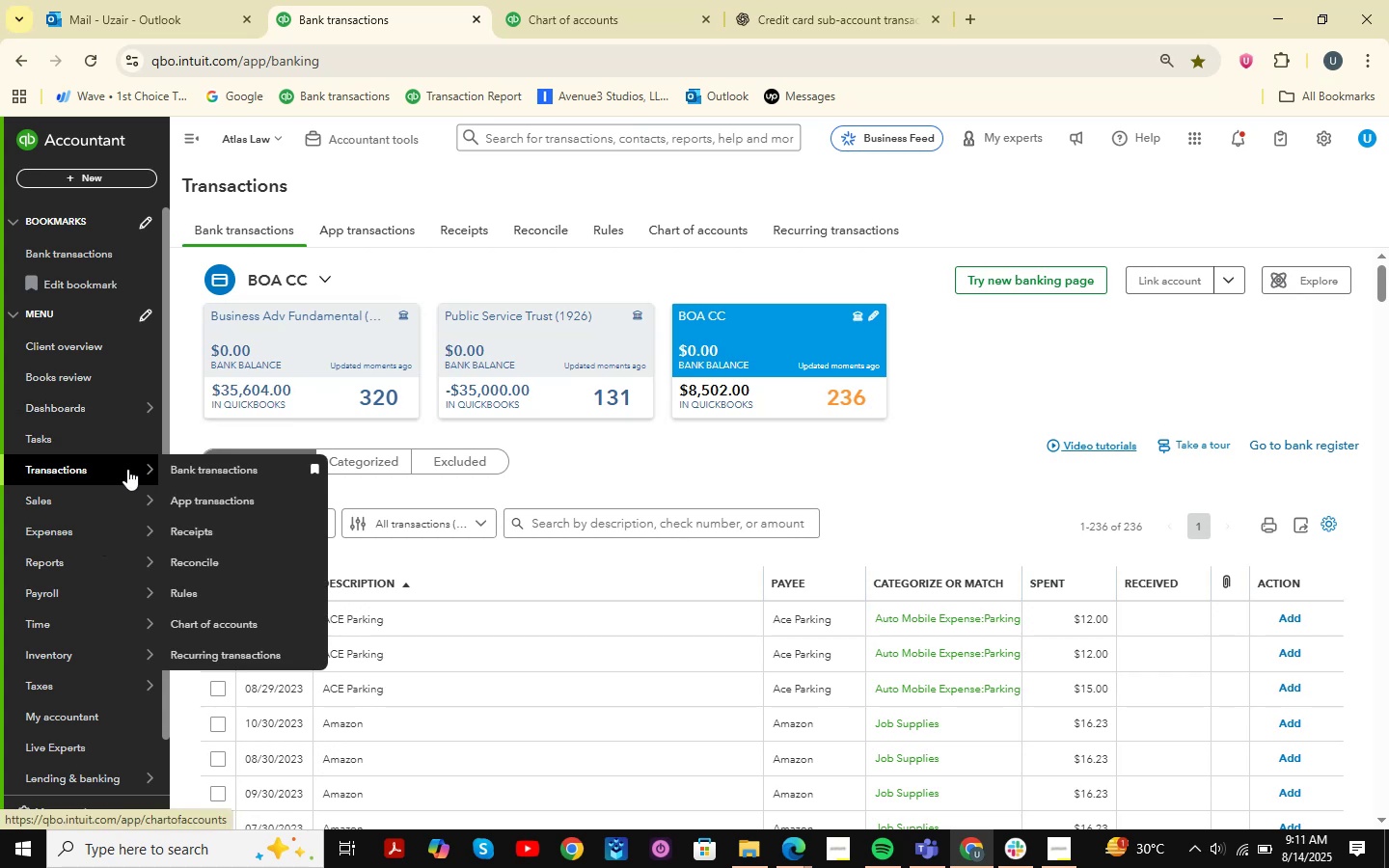 
wait(11.28)
 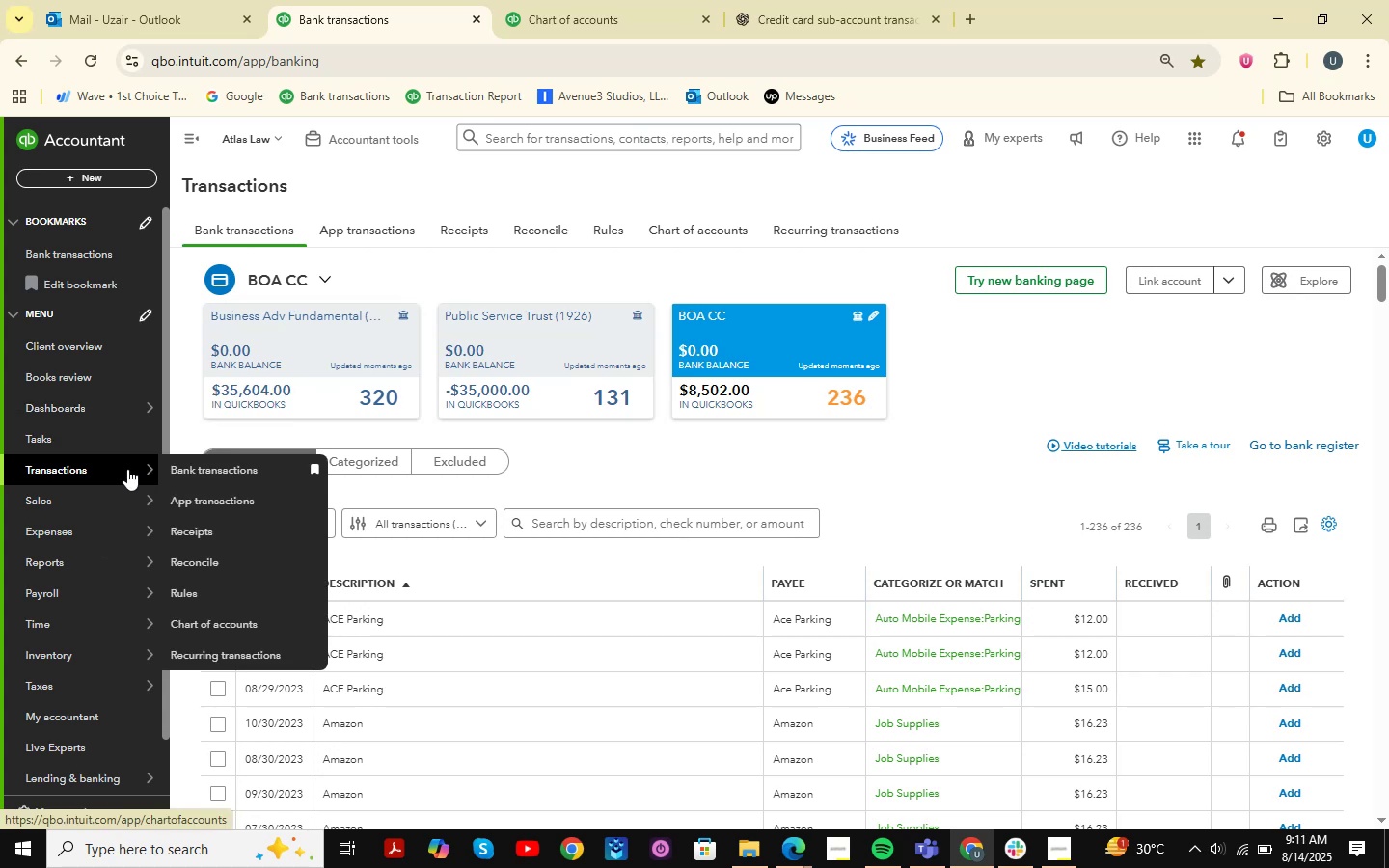 
mouse_move([118, 512])
 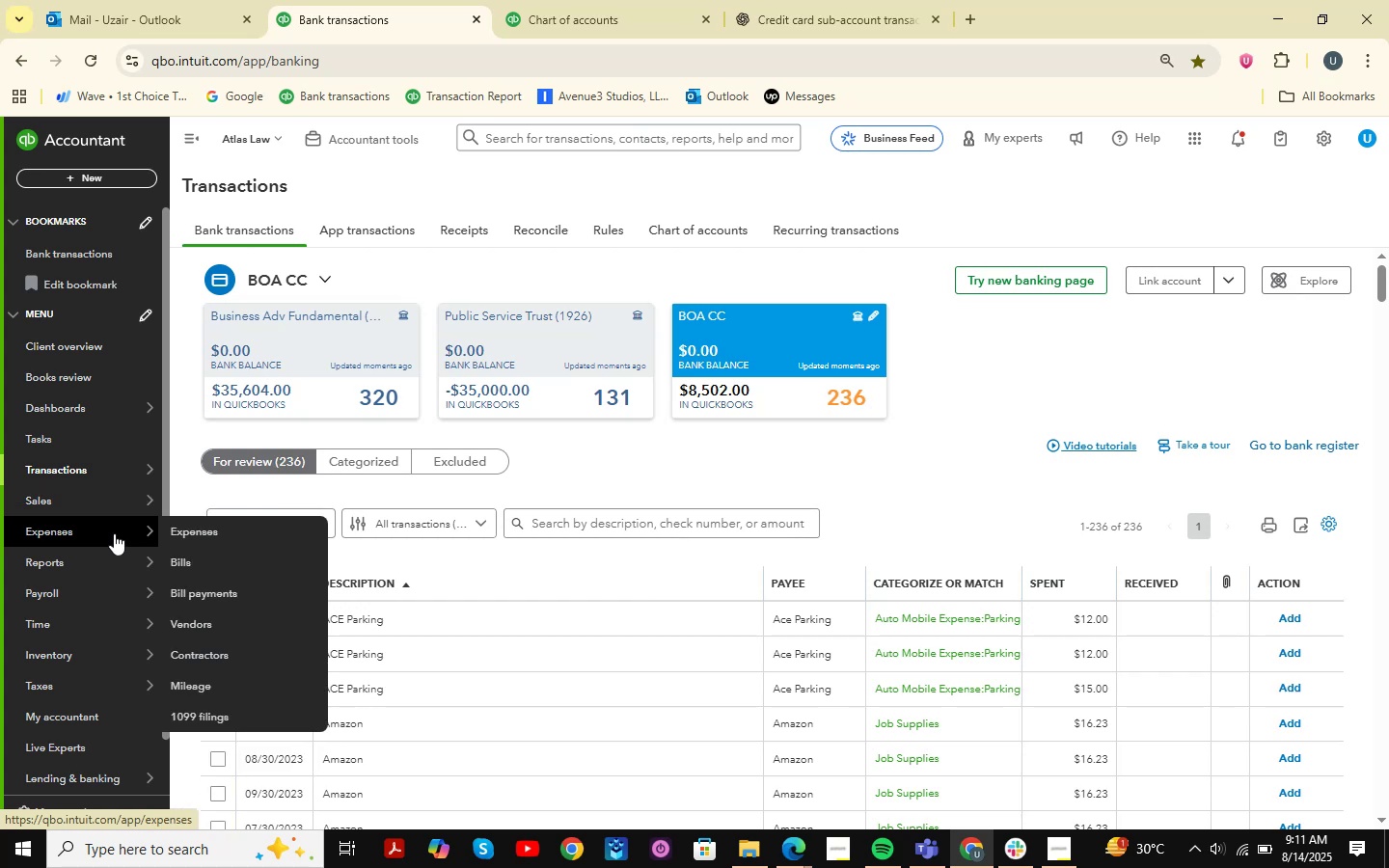 
mouse_move([151, 625])
 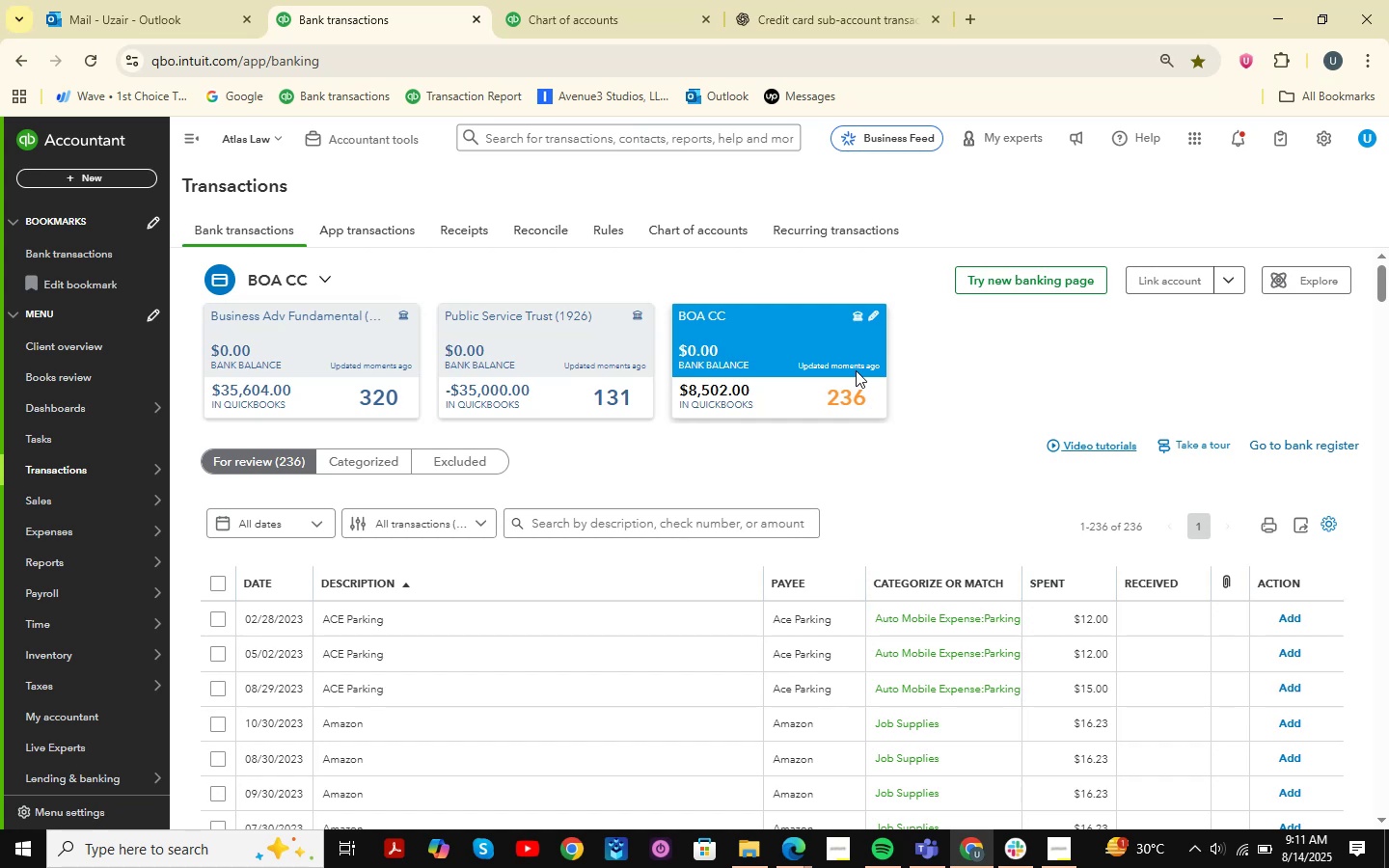 
wait(19.75)
 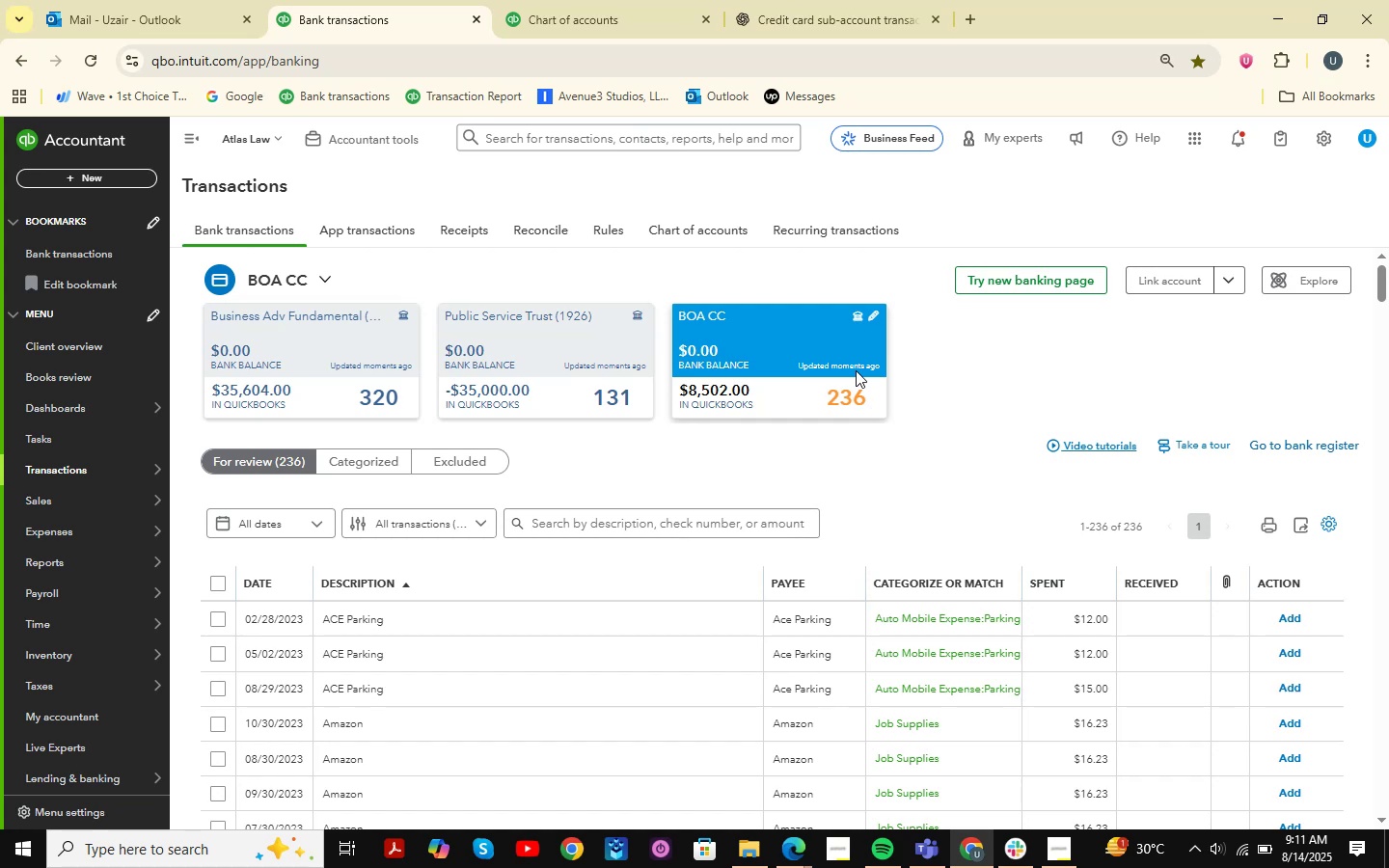 
scroll: coordinate [909, 475], scroll_direction: down, amount: 2.0
 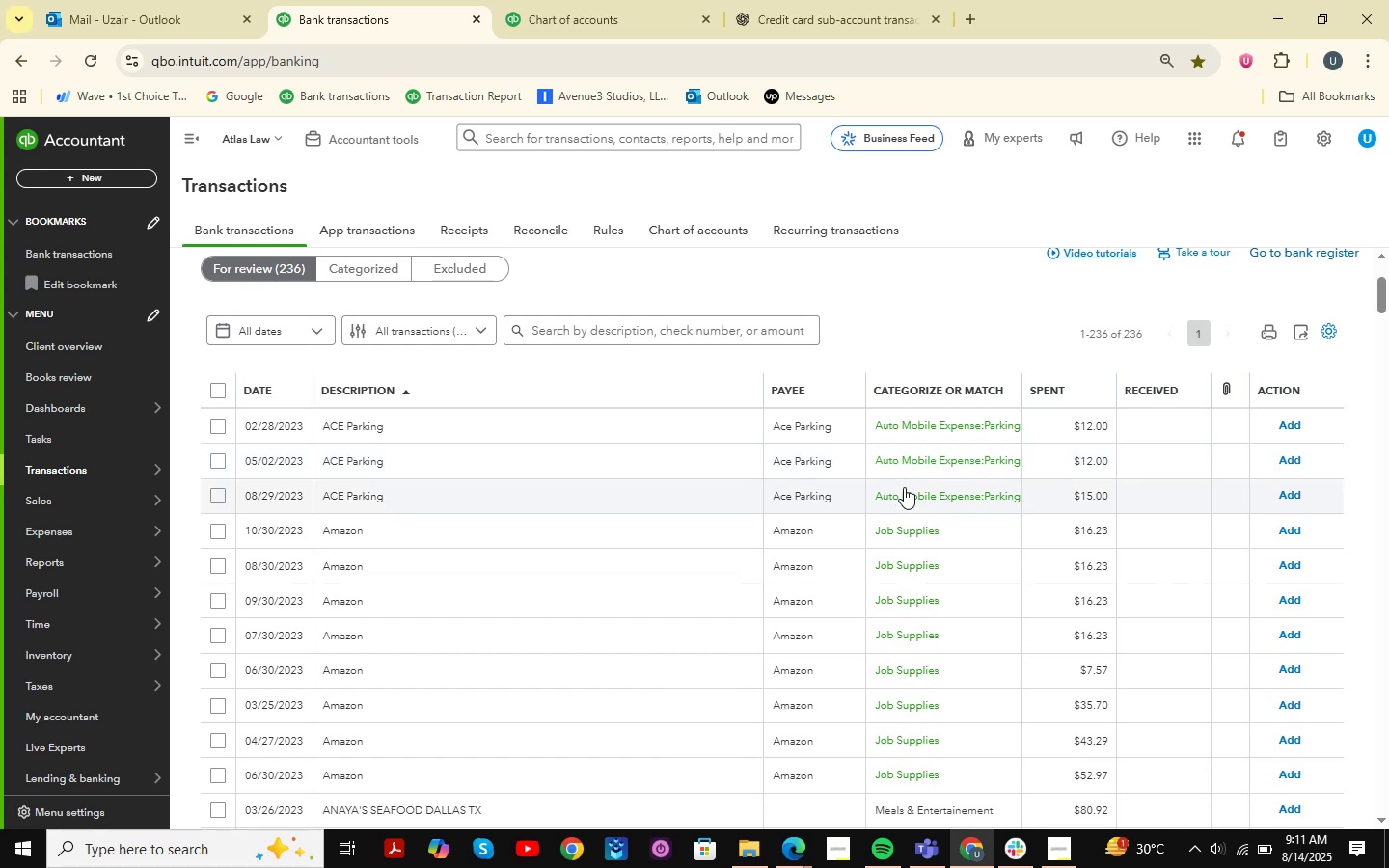 
wait(9.11)
 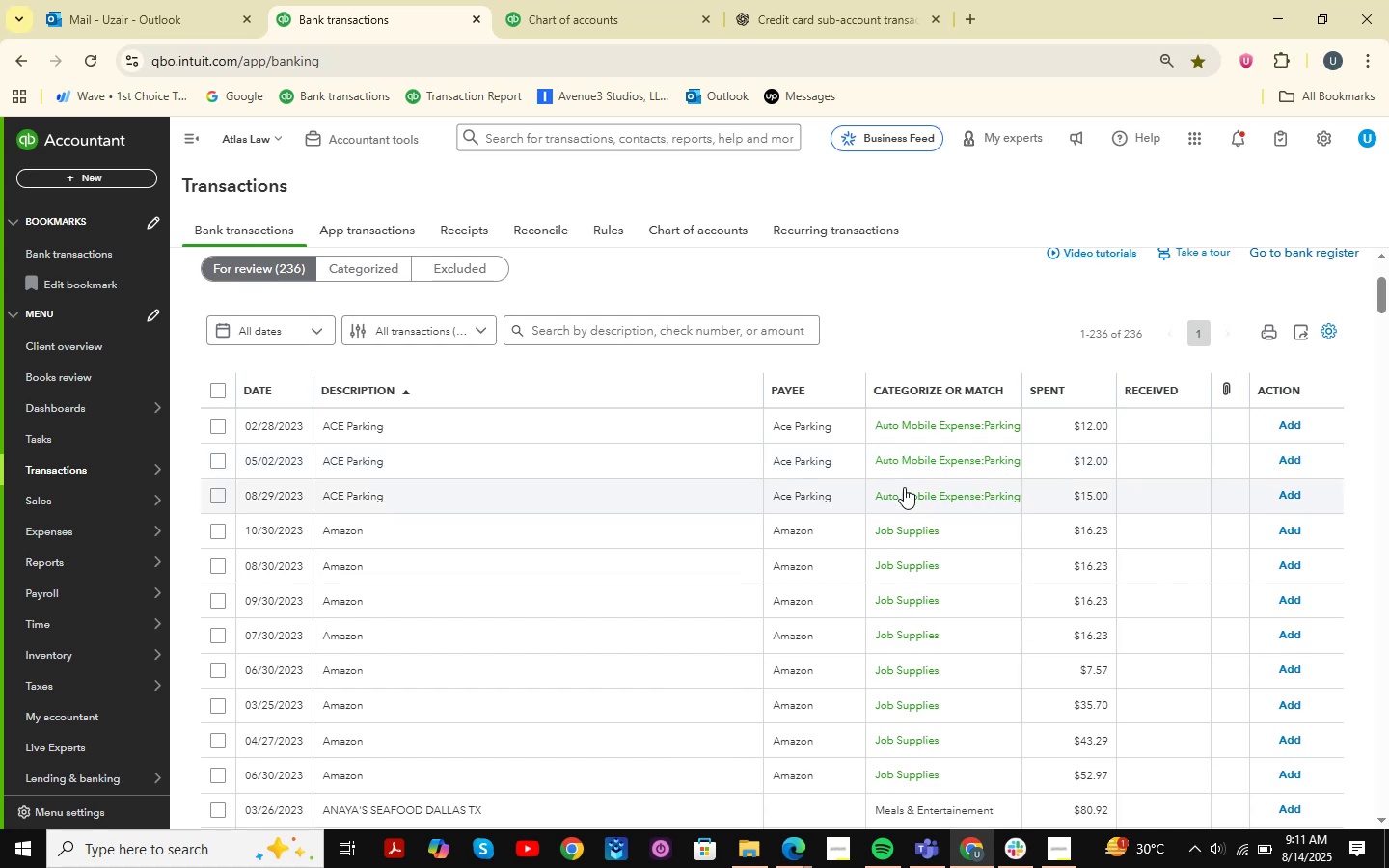 
scroll: coordinate [904, 487], scroll_direction: down, amount: 2.0
 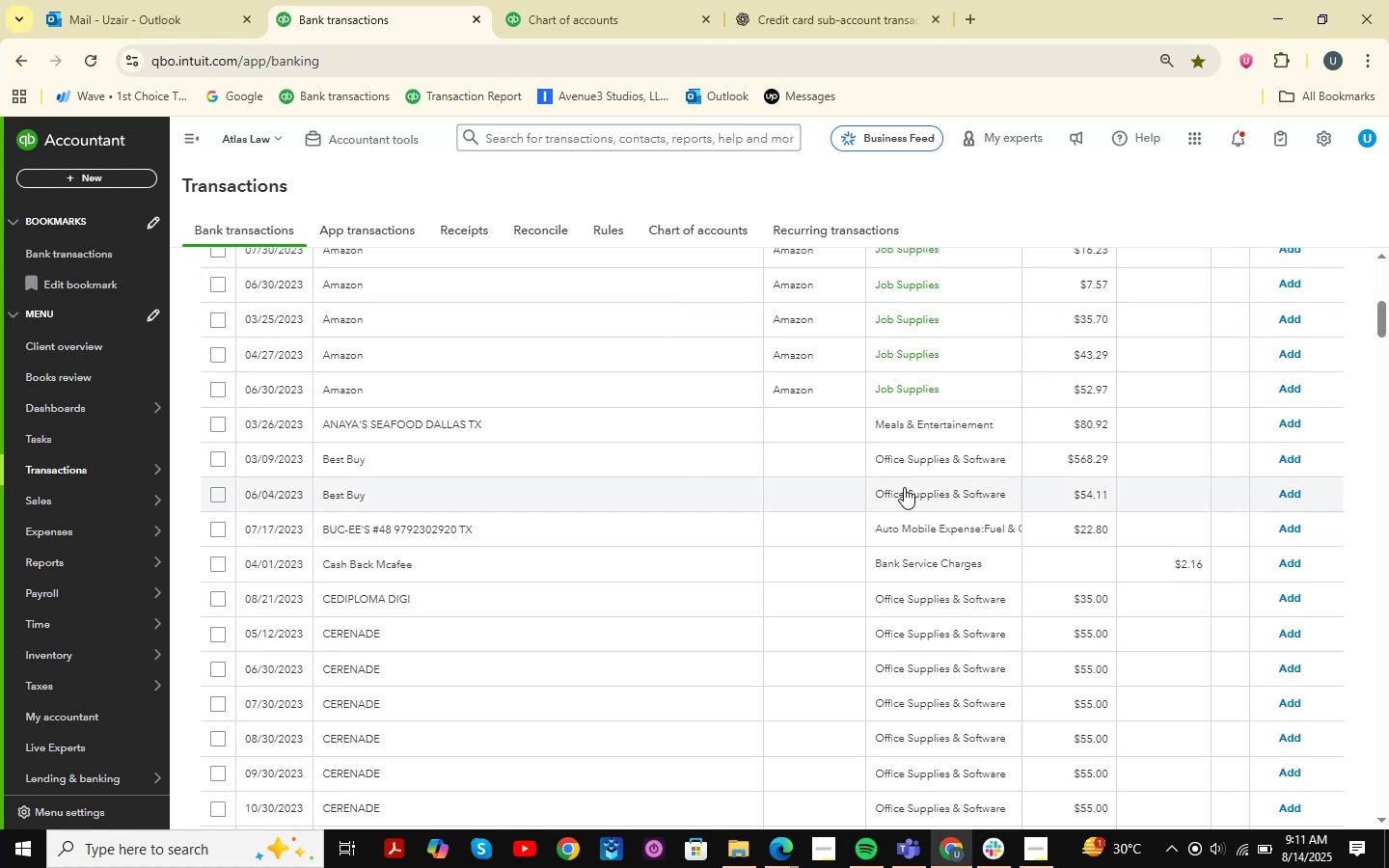 
wait(10.7)
 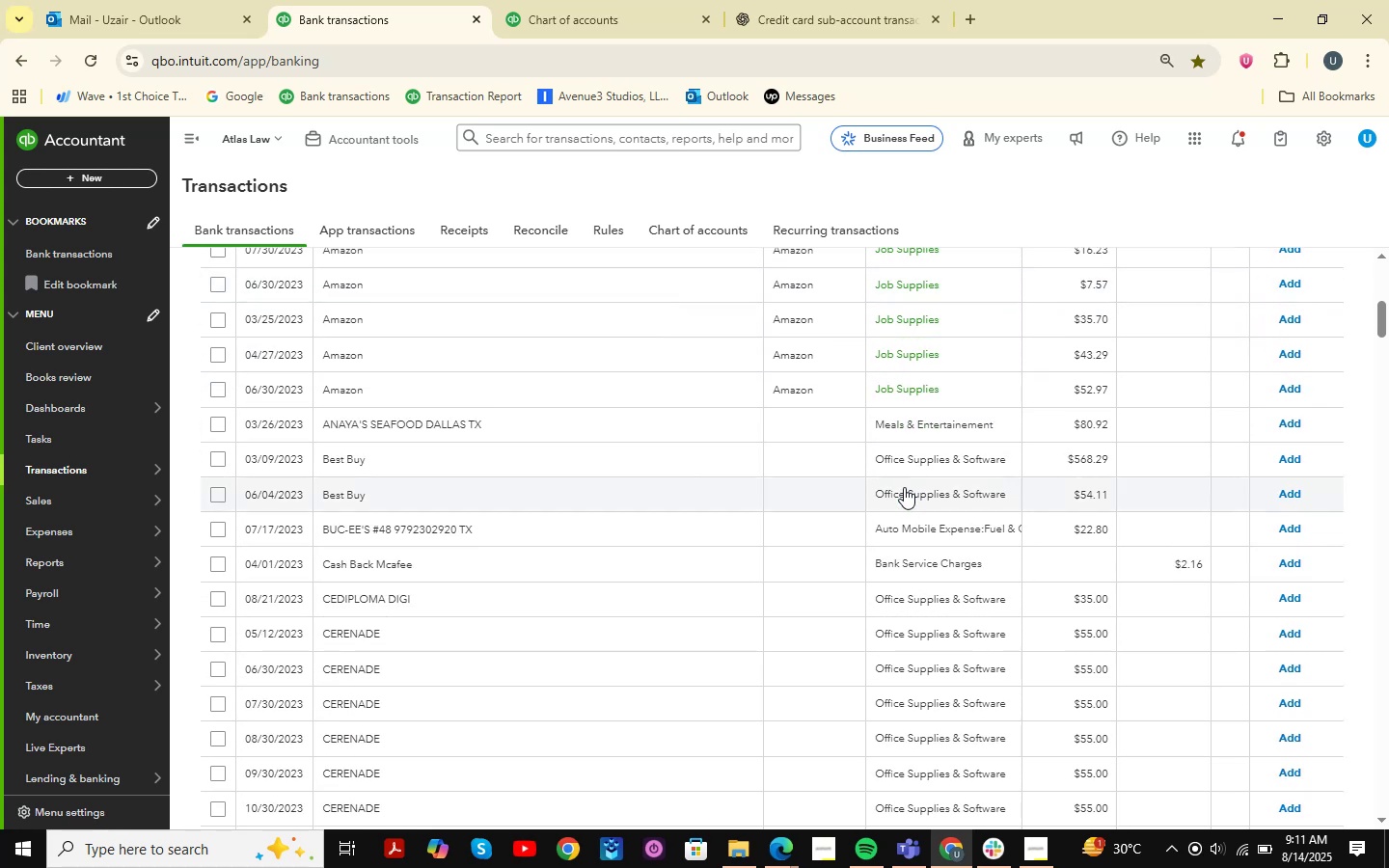 
scroll: coordinate [903, 488], scroll_direction: up, amount: 3.0
 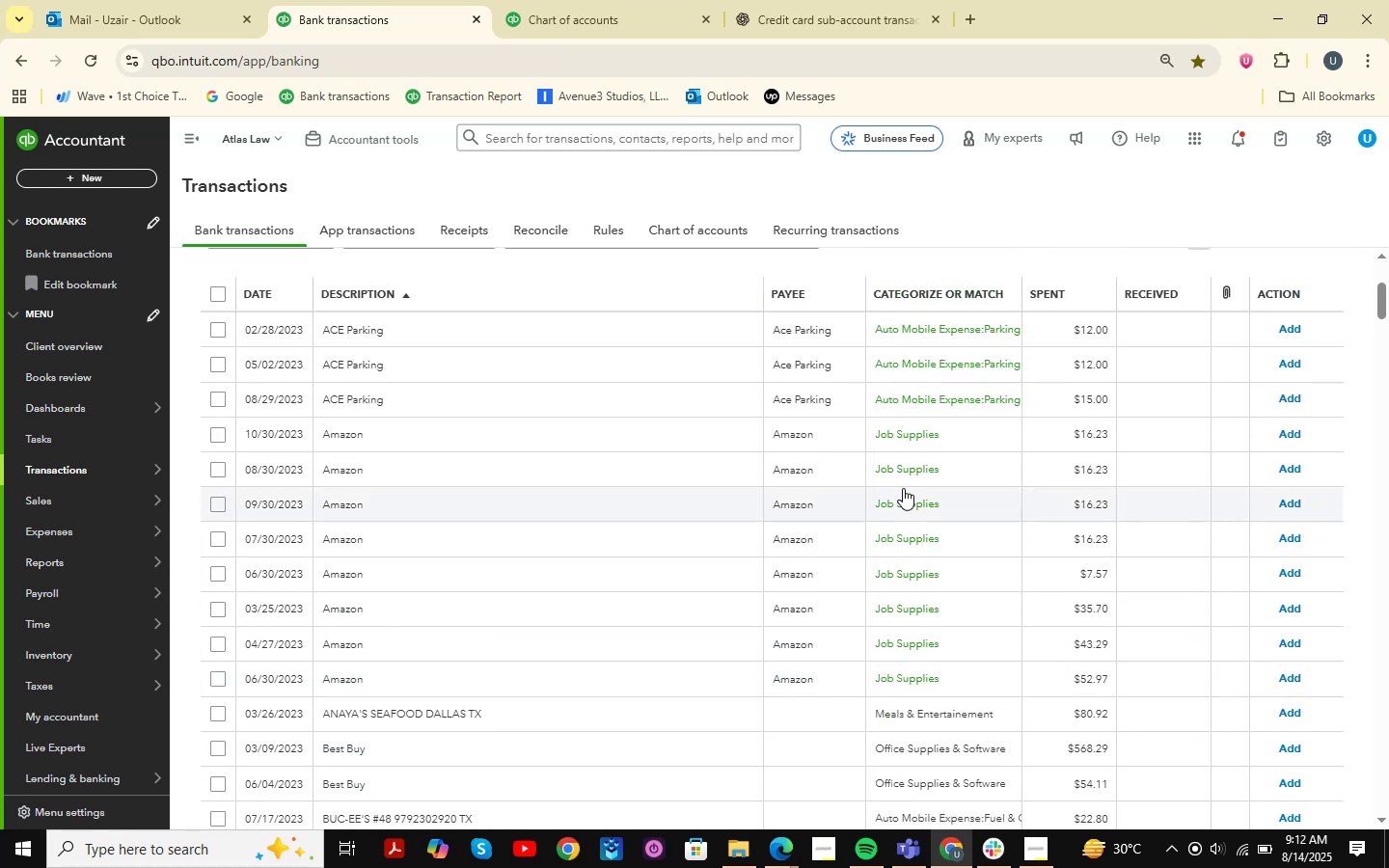 
scroll: coordinate [903, 488], scroll_direction: down, amount: 8.0
 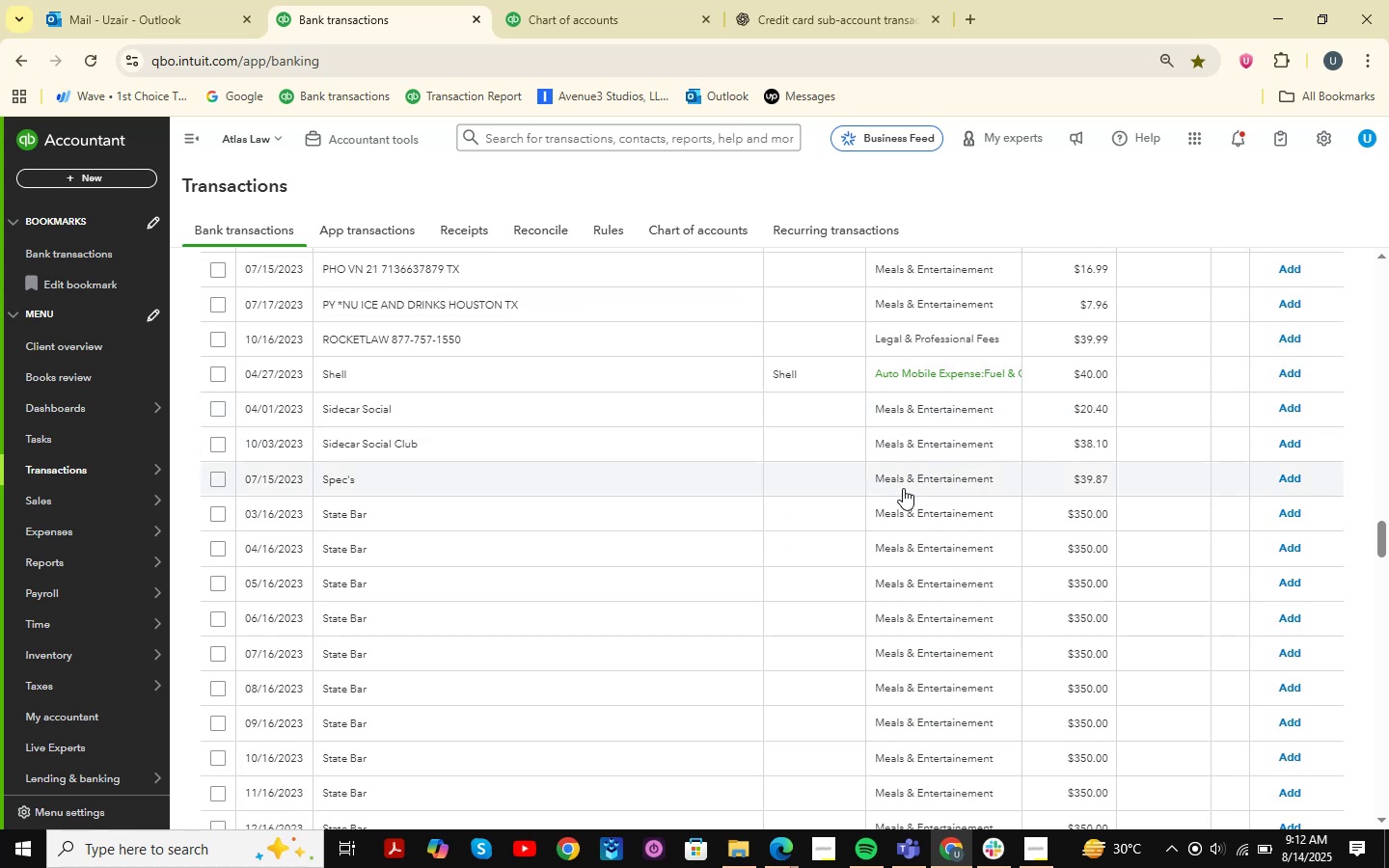 
scroll: coordinate [903, 488], scroll_direction: down, amount: 4.0
 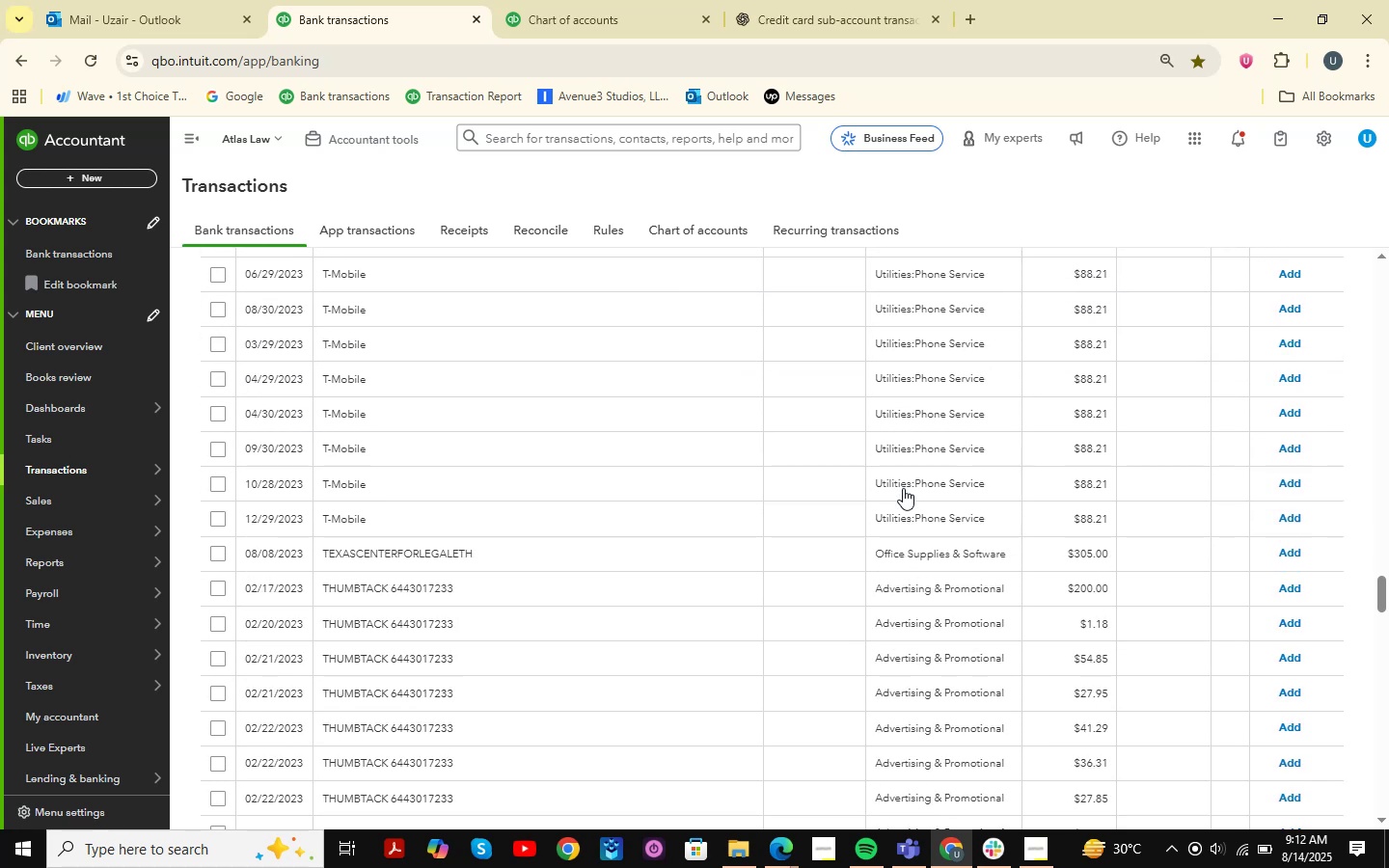 
scroll: coordinate [903, 488], scroll_direction: up, amount: 12.0
 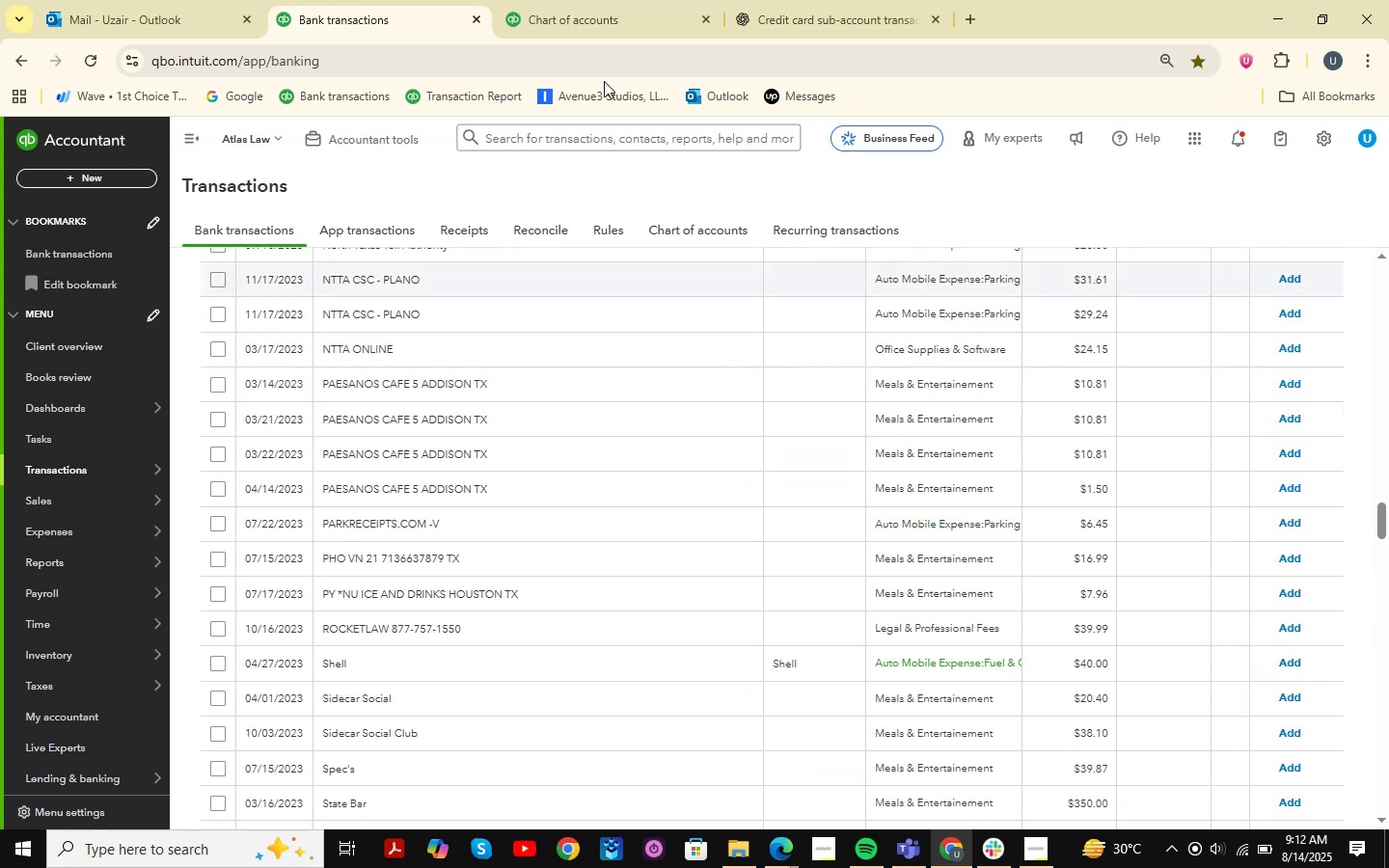 
left_click([520, 0])
 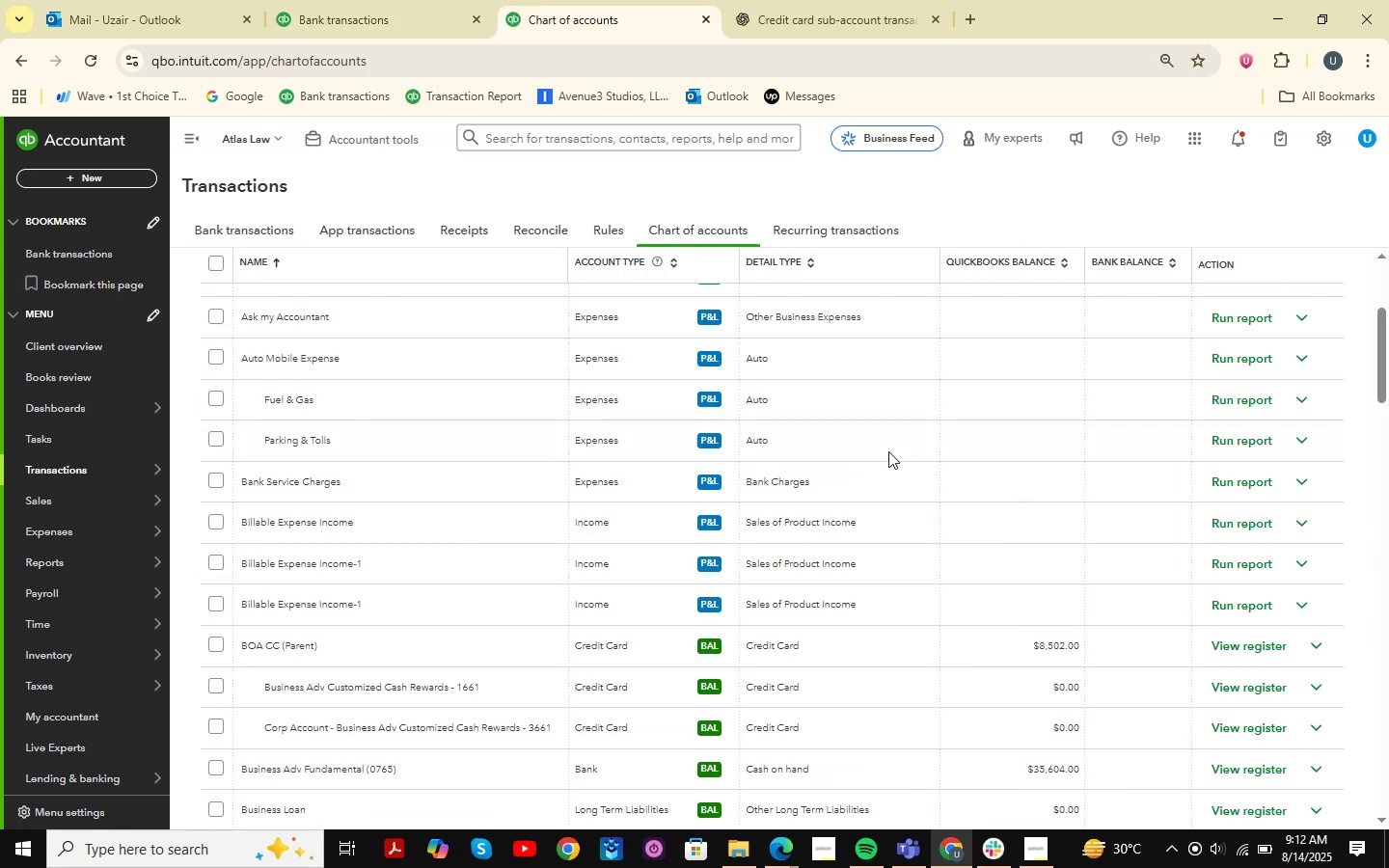 
scroll: coordinate [702, 487], scroll_direction: down, amount: 4.0
 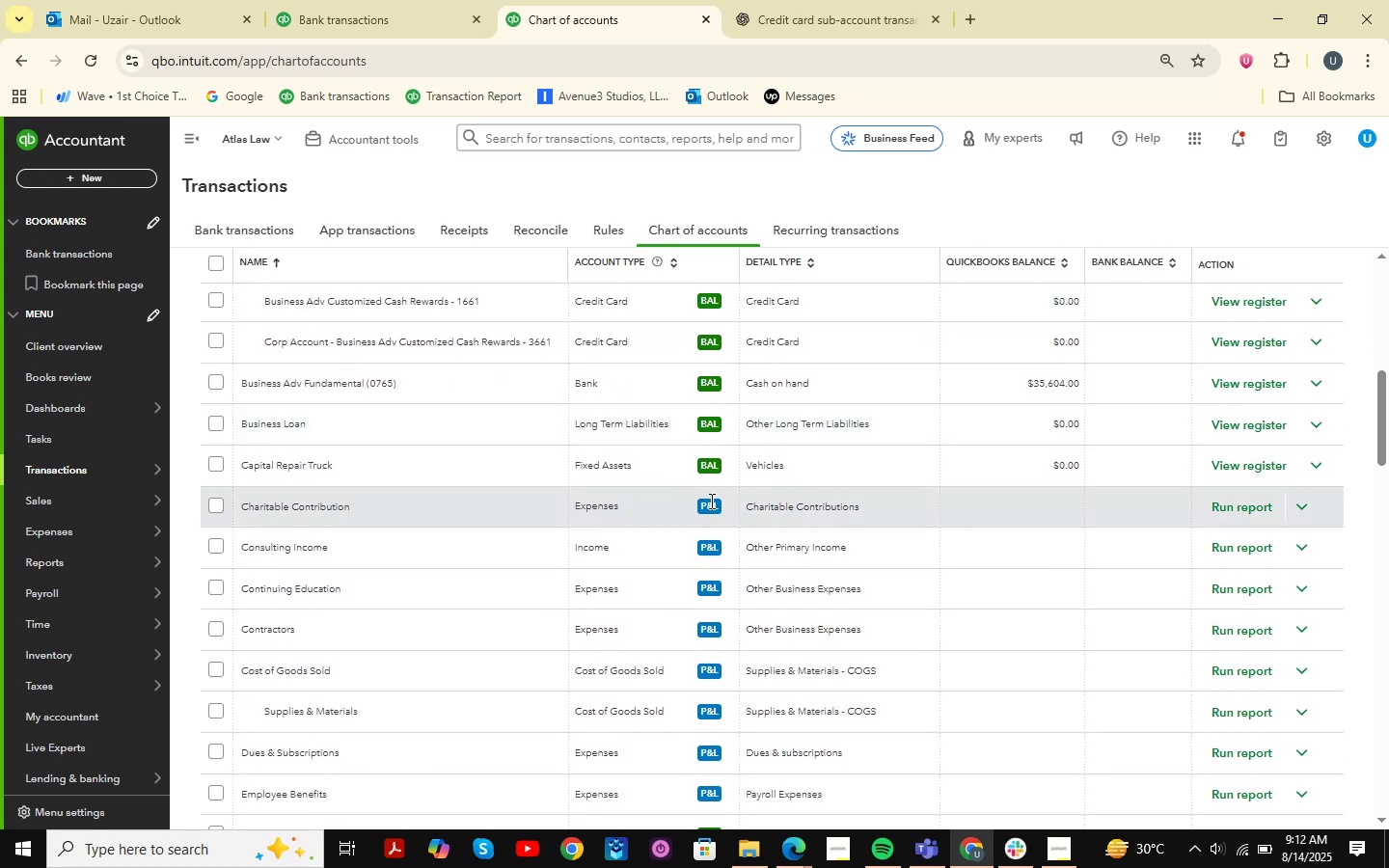 
scroll: coordinate [754, 483], scroll_direction: up, amount: 2.0
 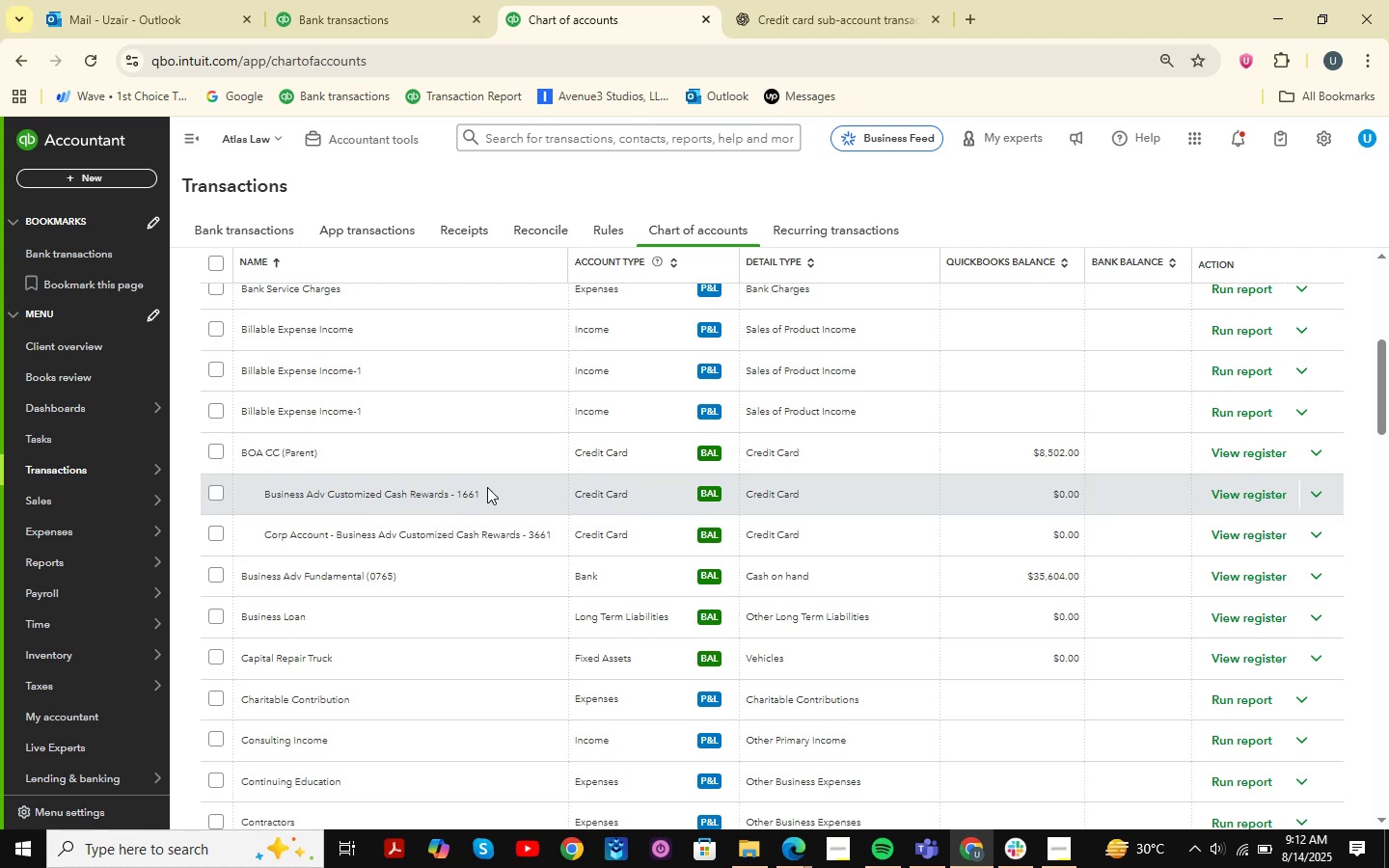 
wait(14.53)
 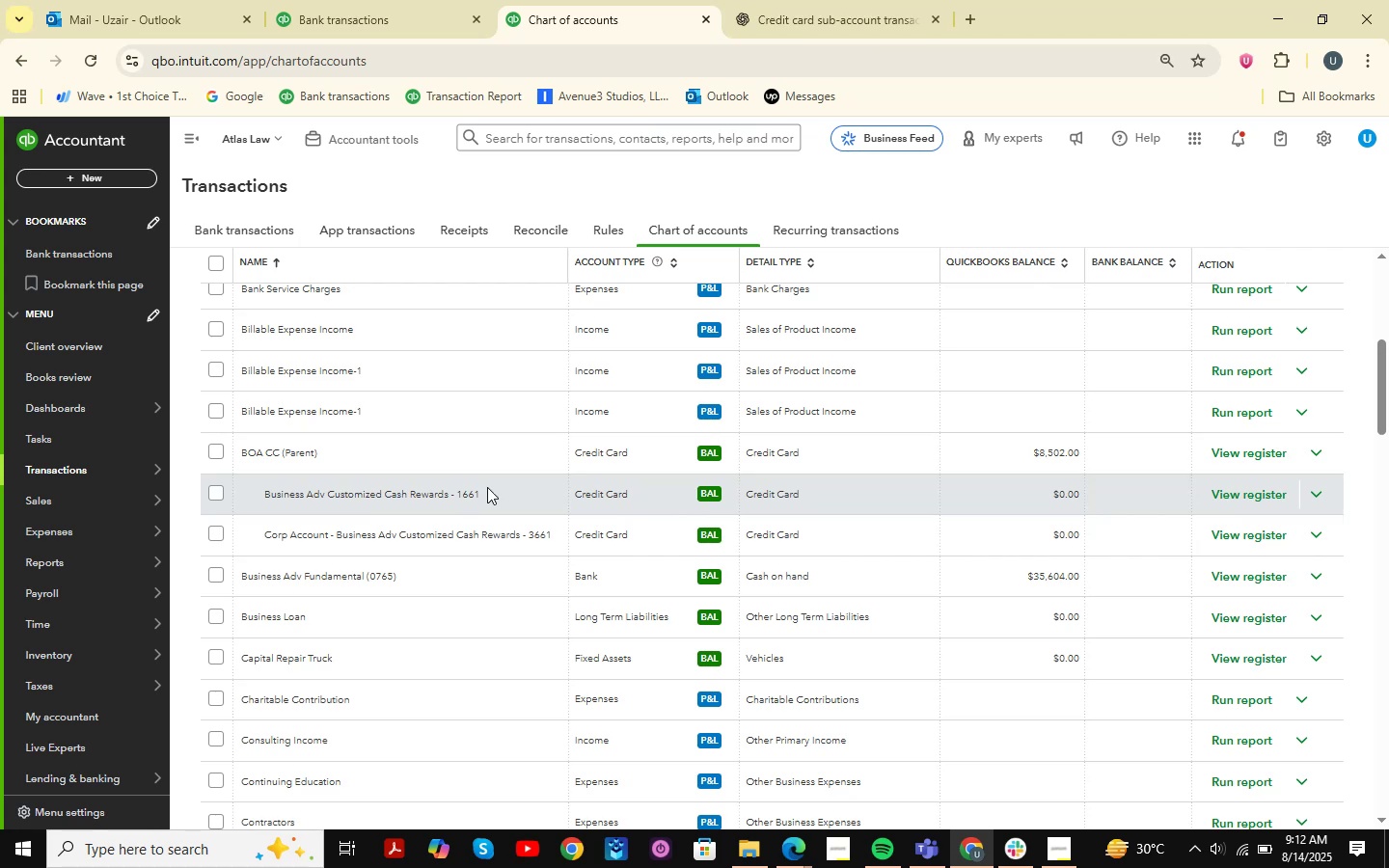 
left_click([371, 0])
 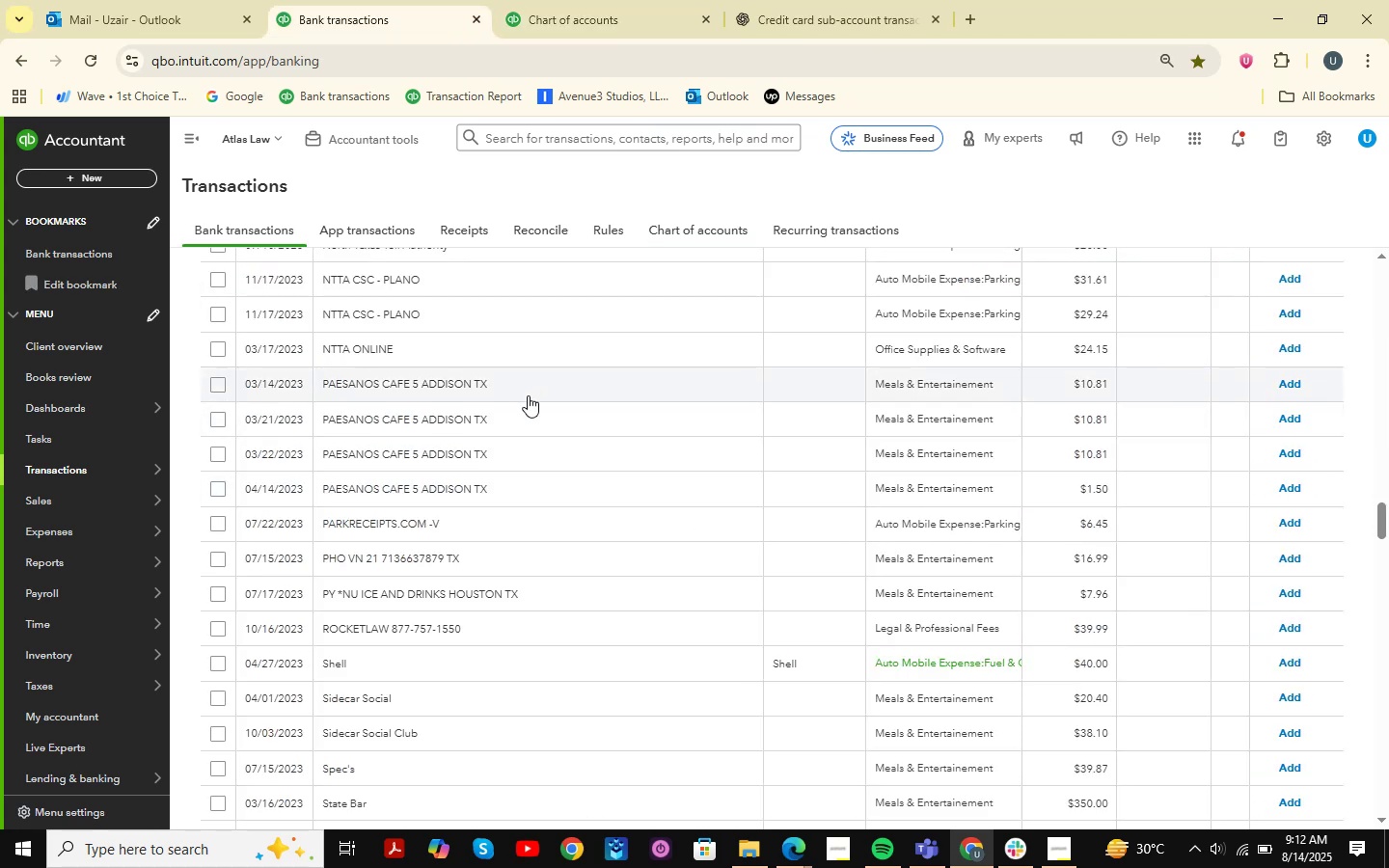 
scroll: coordinate [1388, 475], scroll_direction: up, amount: 8.0
 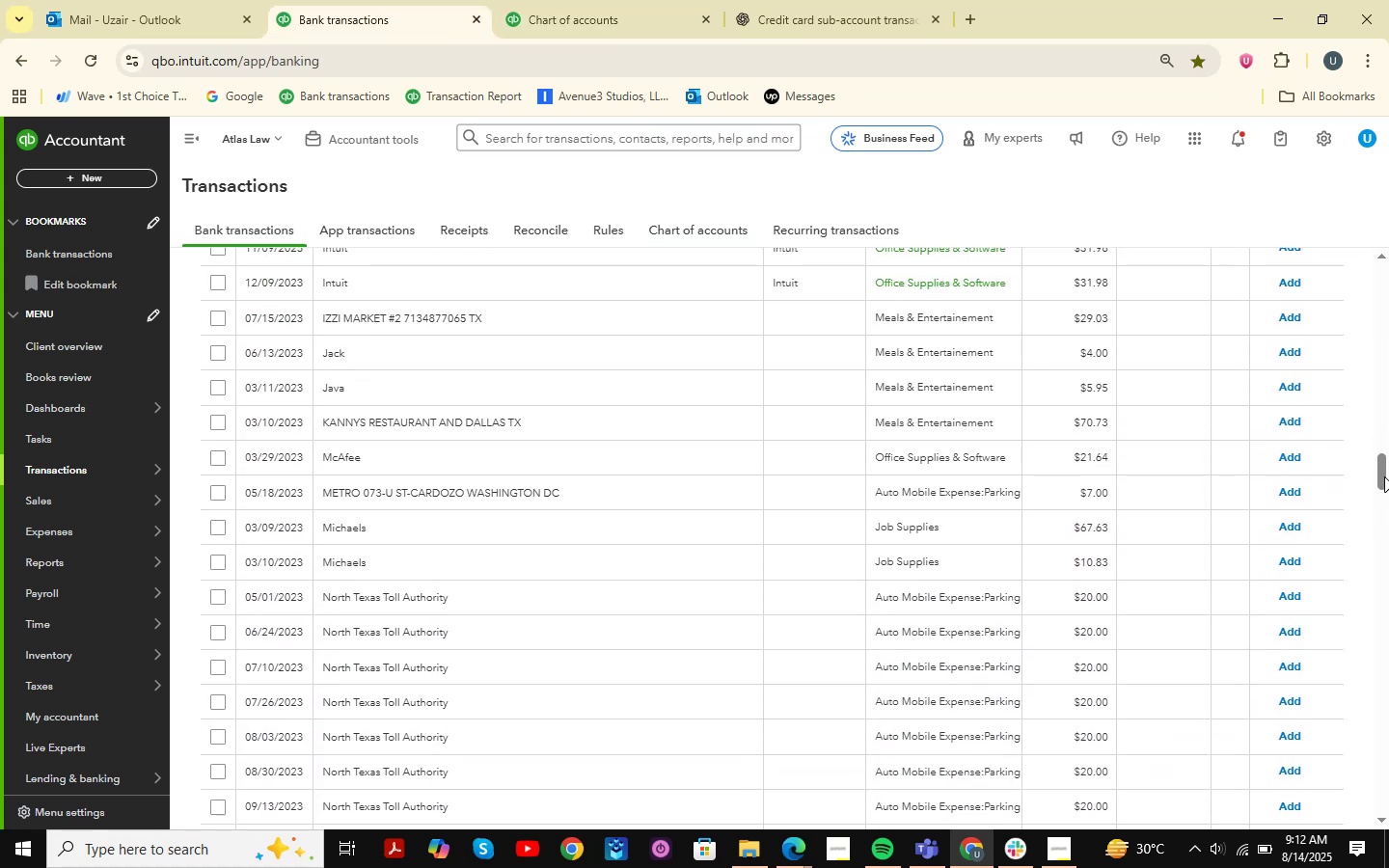 
left_click_drag(start_coordinate=[1384, 477], to_coordinate=[1384, 215])
 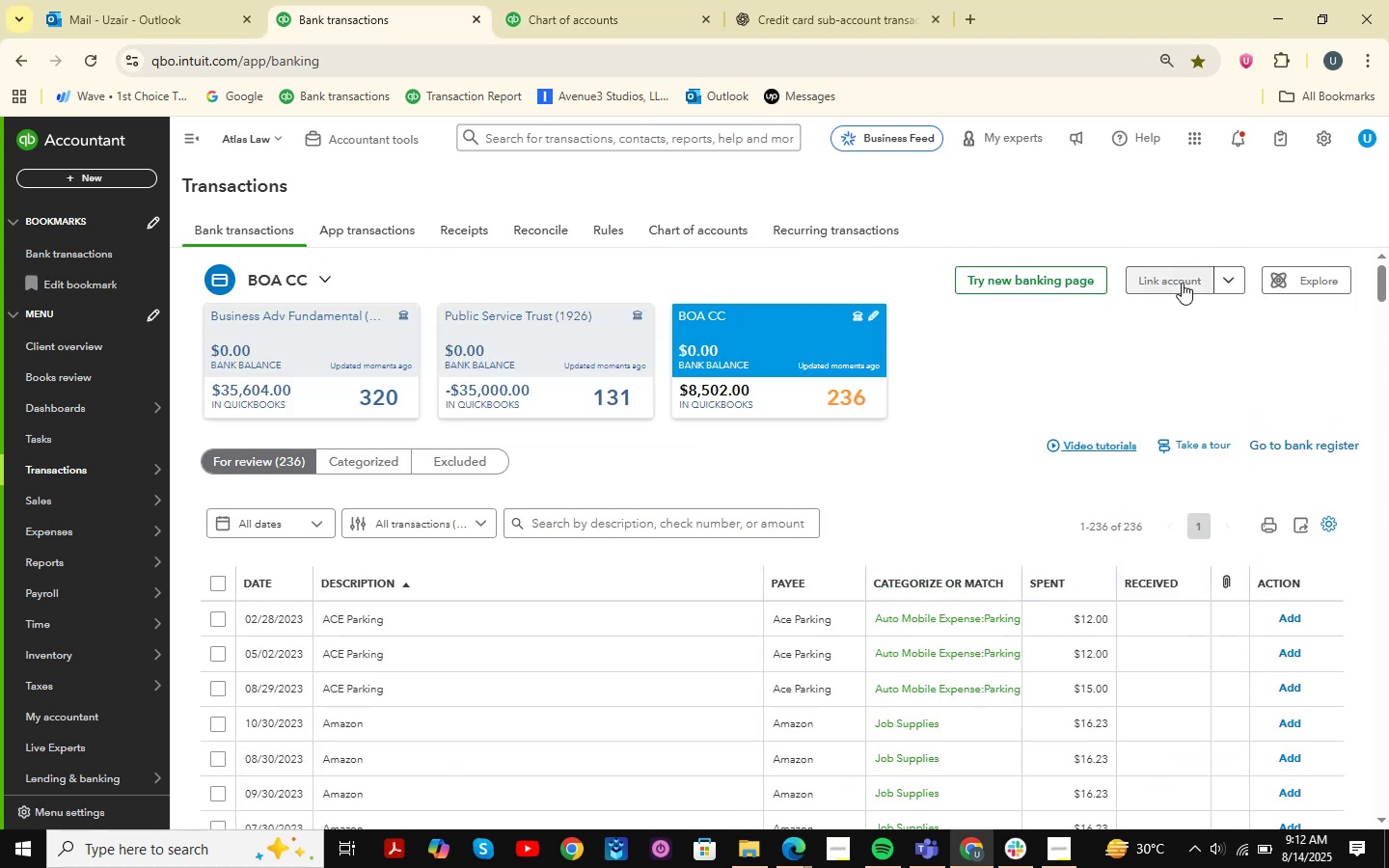 
left_click([1169, 282])
 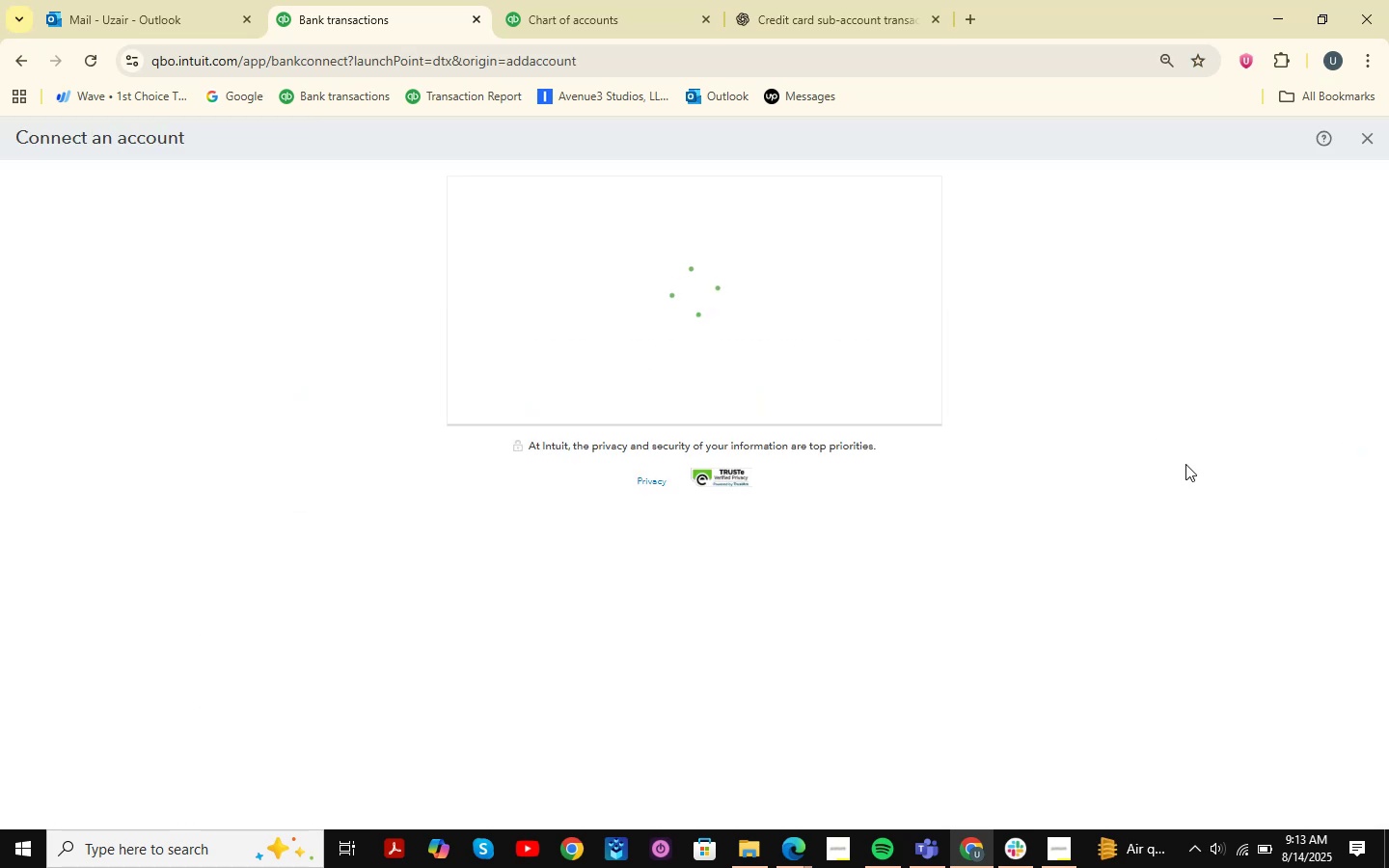 
wait(5.38)
 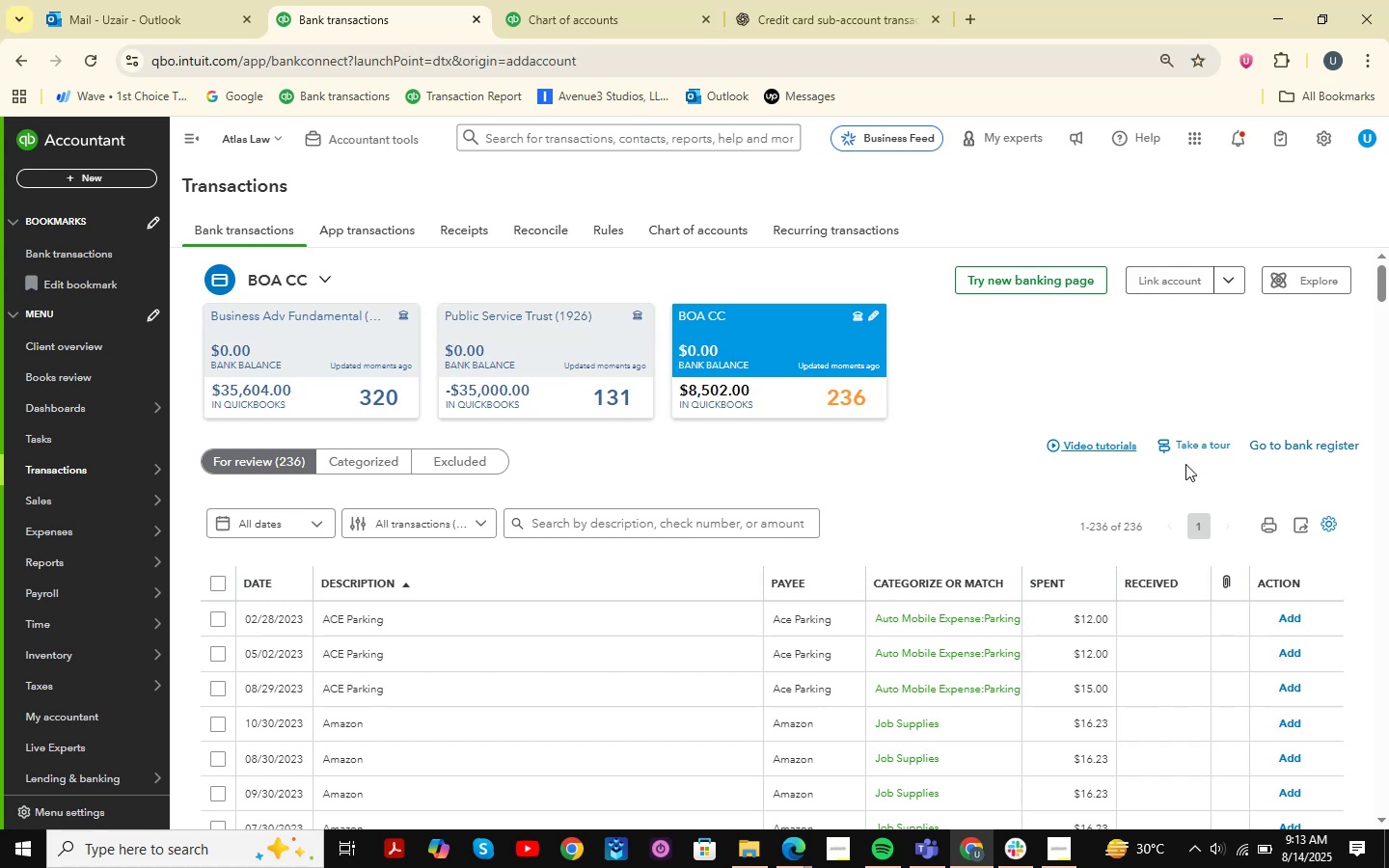 
mouse_move([641, 322])
 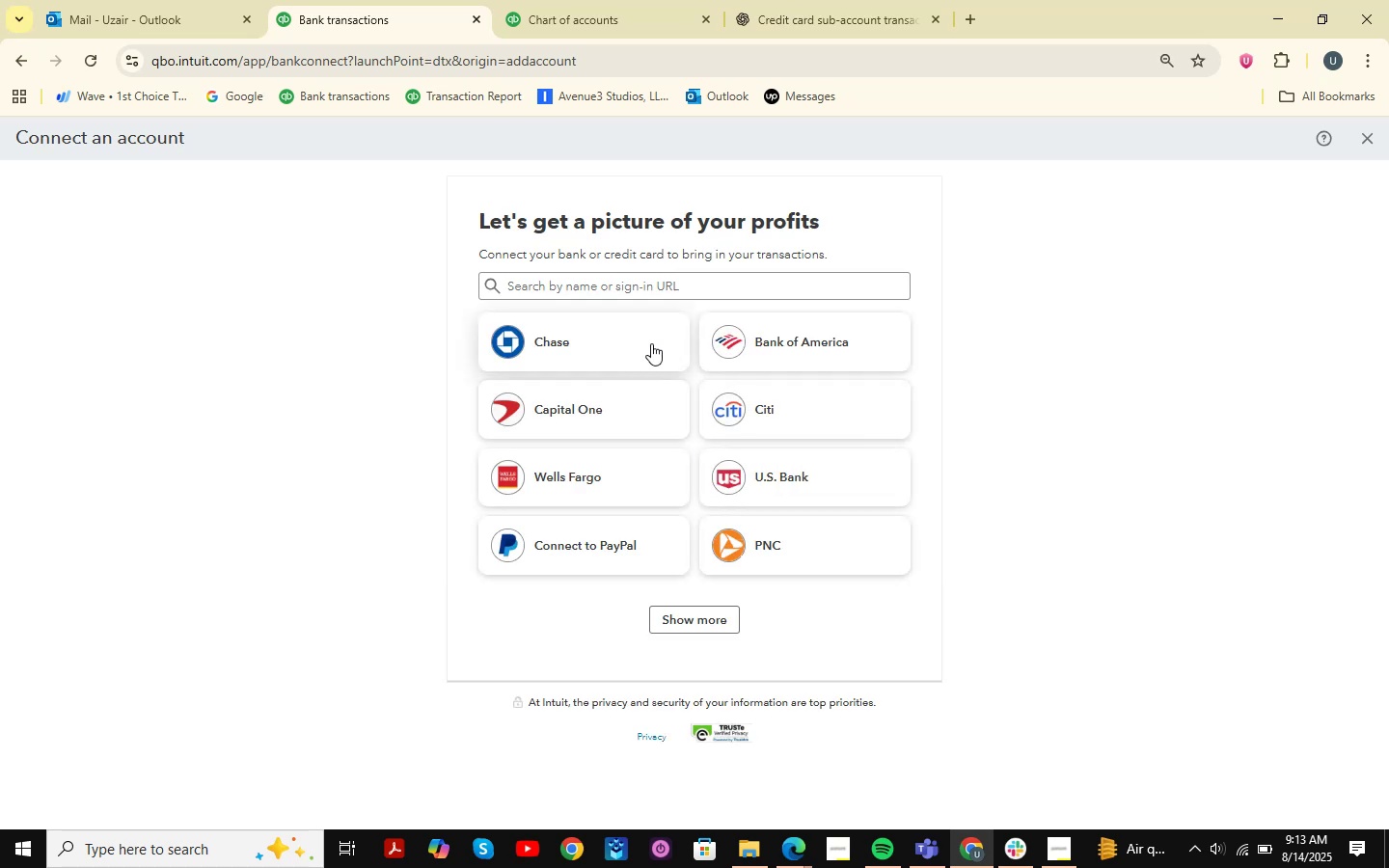 
scroll: coordinate [652, 367], scroll_direction: down, amount: 4.0
 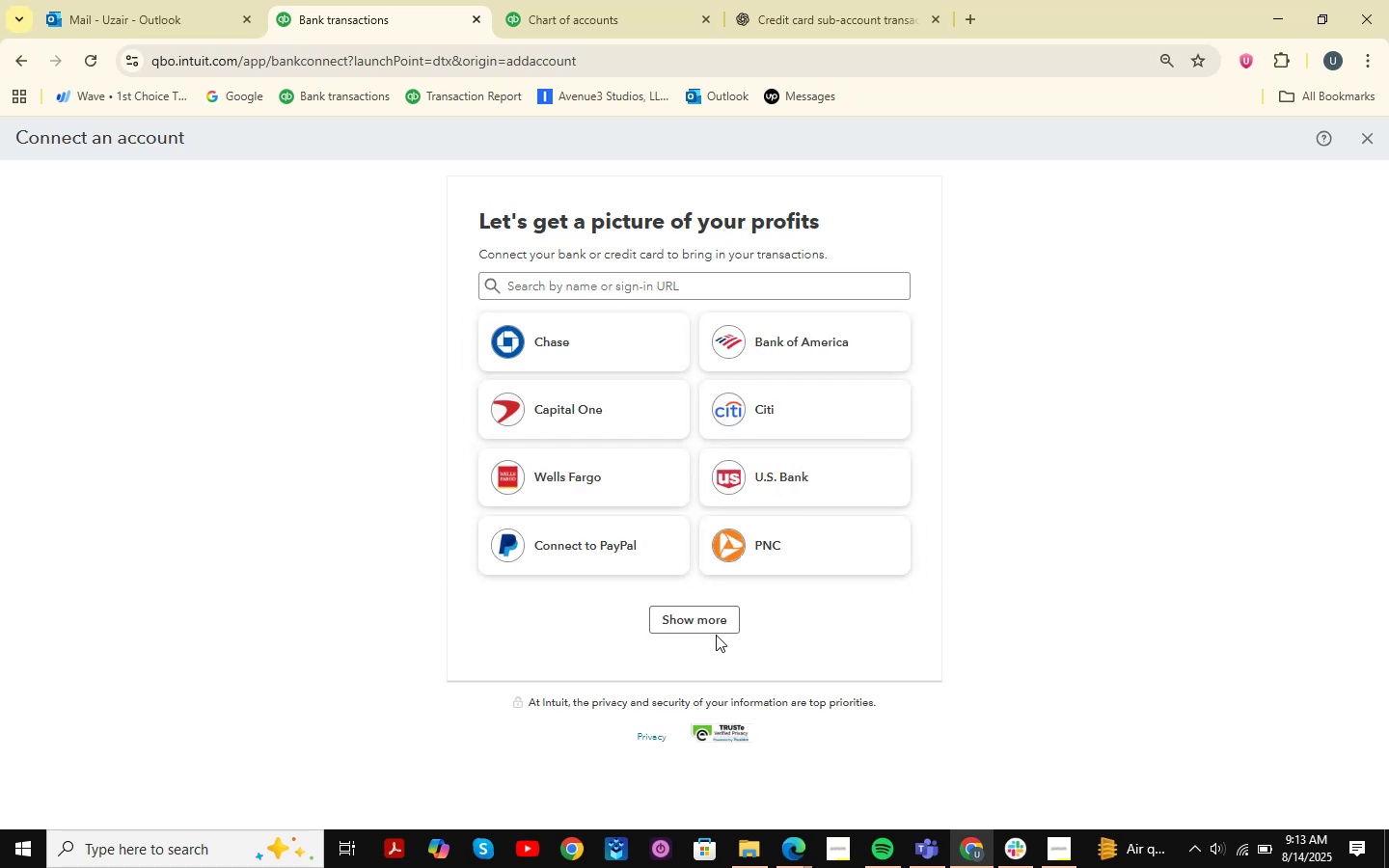 
left_click([719, 620])
 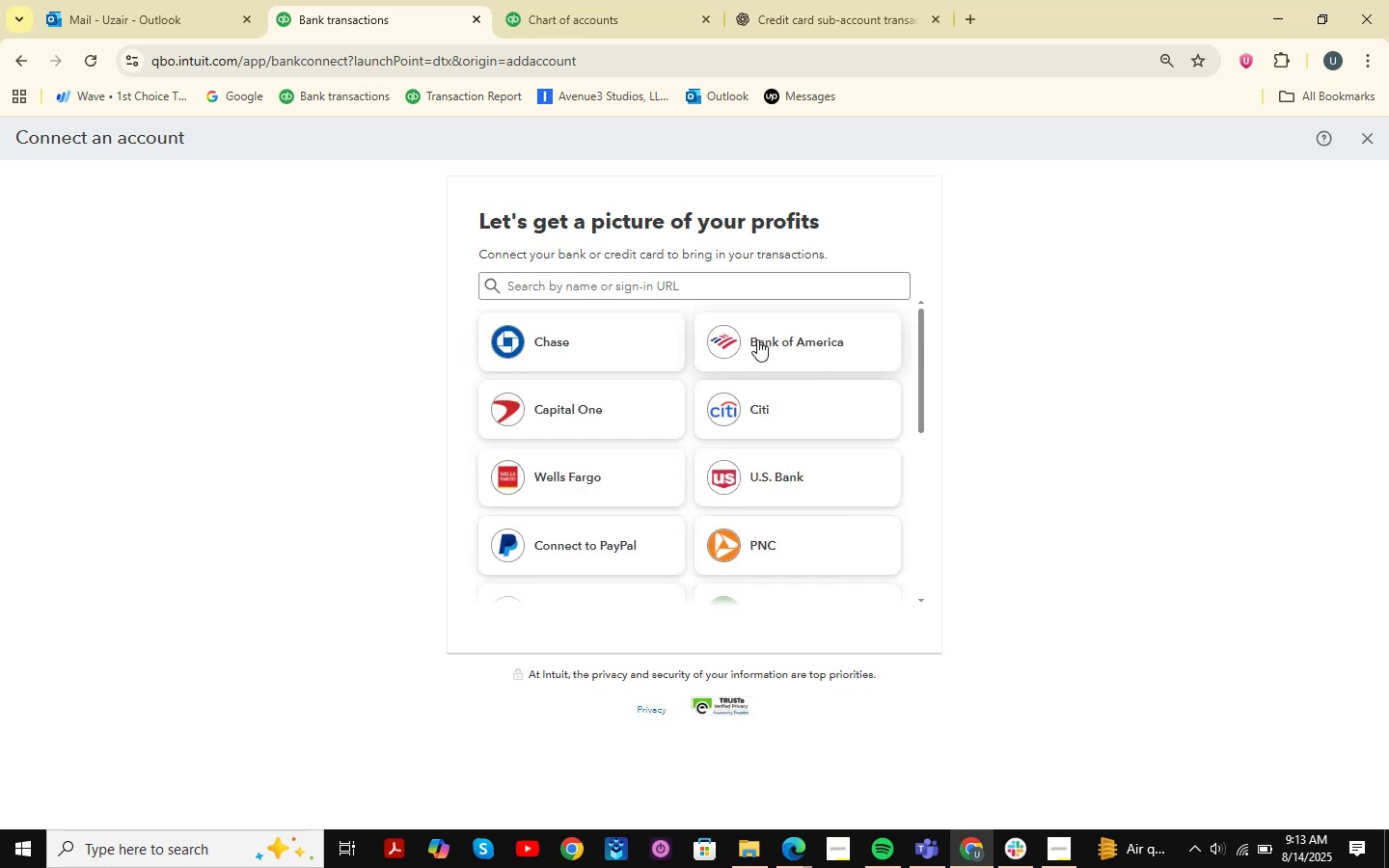 
scroll: coordinate [757, 340], scroll_direction: down, amount: 10.0
 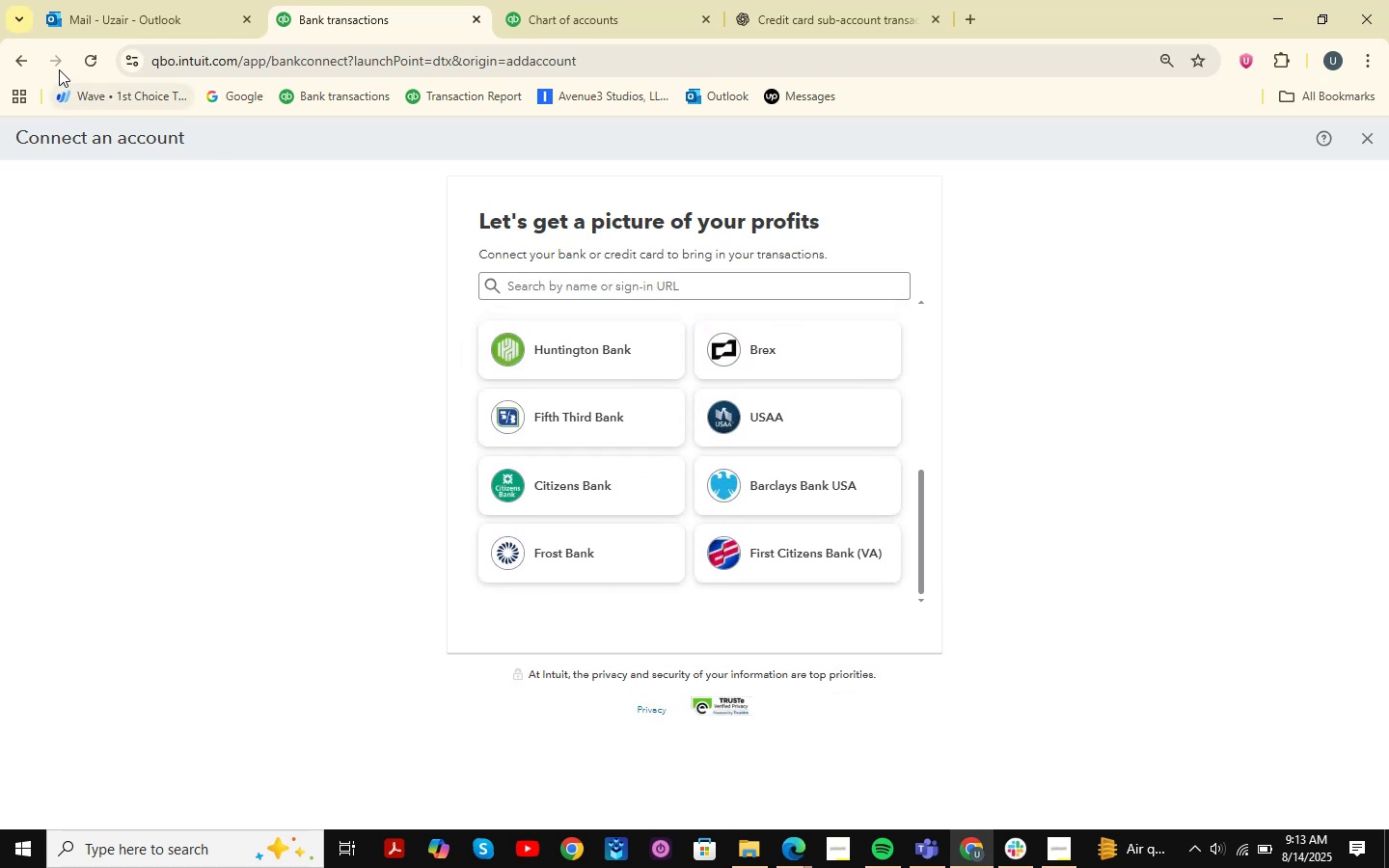 
left_click([26, 62])
 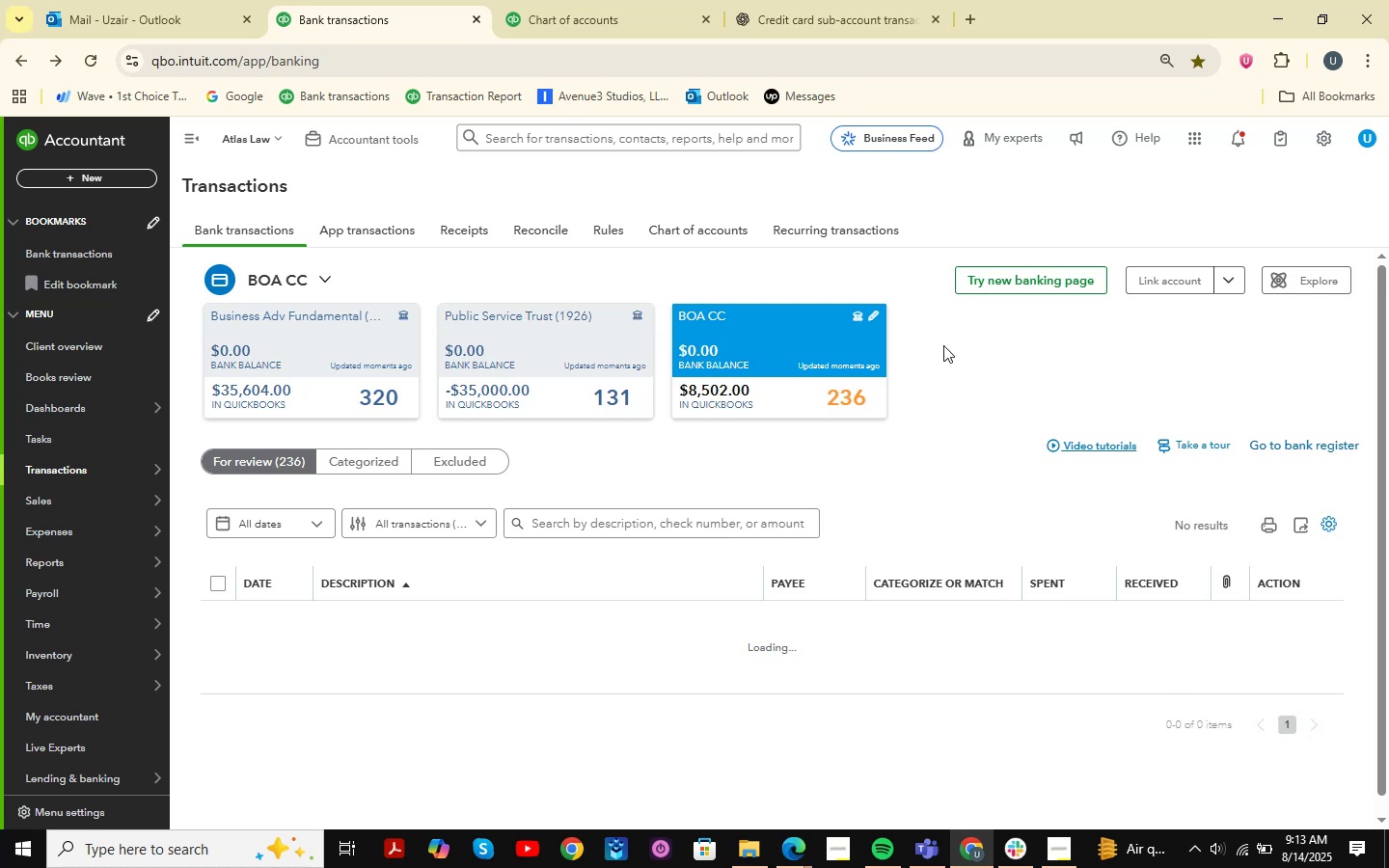 
wait(21.37)
 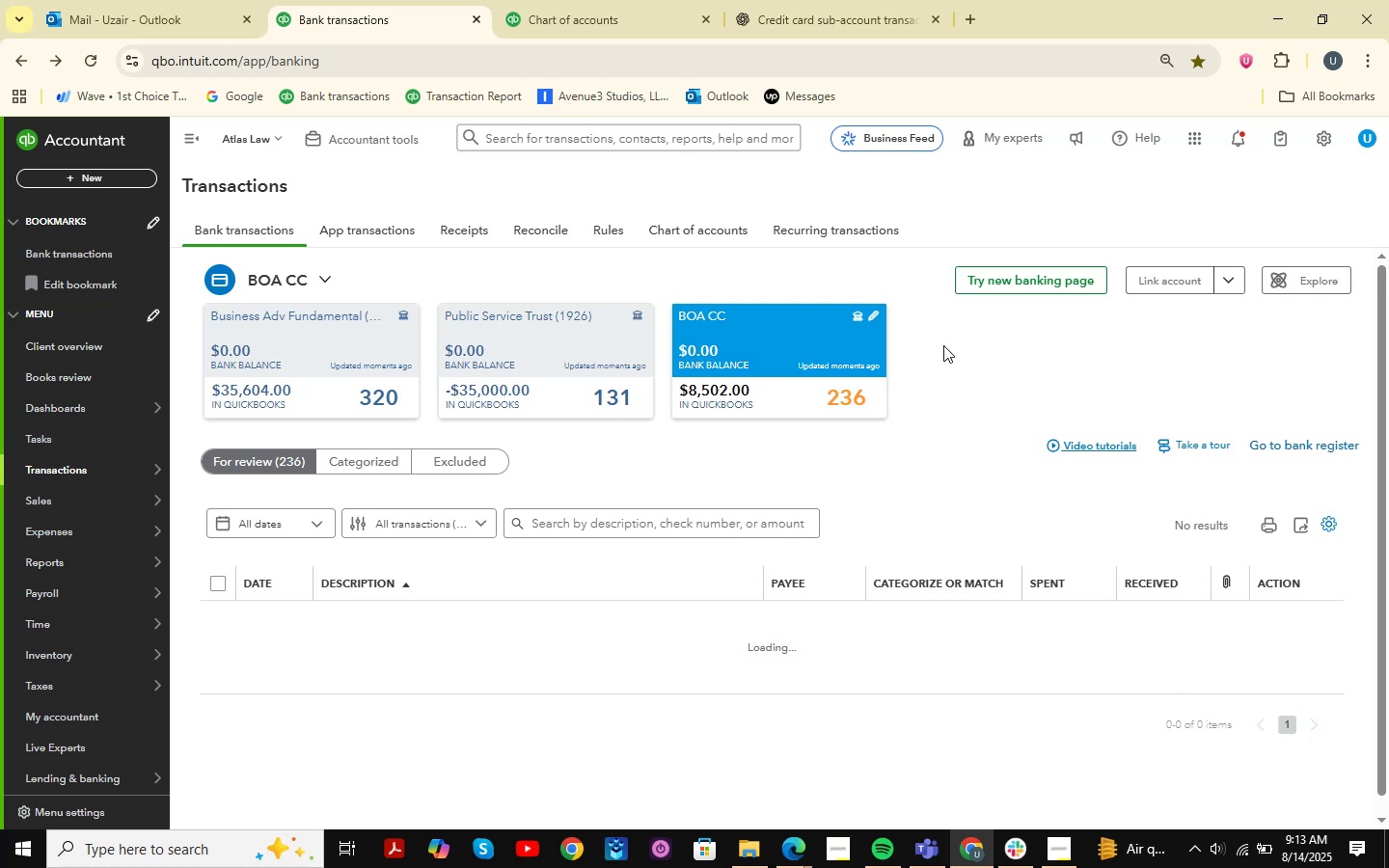 
scroll: coordinate [972, 455], scroll_direction: down, amount: 20.0
 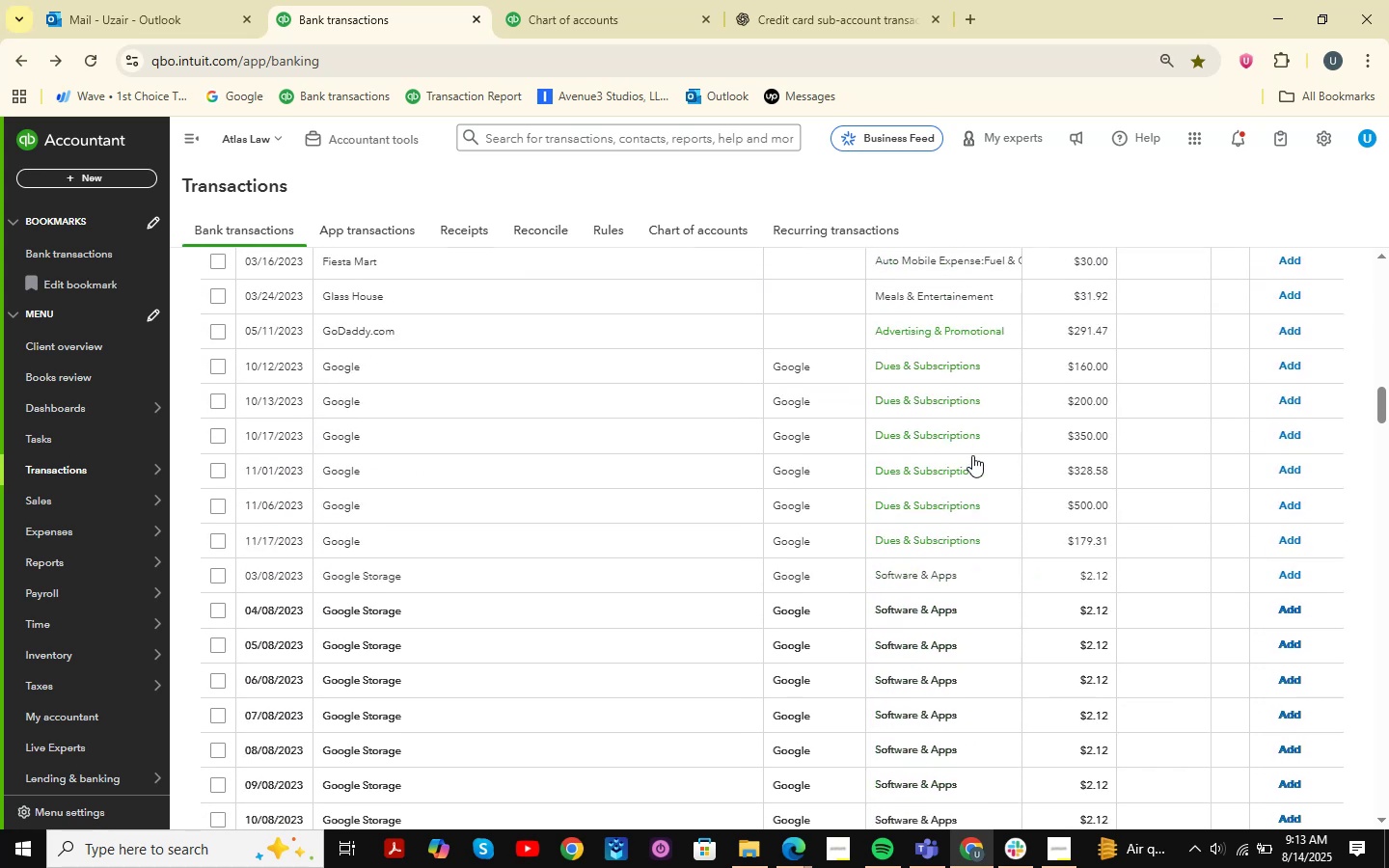 
scroll: coordinate [977, 458], scroll_direction: up, amount: 4.0
 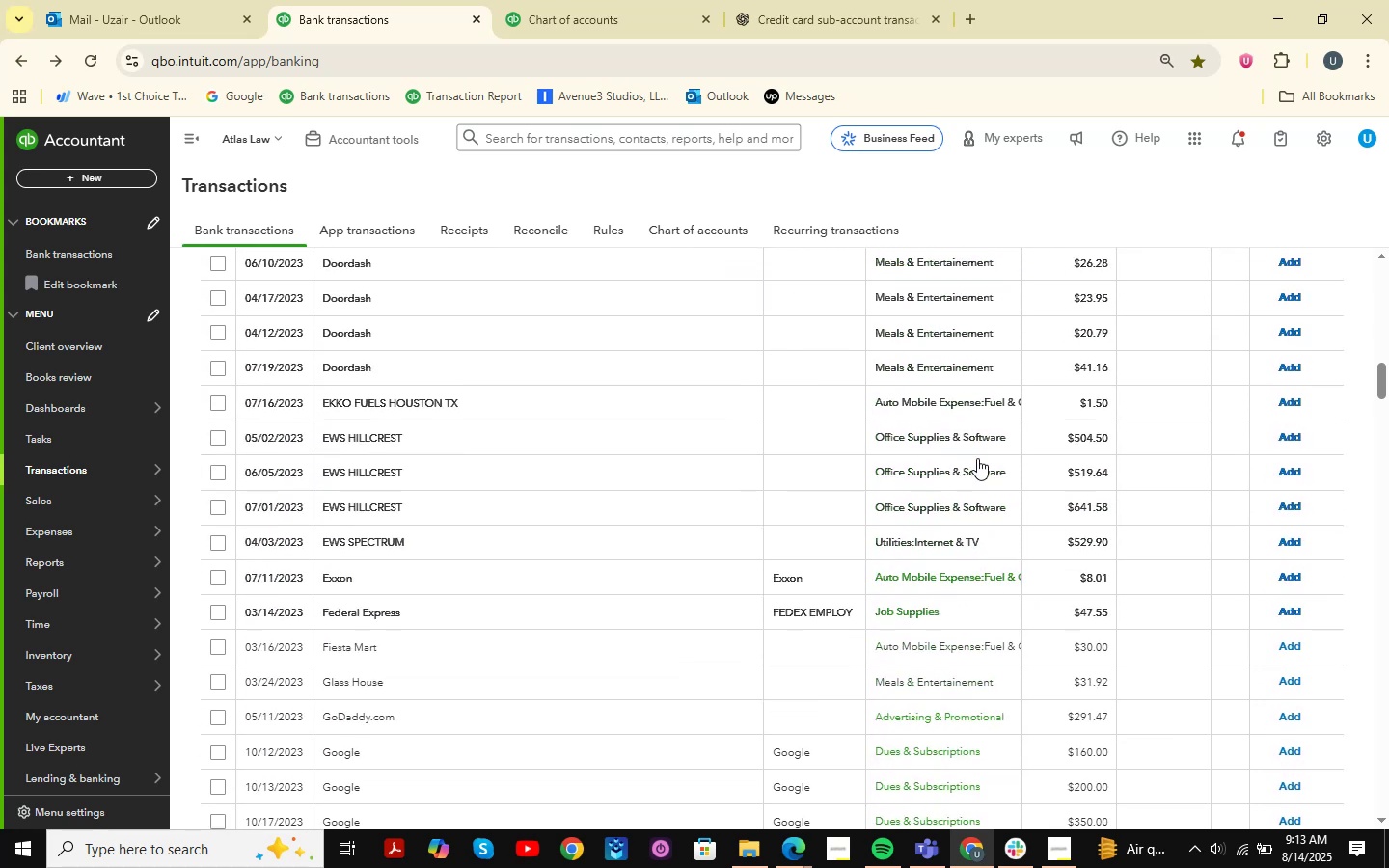 
scroll: coordinate [977, 458], scroll_direction: down, amount: 12.0
 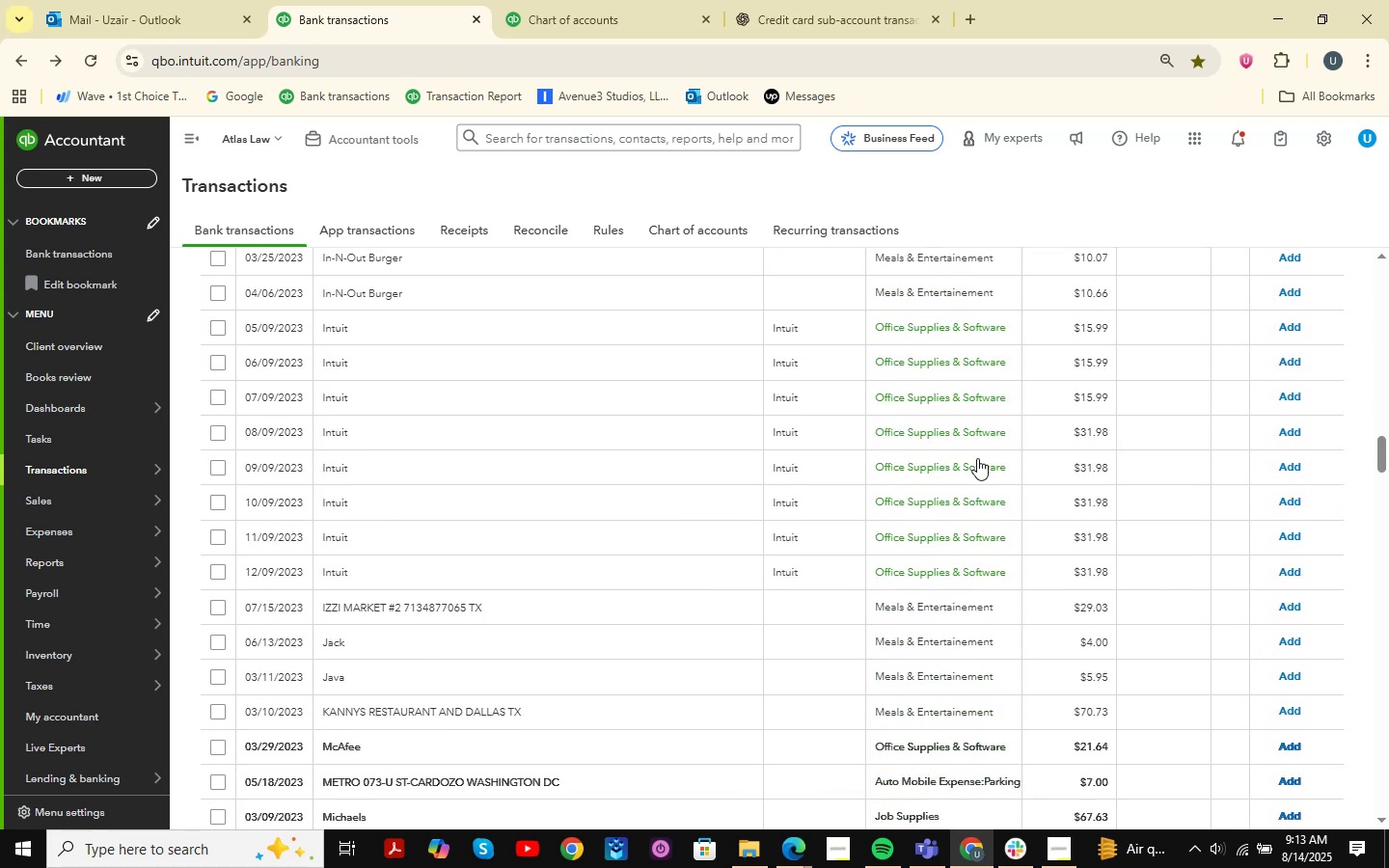 
scroll: coordinate [977, 458], scroll_direction: up, amount: 35.0
 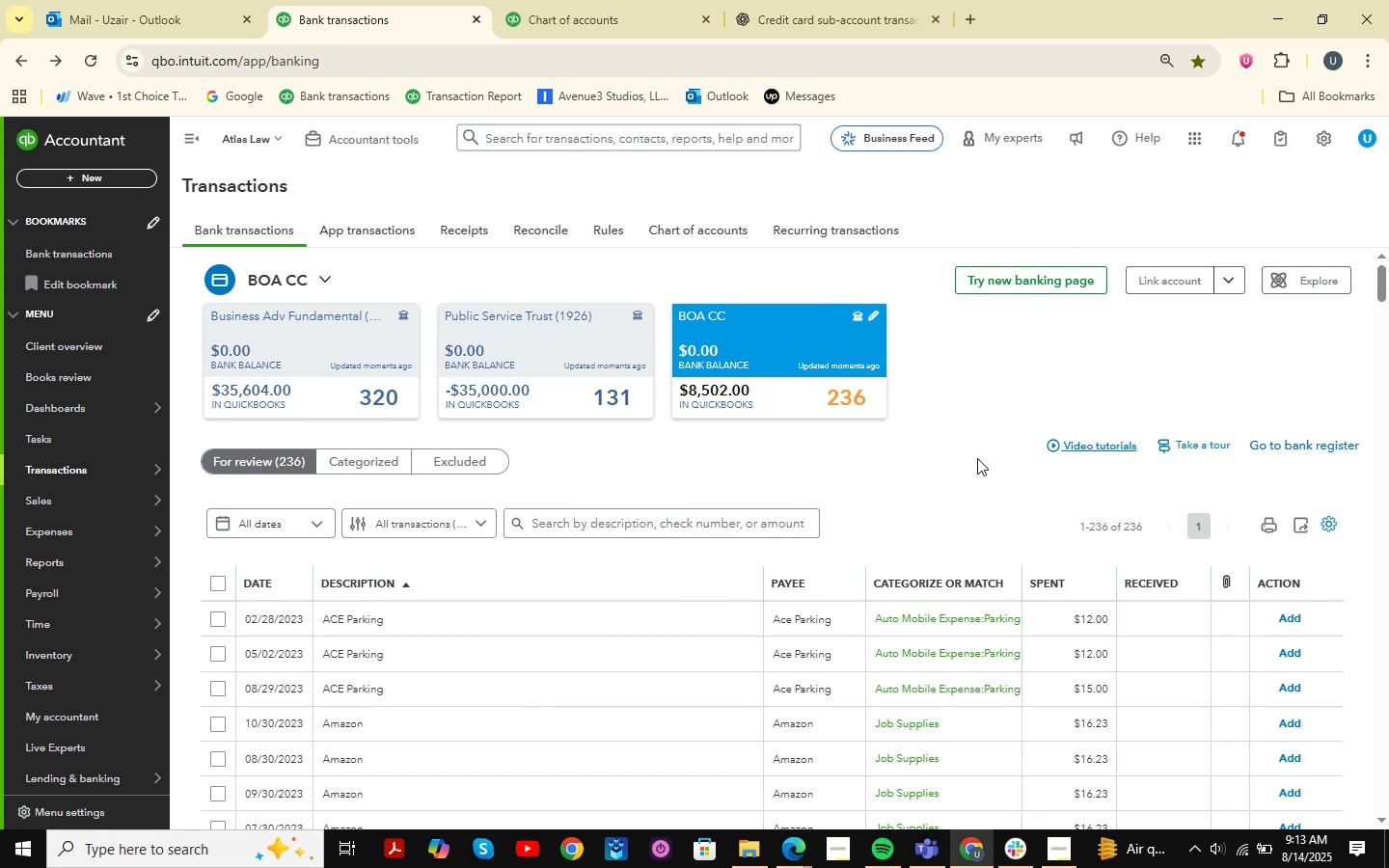 
wait(5.89)
 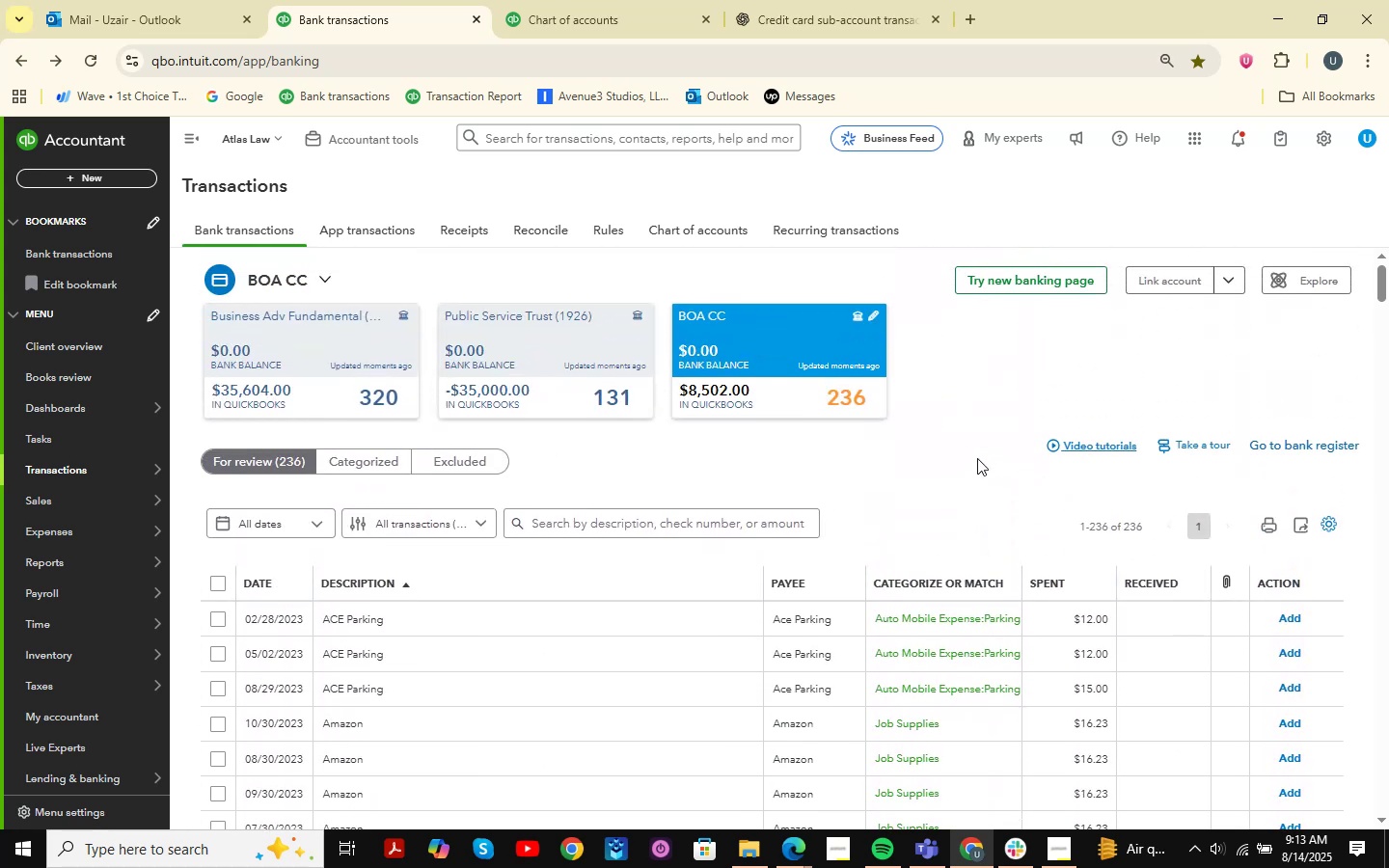 
scroll: coordinate [971, 441], scroll_direction: down, amount: 3.0
 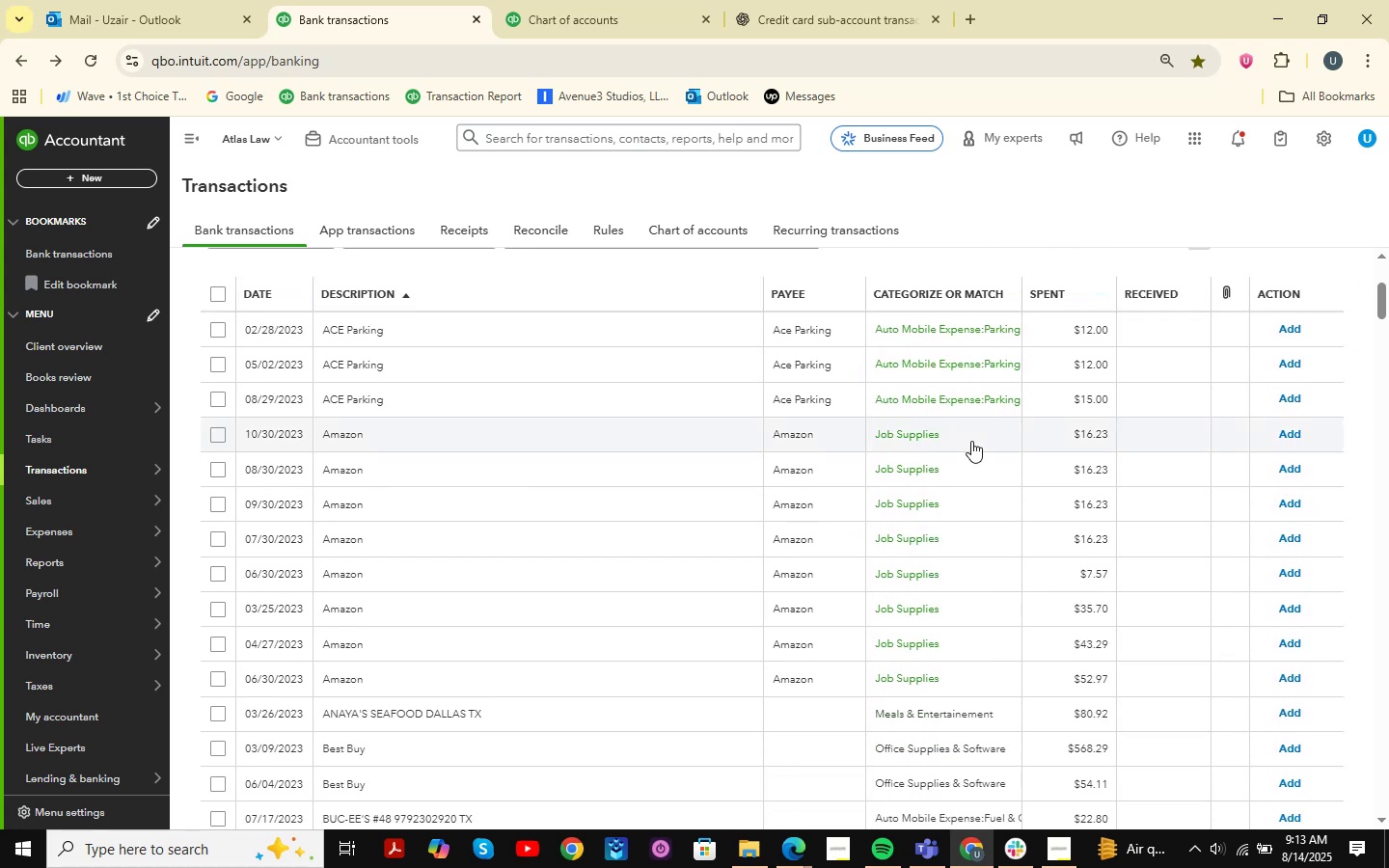 
scroll: coordinate [971, 441], scroll_direction: up, amount: 4.0
 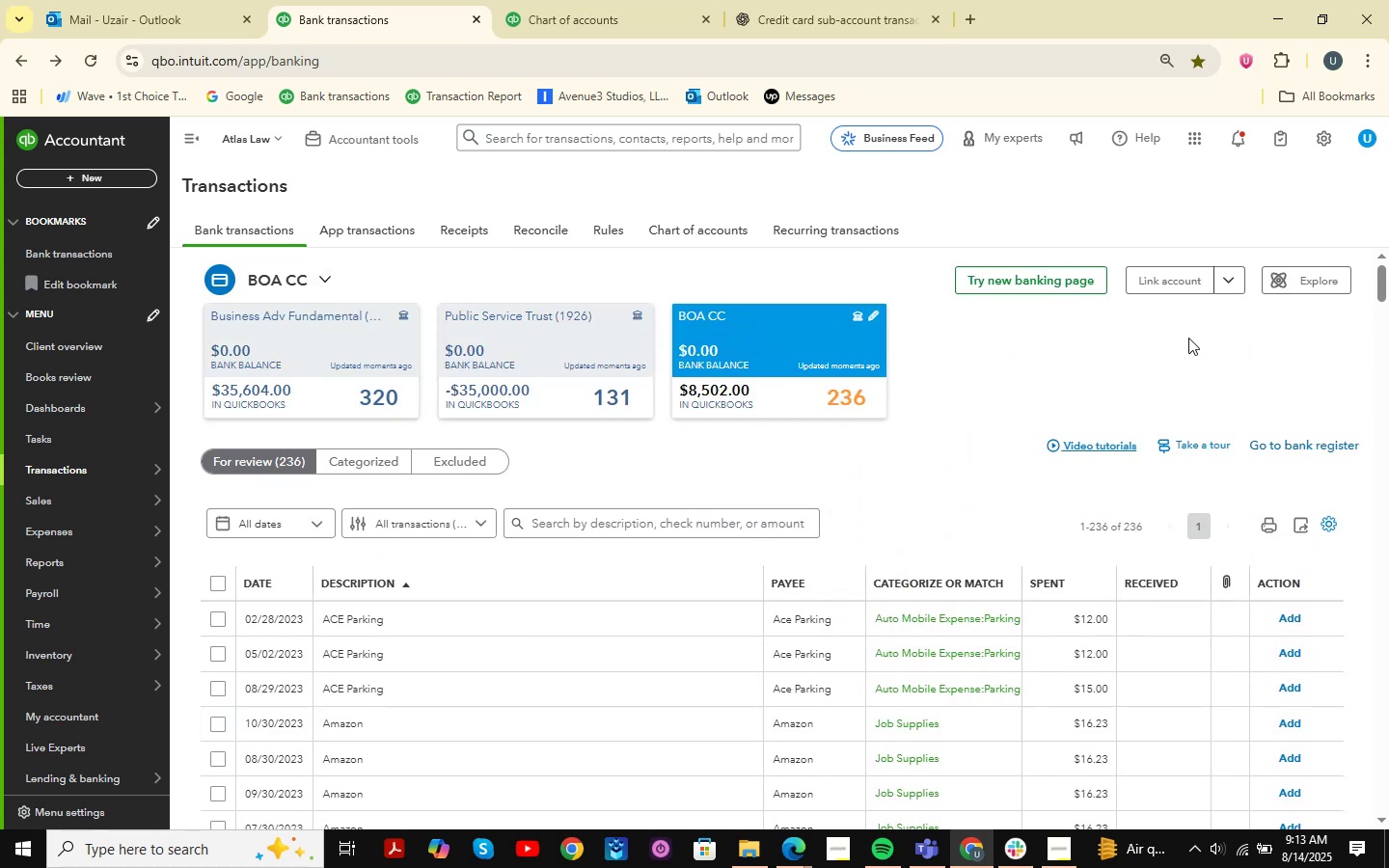 
left_click([1238, 272])
 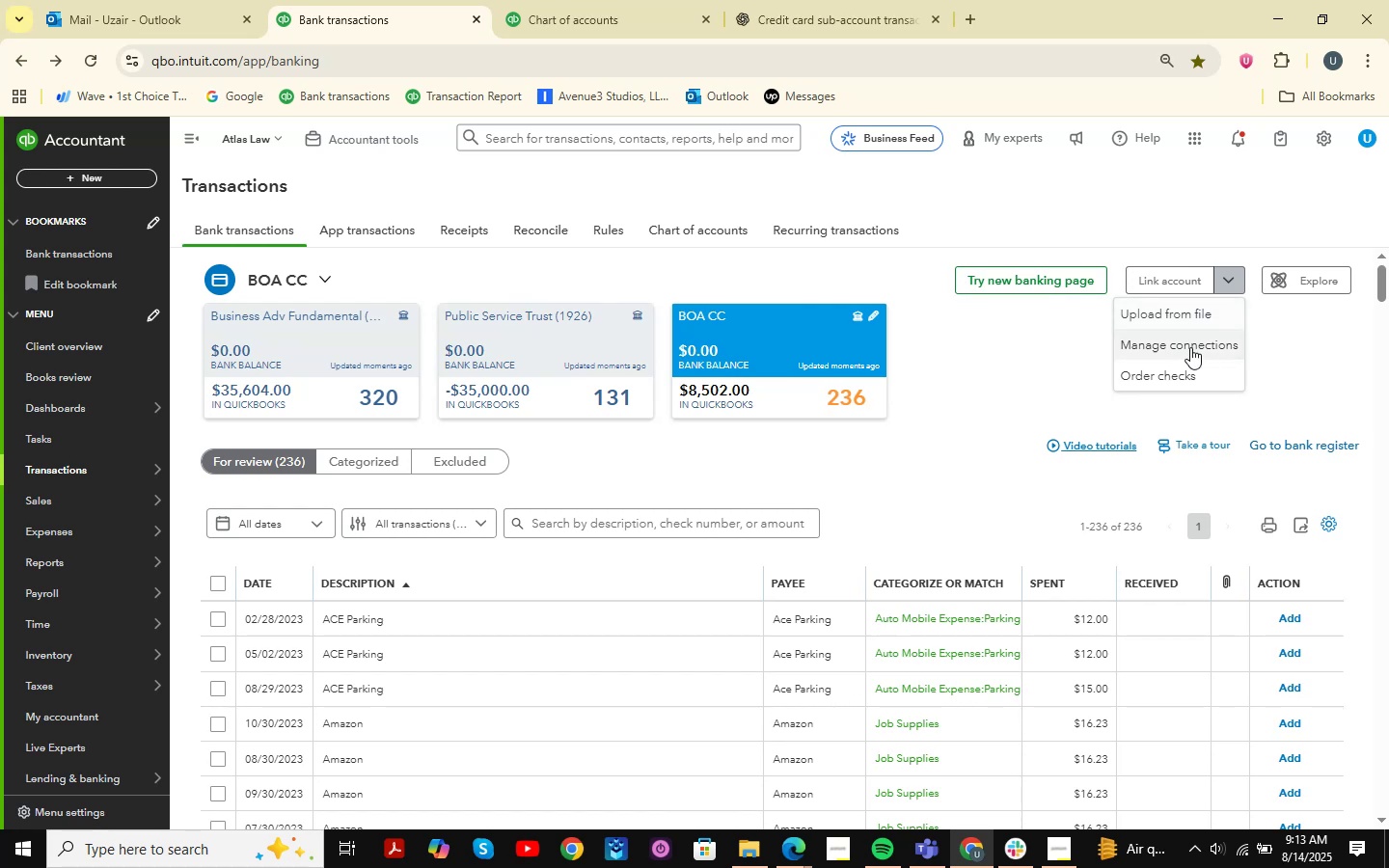 
left_click([1190, 347])
 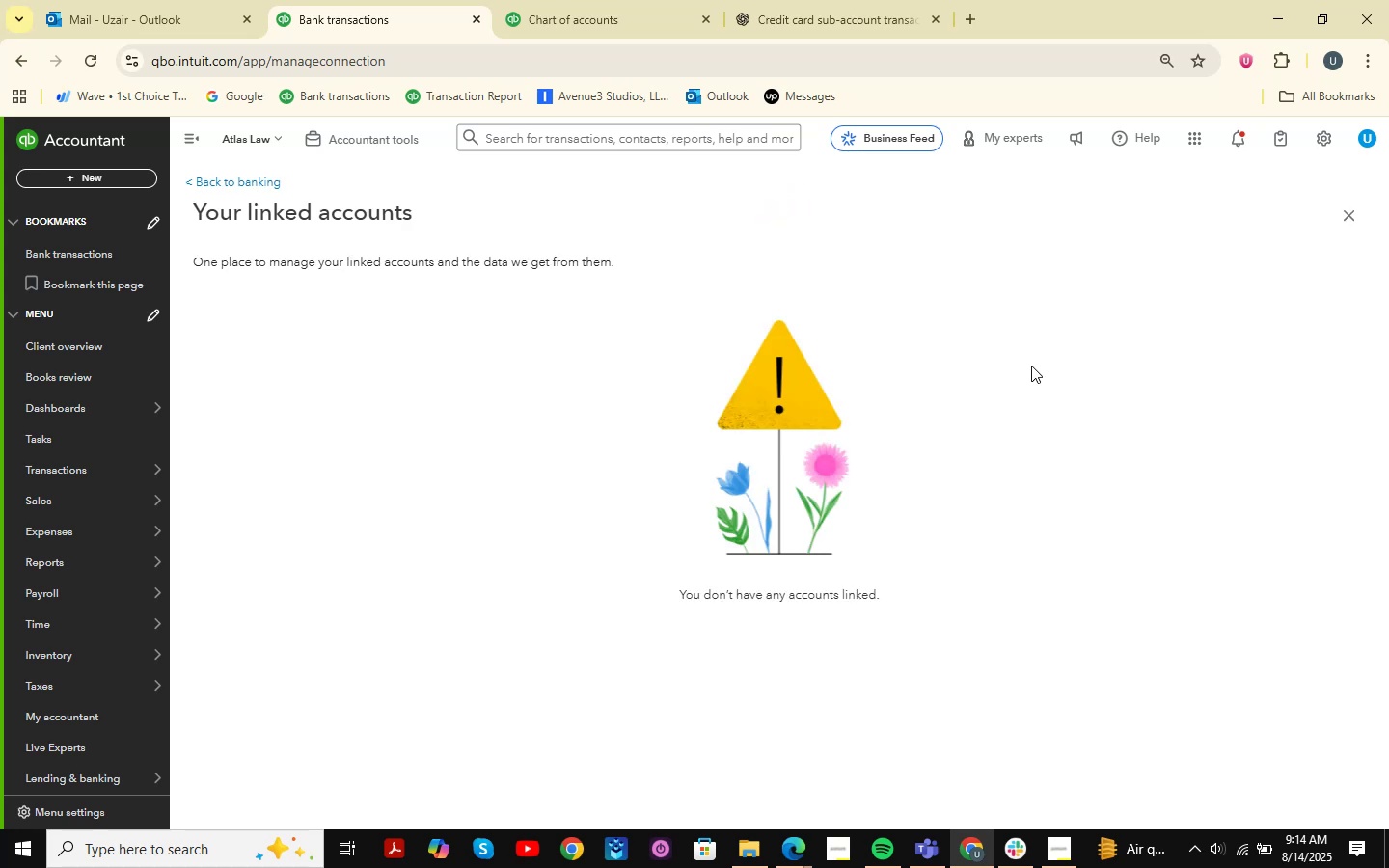 
wait(21.1)
 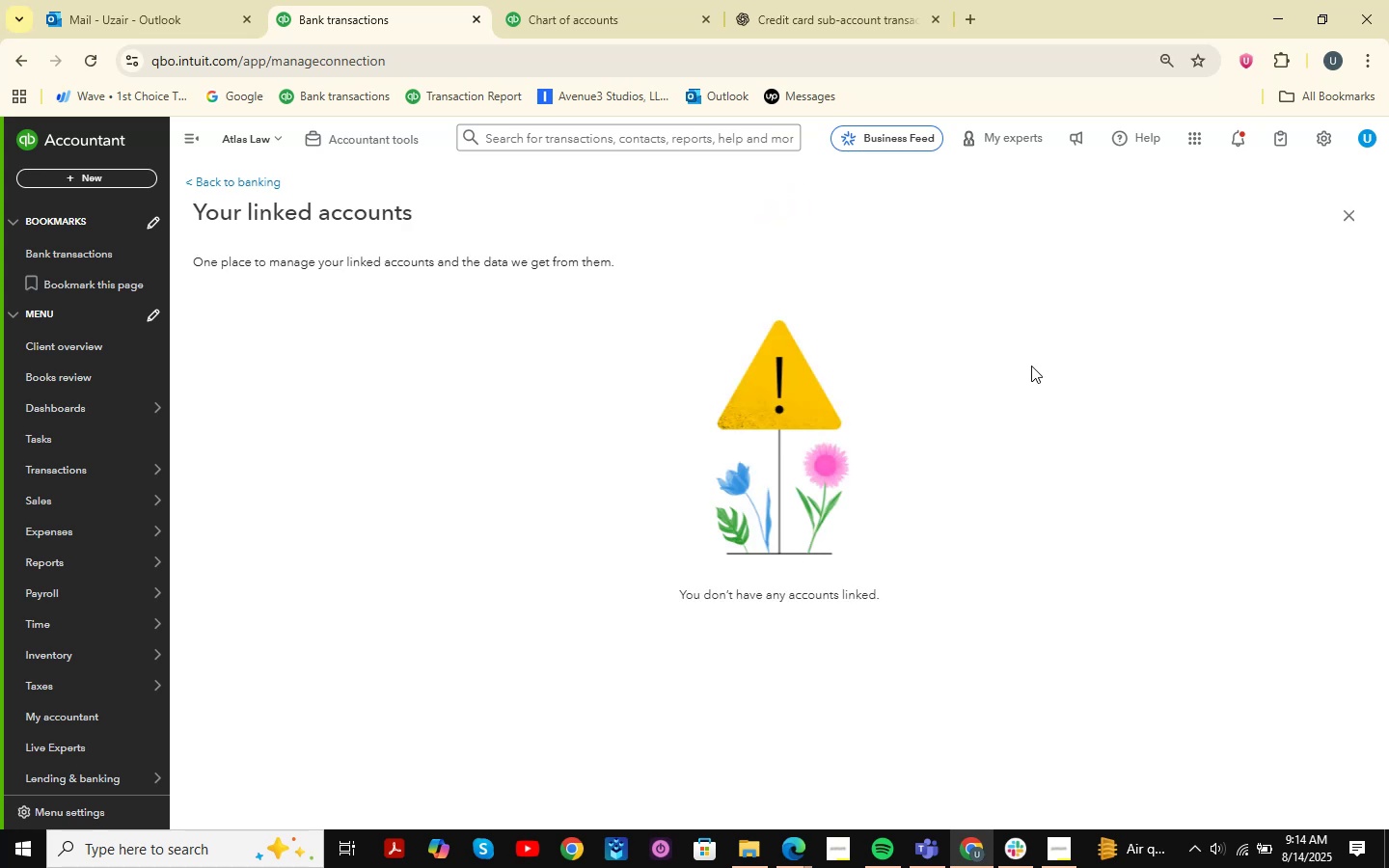 
left_click([687, 135])
 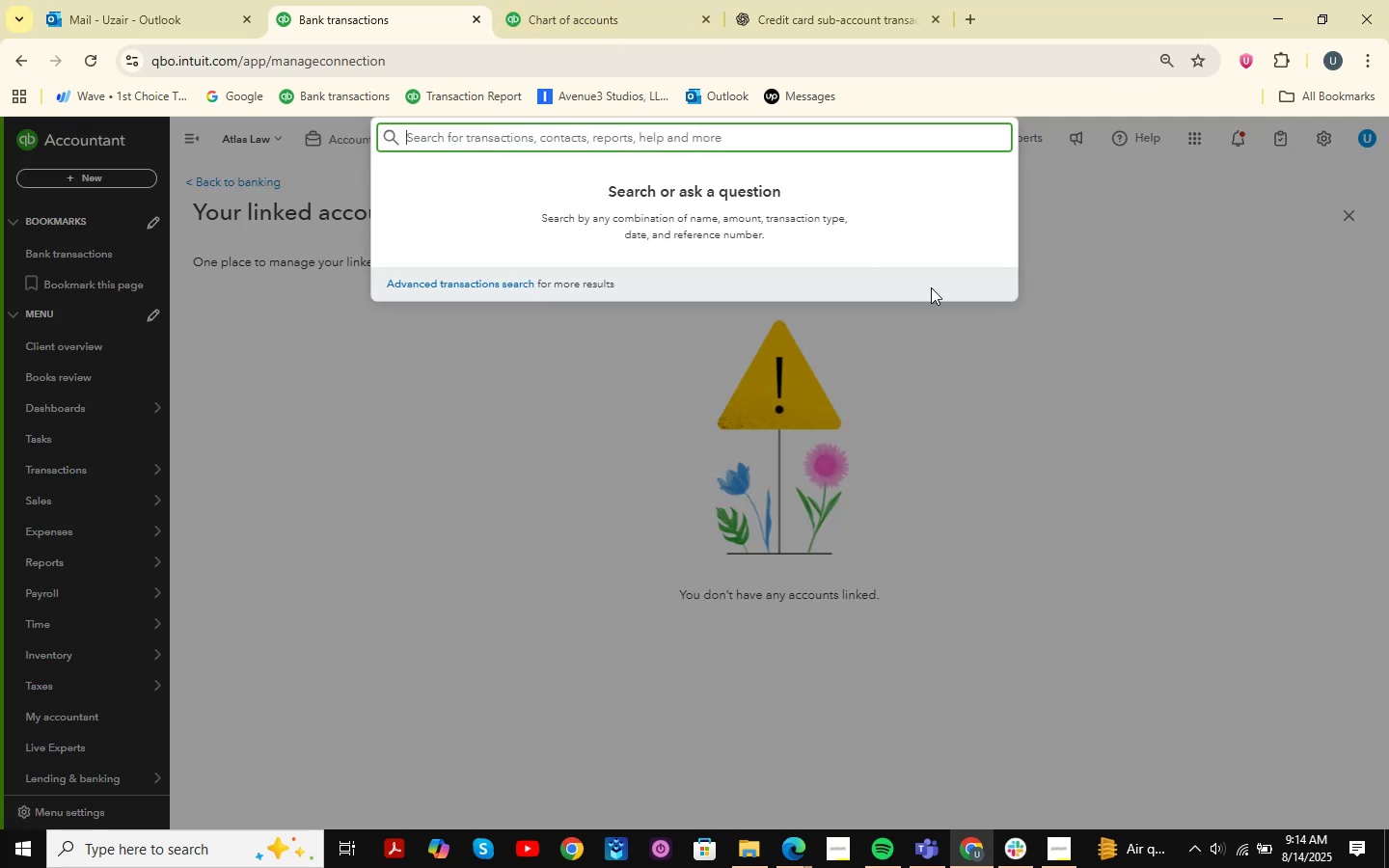 
left_click_drag(start_coordinate=[1100, 274], to_coordinate=[1105, 278])
 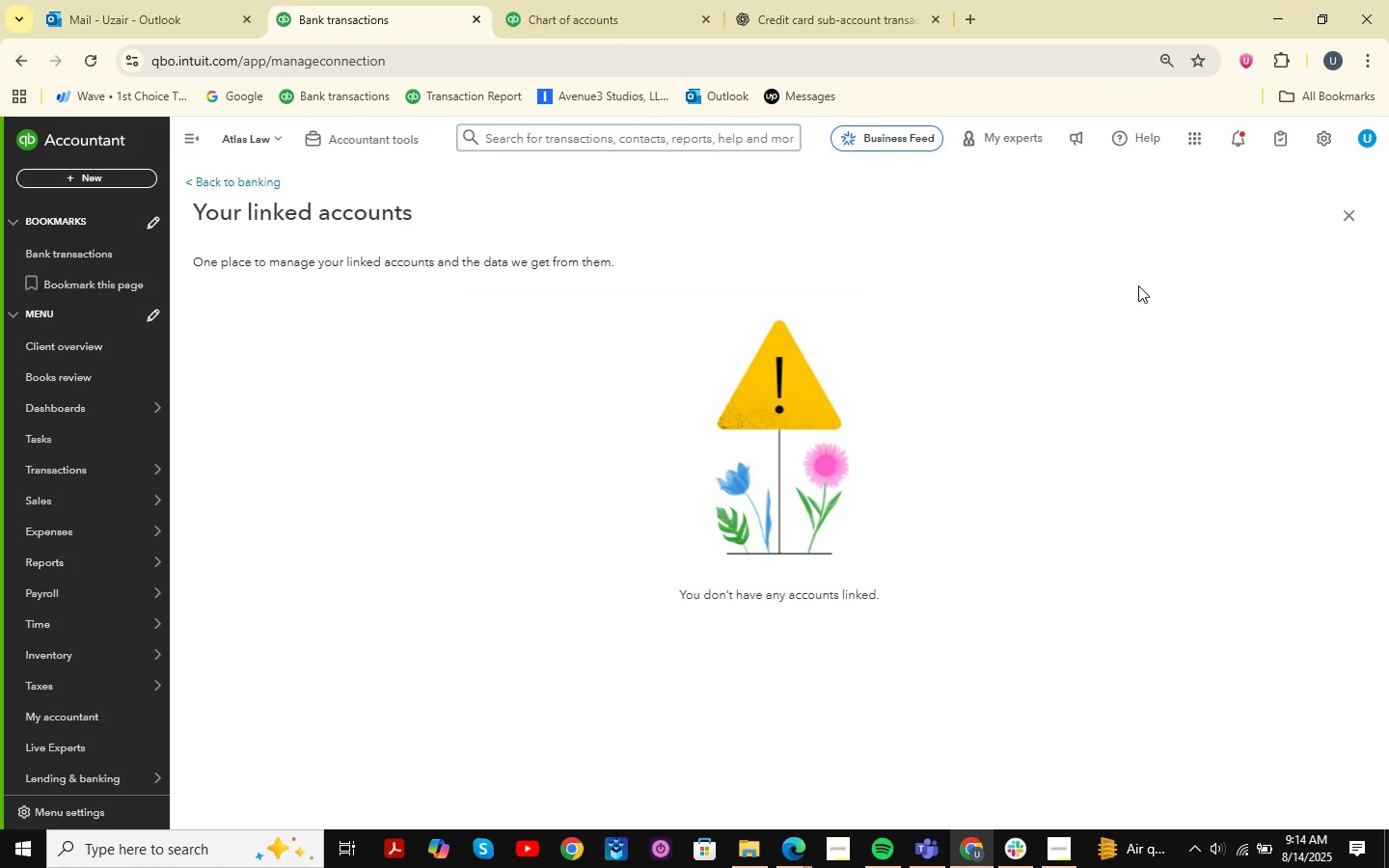 
double_click([1140, 286])
 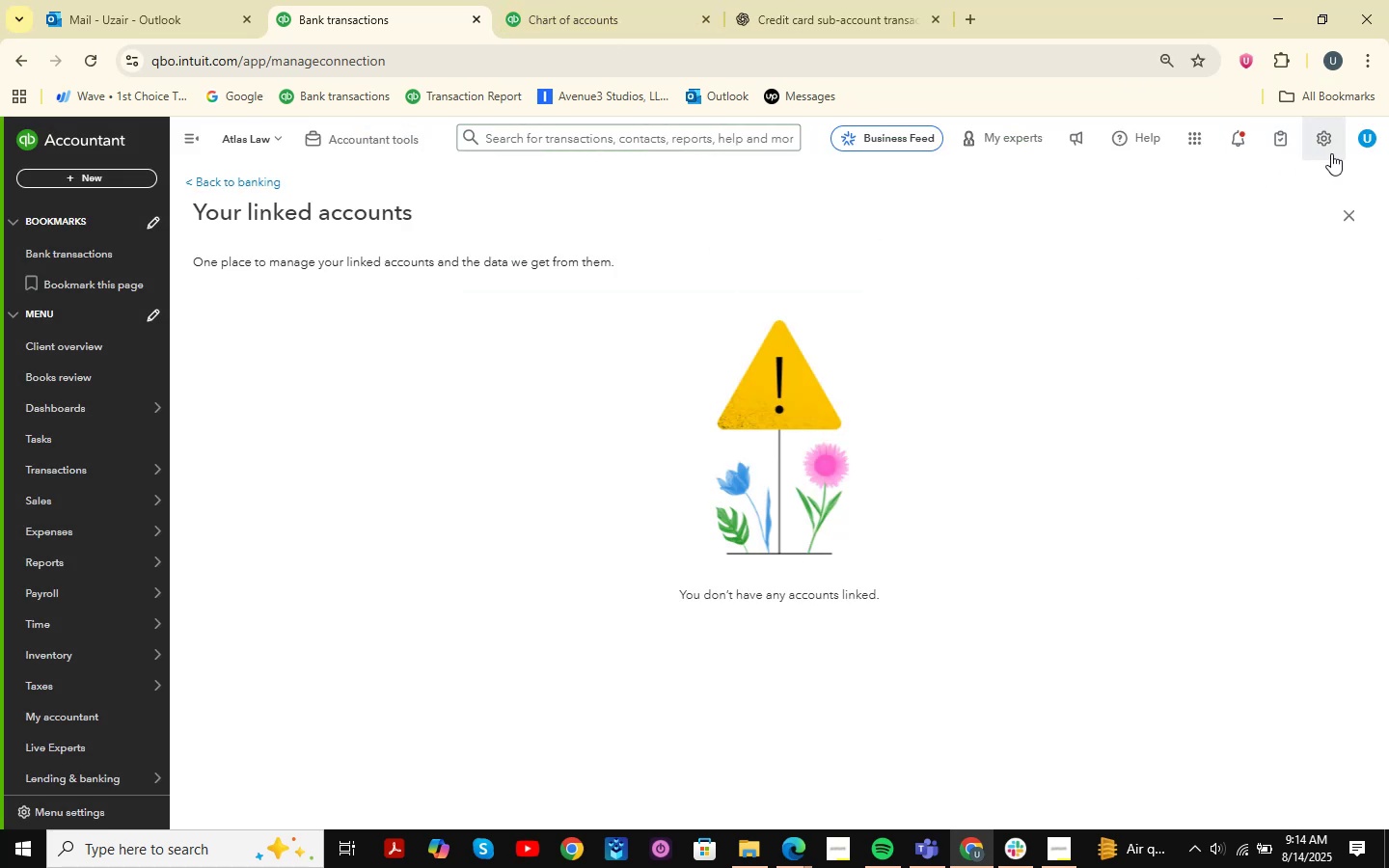 
left_click([1369, 137])
 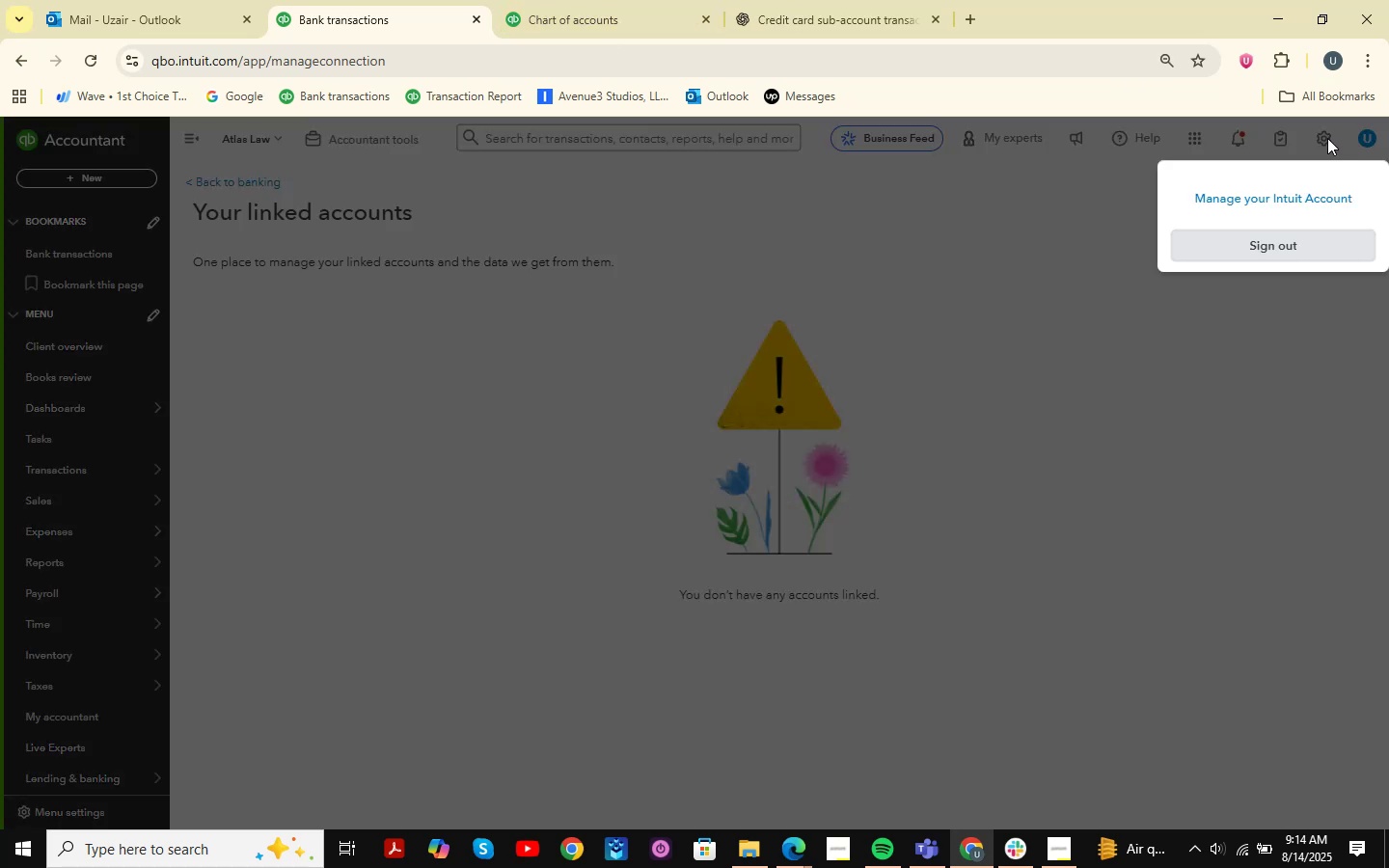 
left_click([1325, 137])
 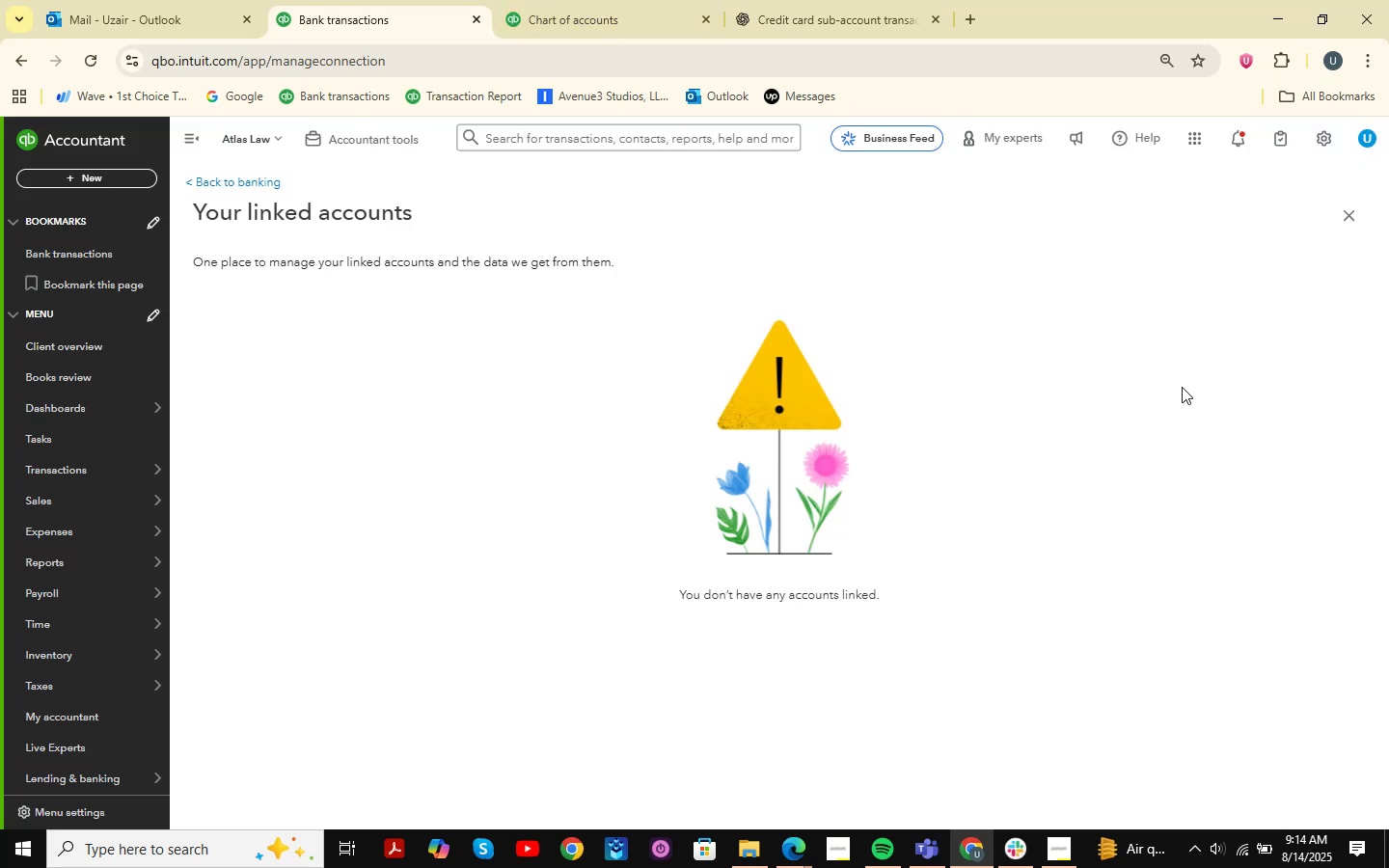 
scroll: coordinate [1159, 408], scroll_direction: down, amount: 2.0
 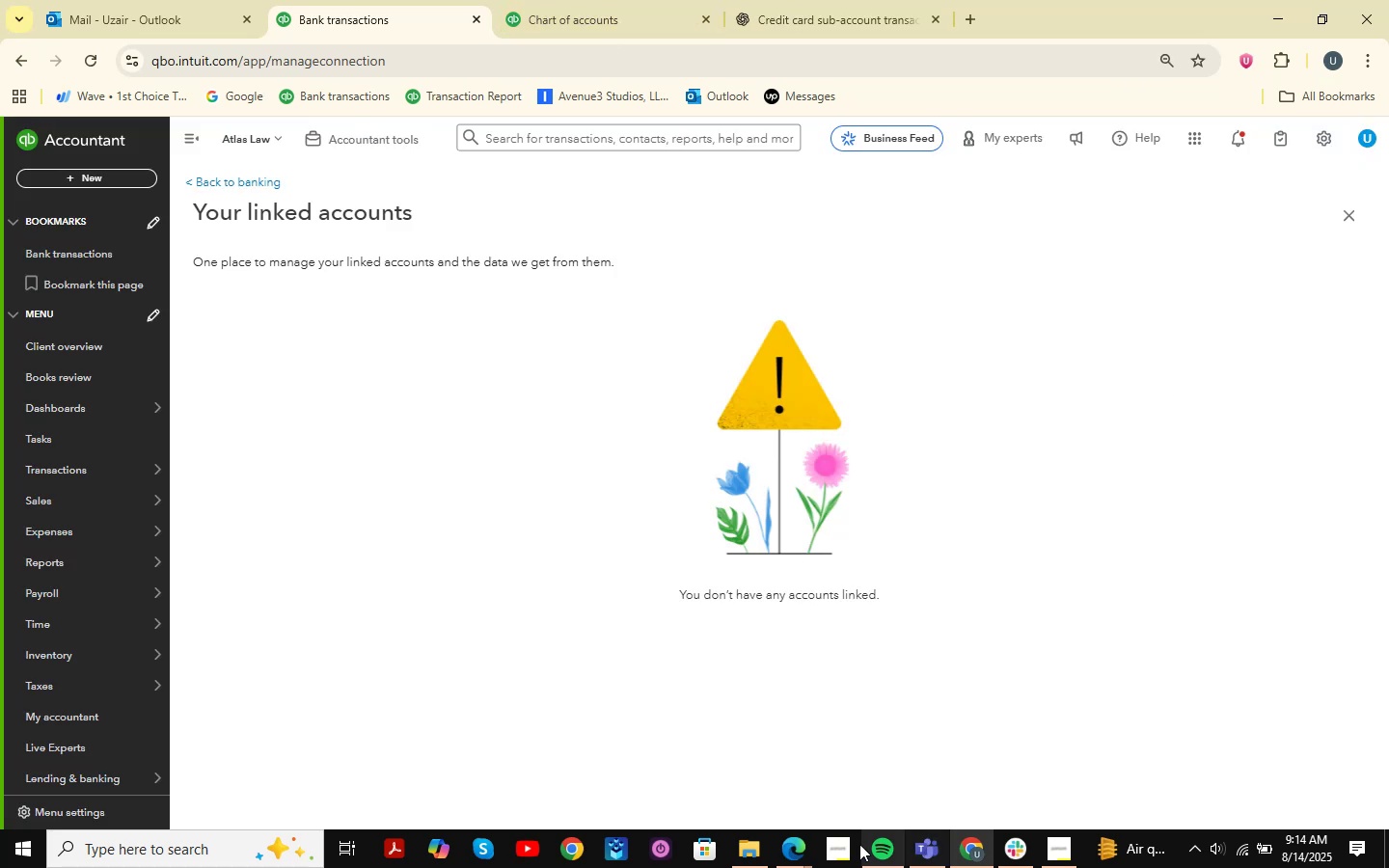 
left_click([797, 857])
 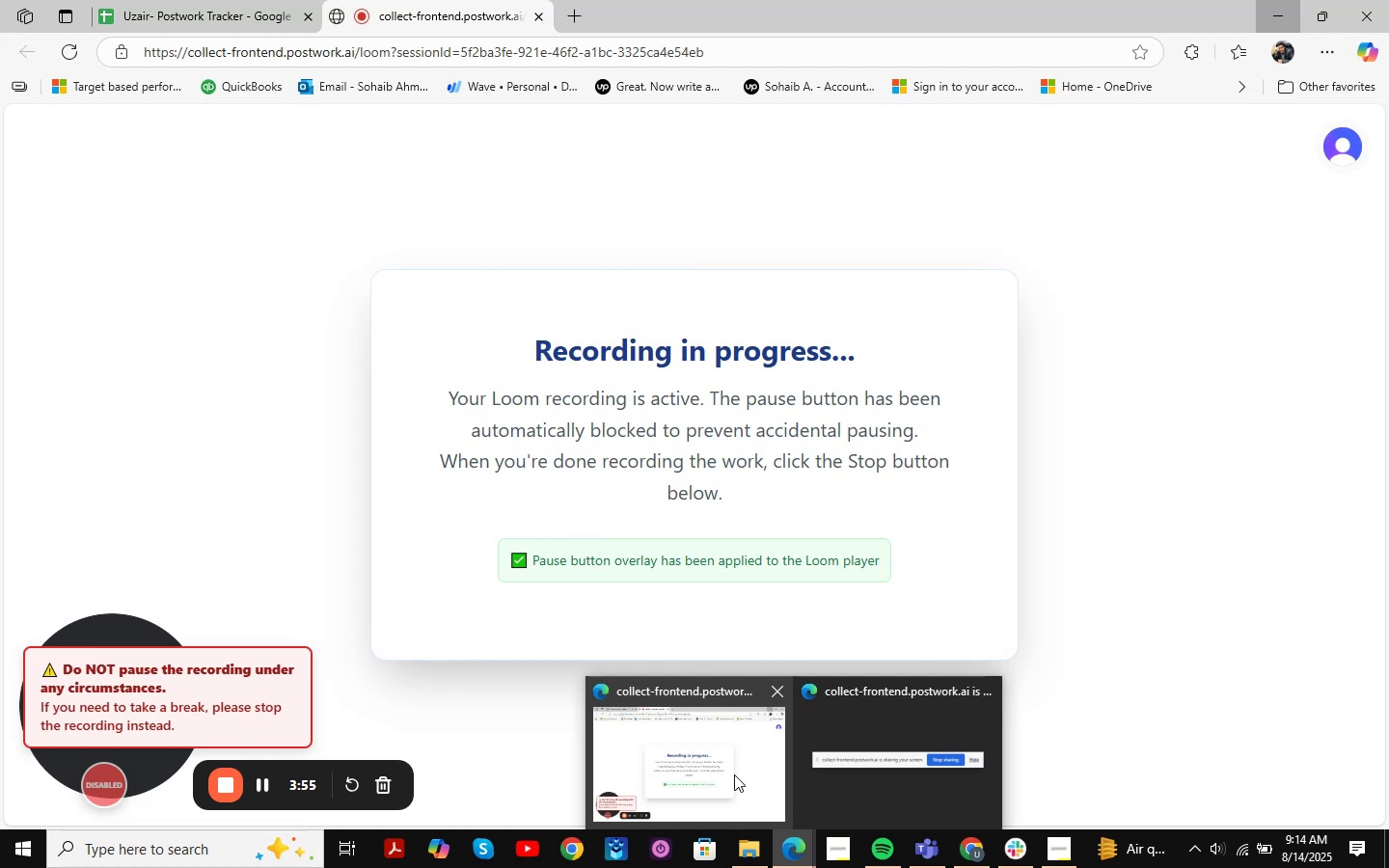 
left_click([734, 774])
 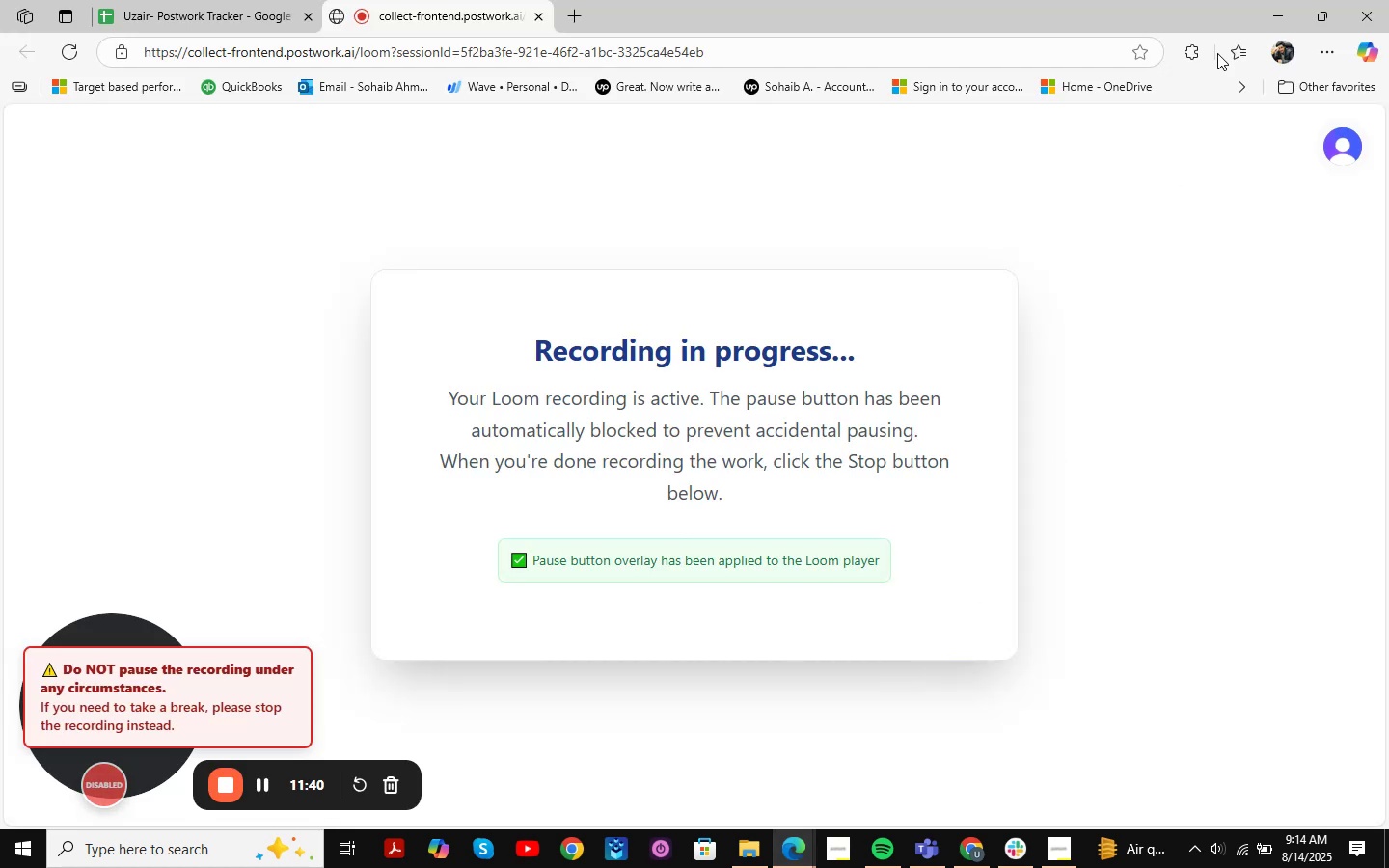 
left_click([1267, 0])
 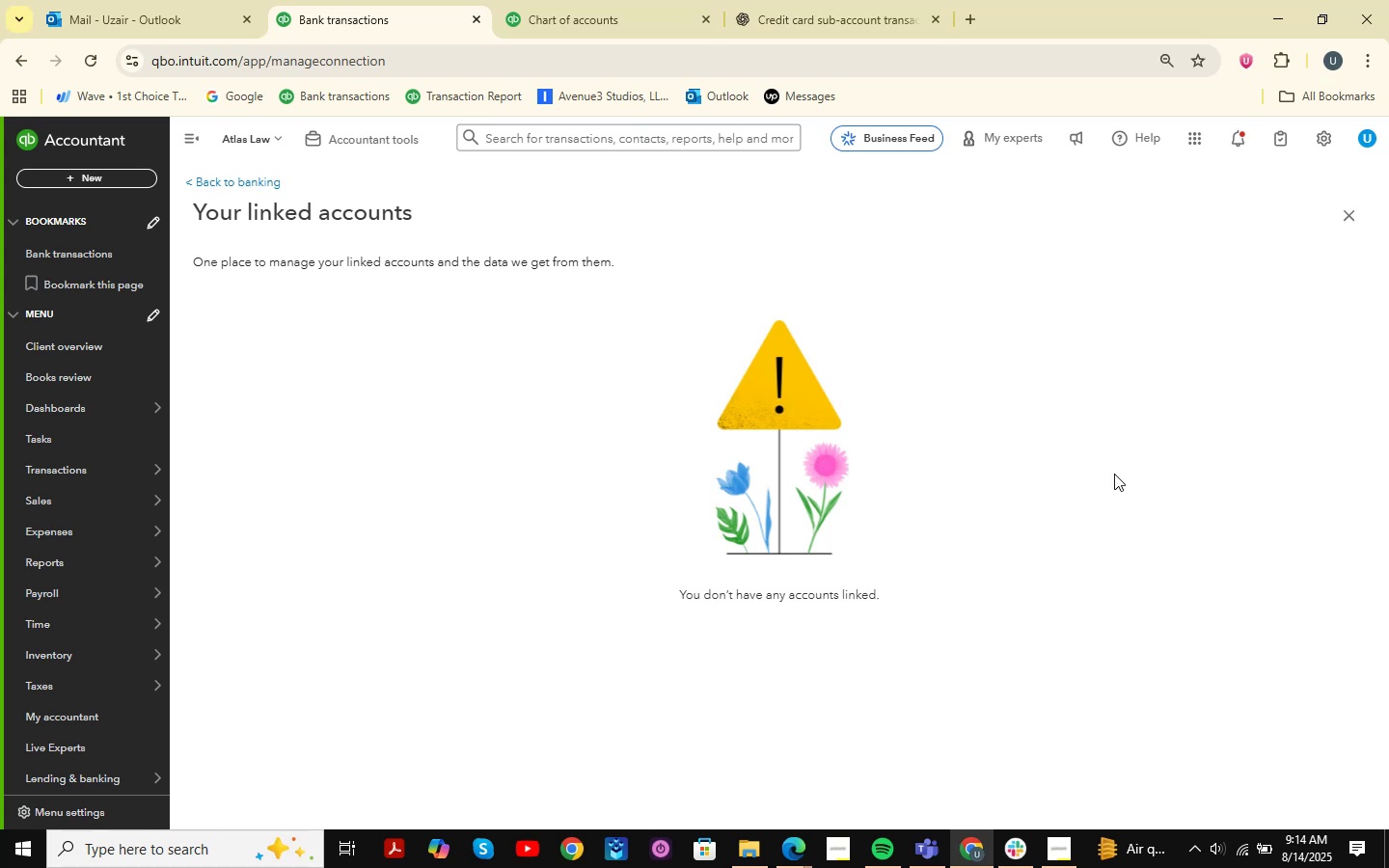 
wait(13.24)
 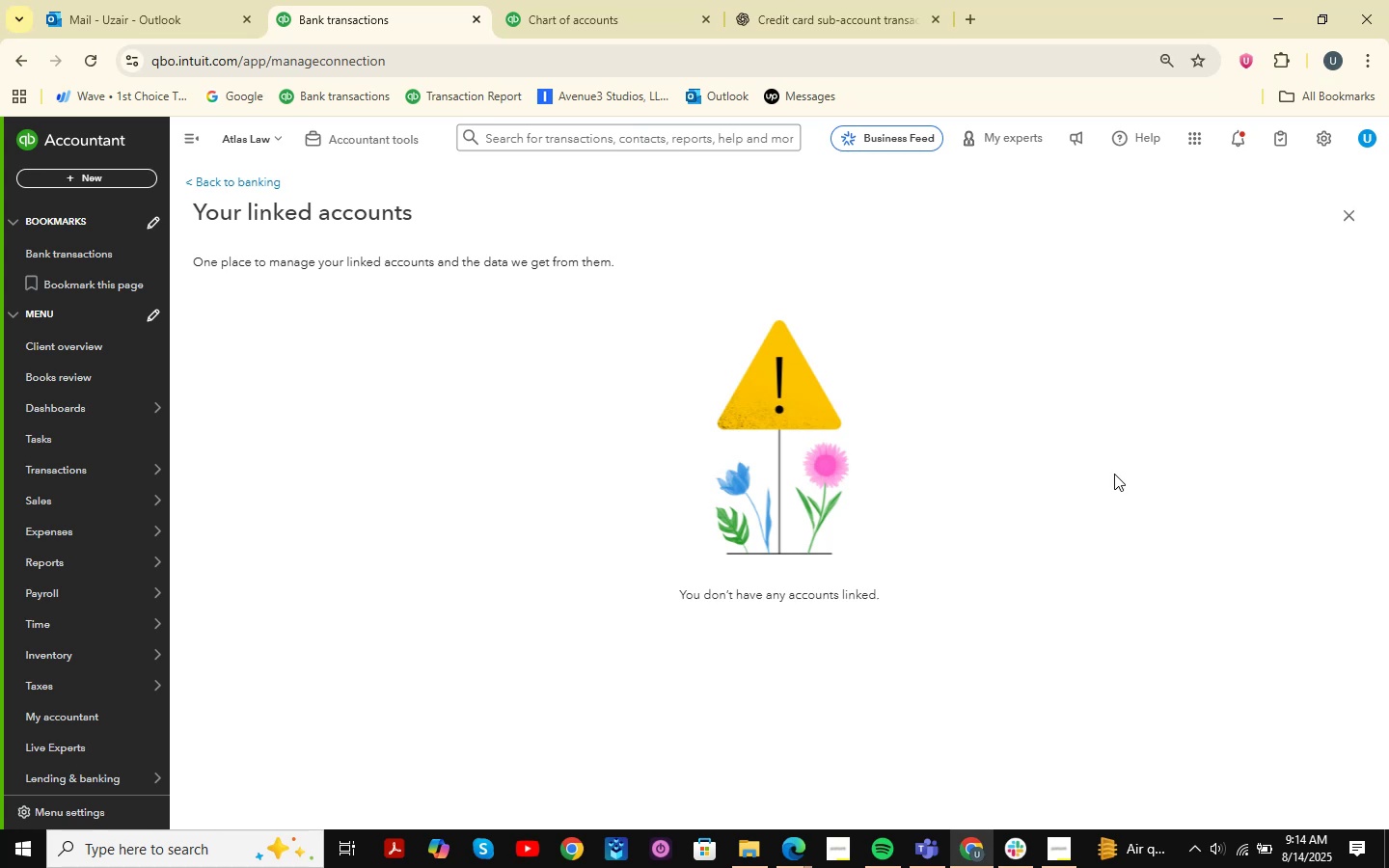 
left_click([778, 838])
 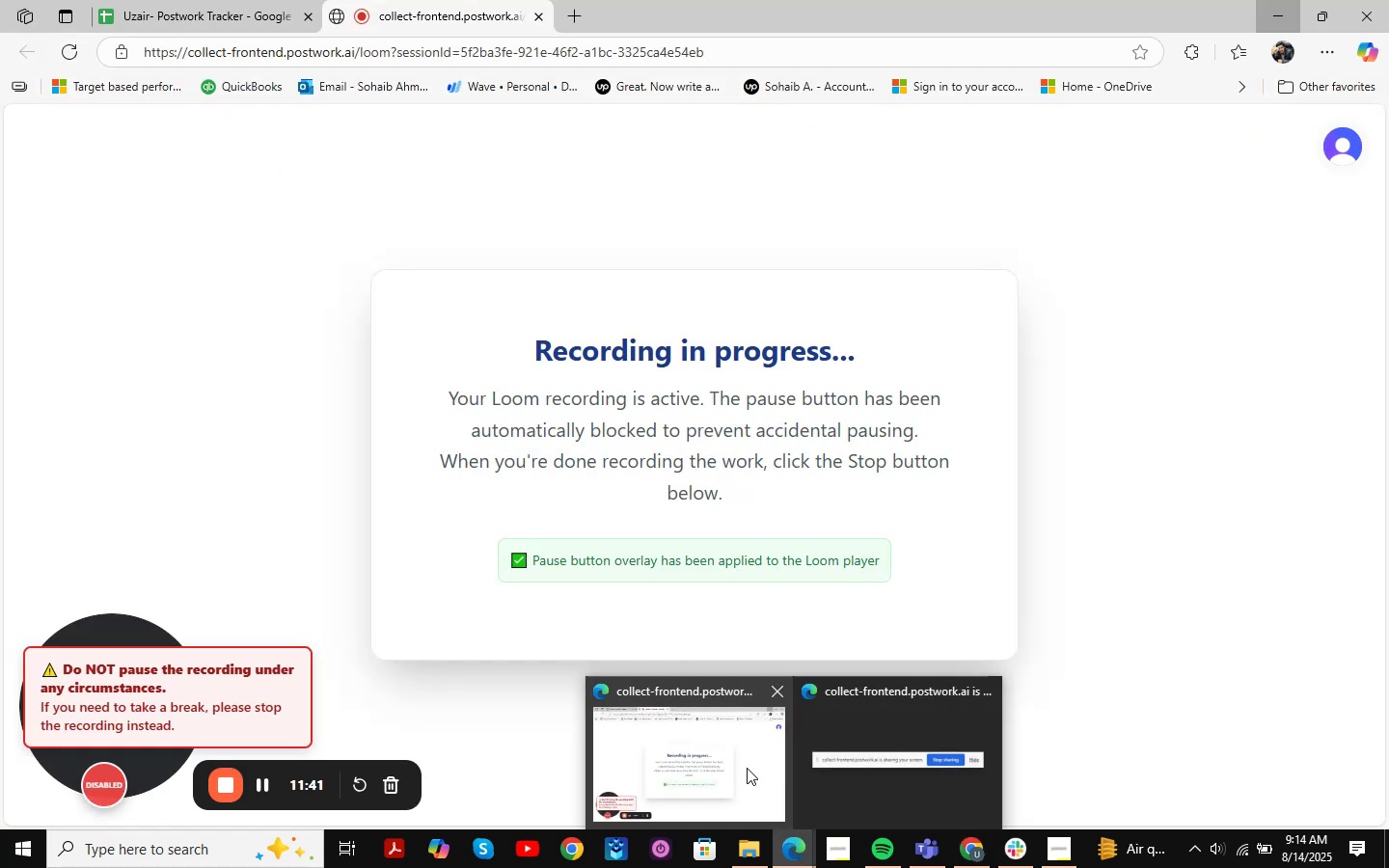 
left_click([737, 762])
 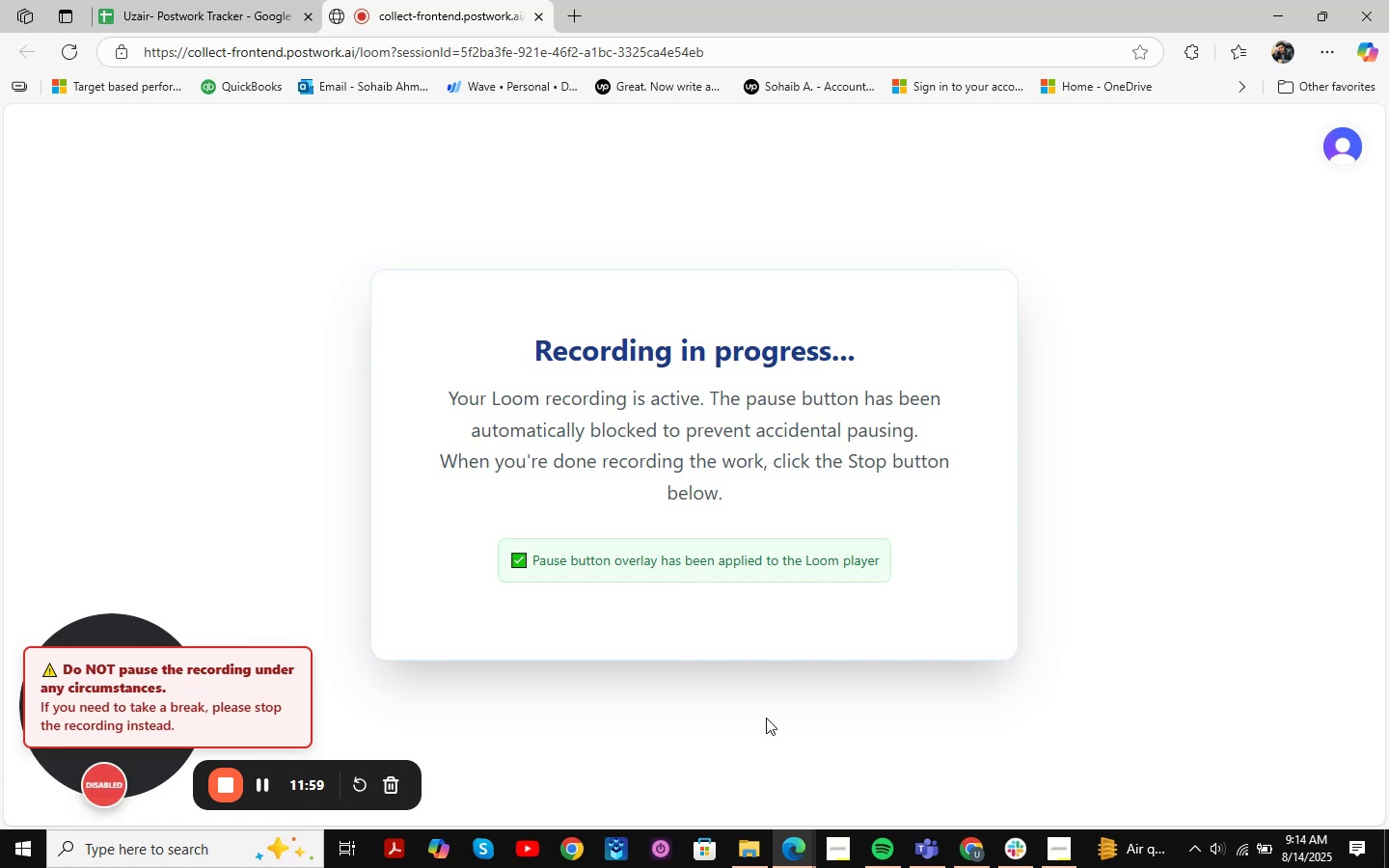 
wait(5.55)
 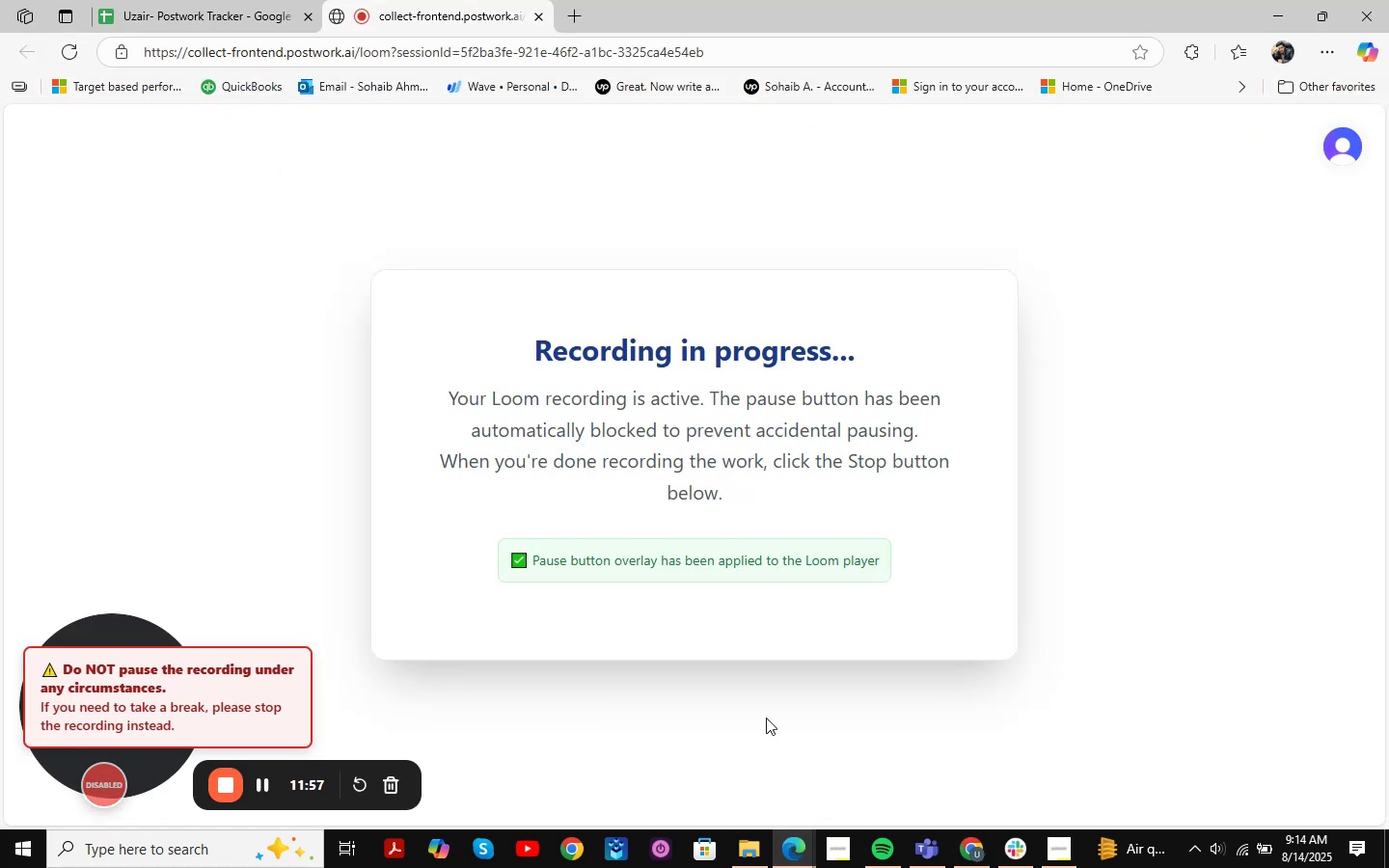 
scroll: coordinate [946, 685], scroll_direction: up, amount: 1.0
 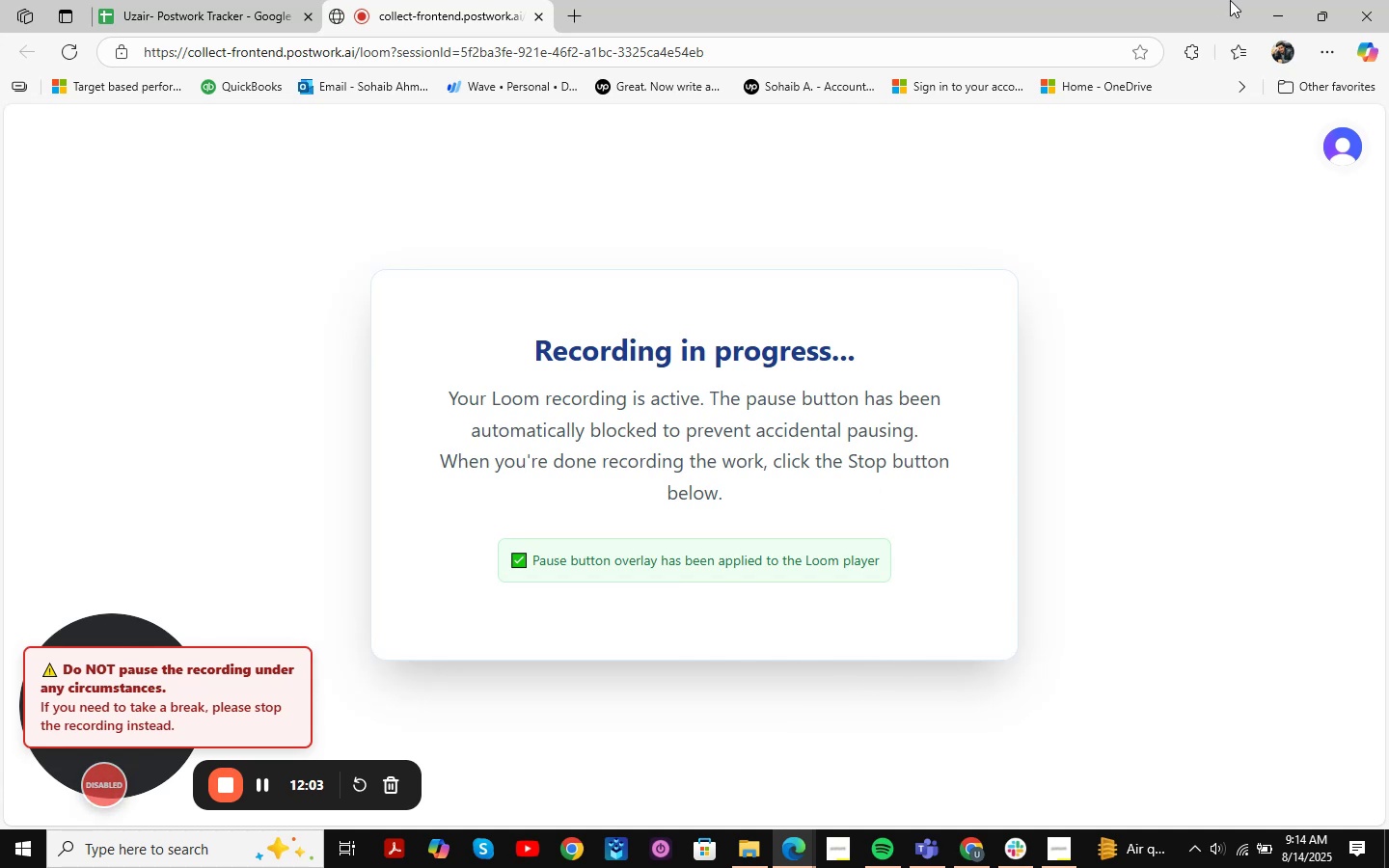 
left_click([1276, 12])
 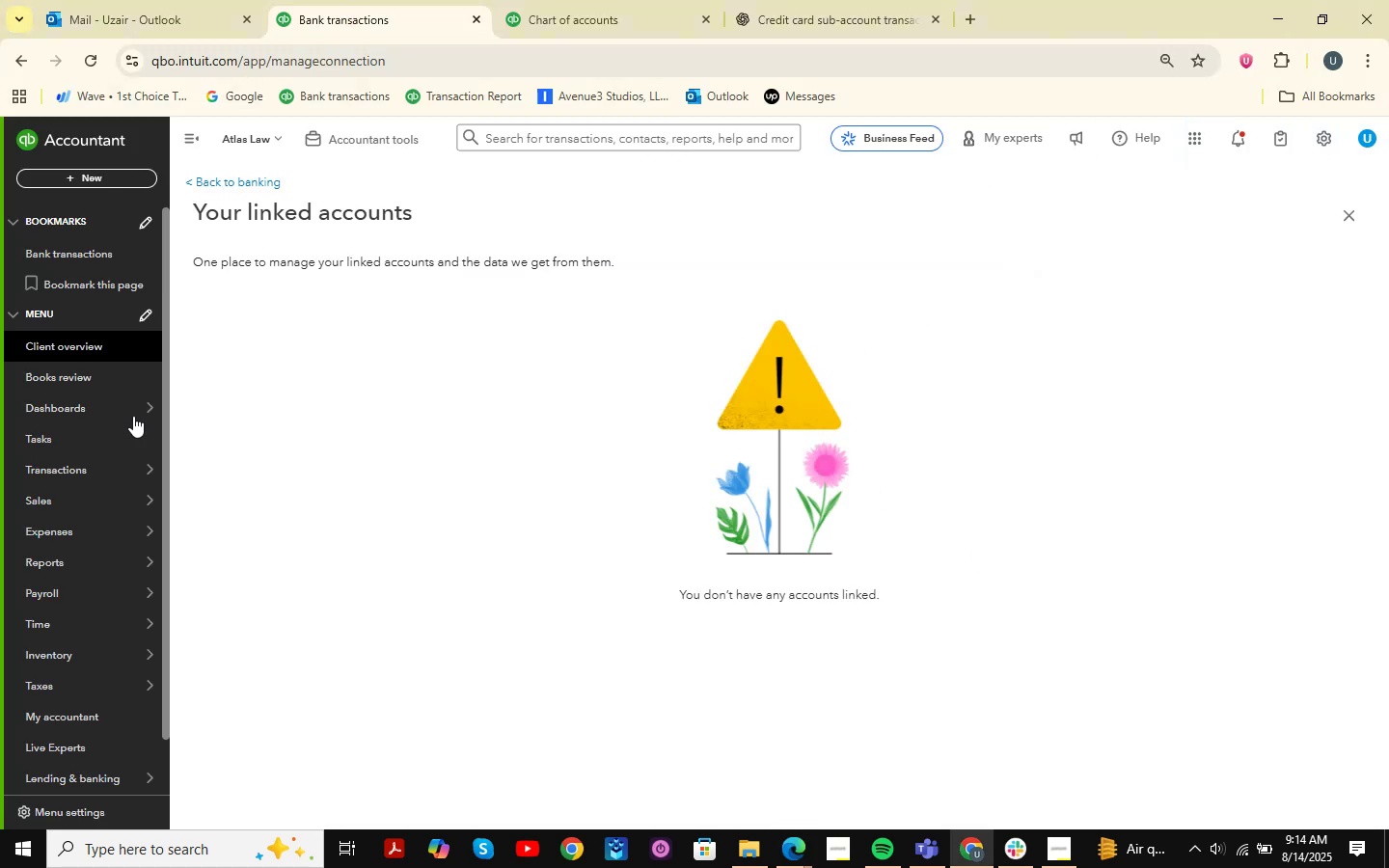 
left_click([211, 469])
 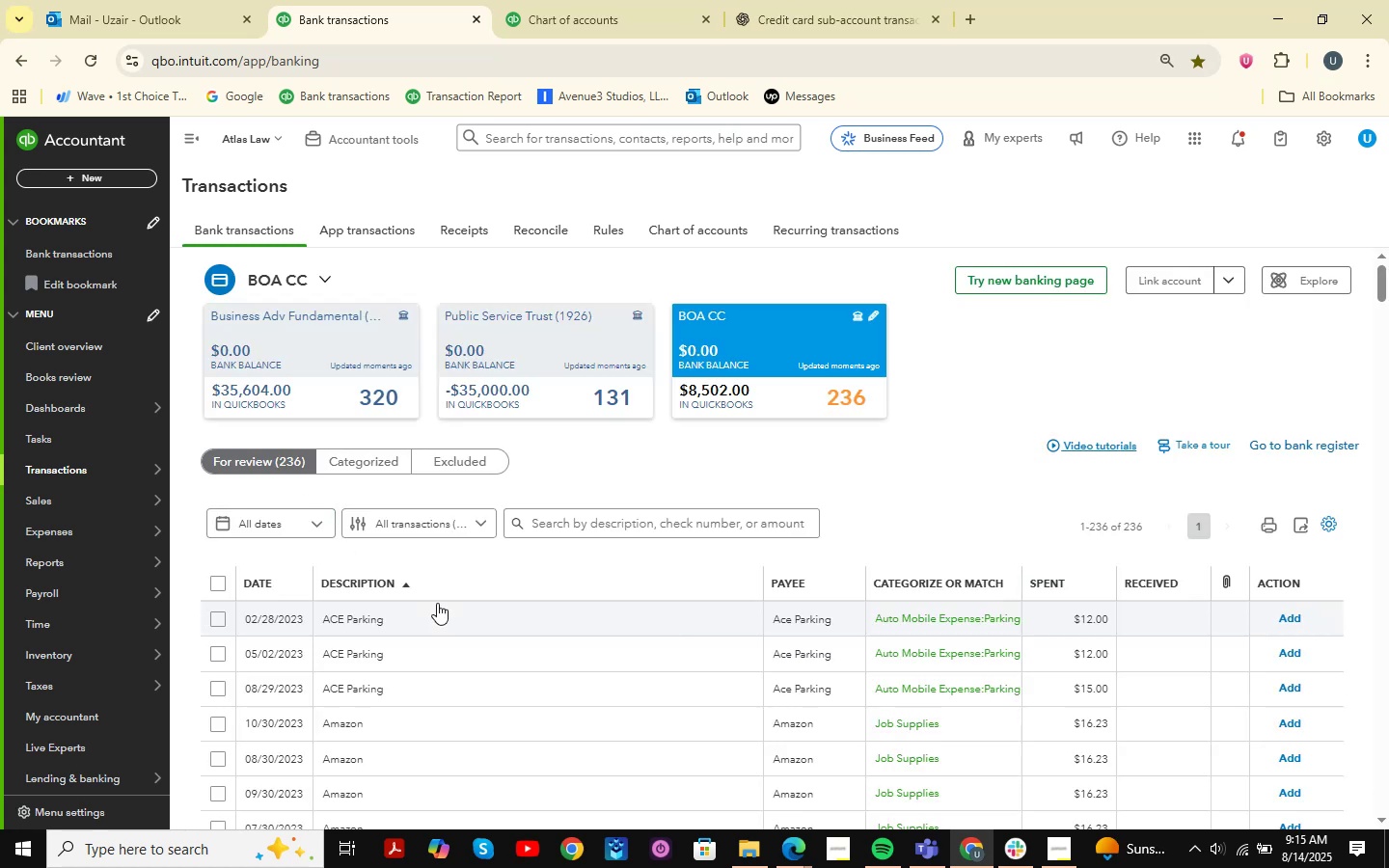 
wait(15.39)
 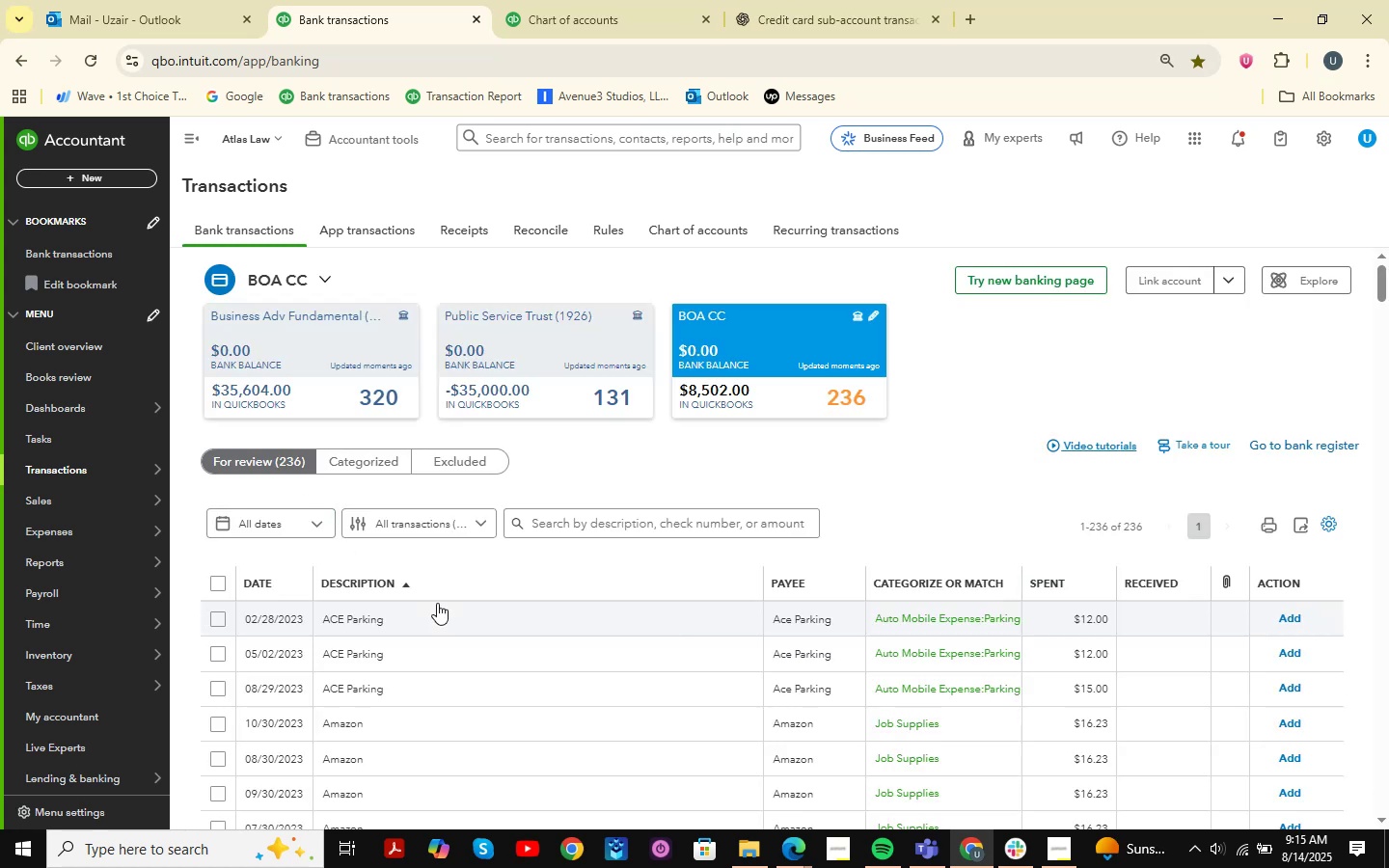 
scroll: coordinate [759, 464], scroll_direction: down, amount: 3.0
 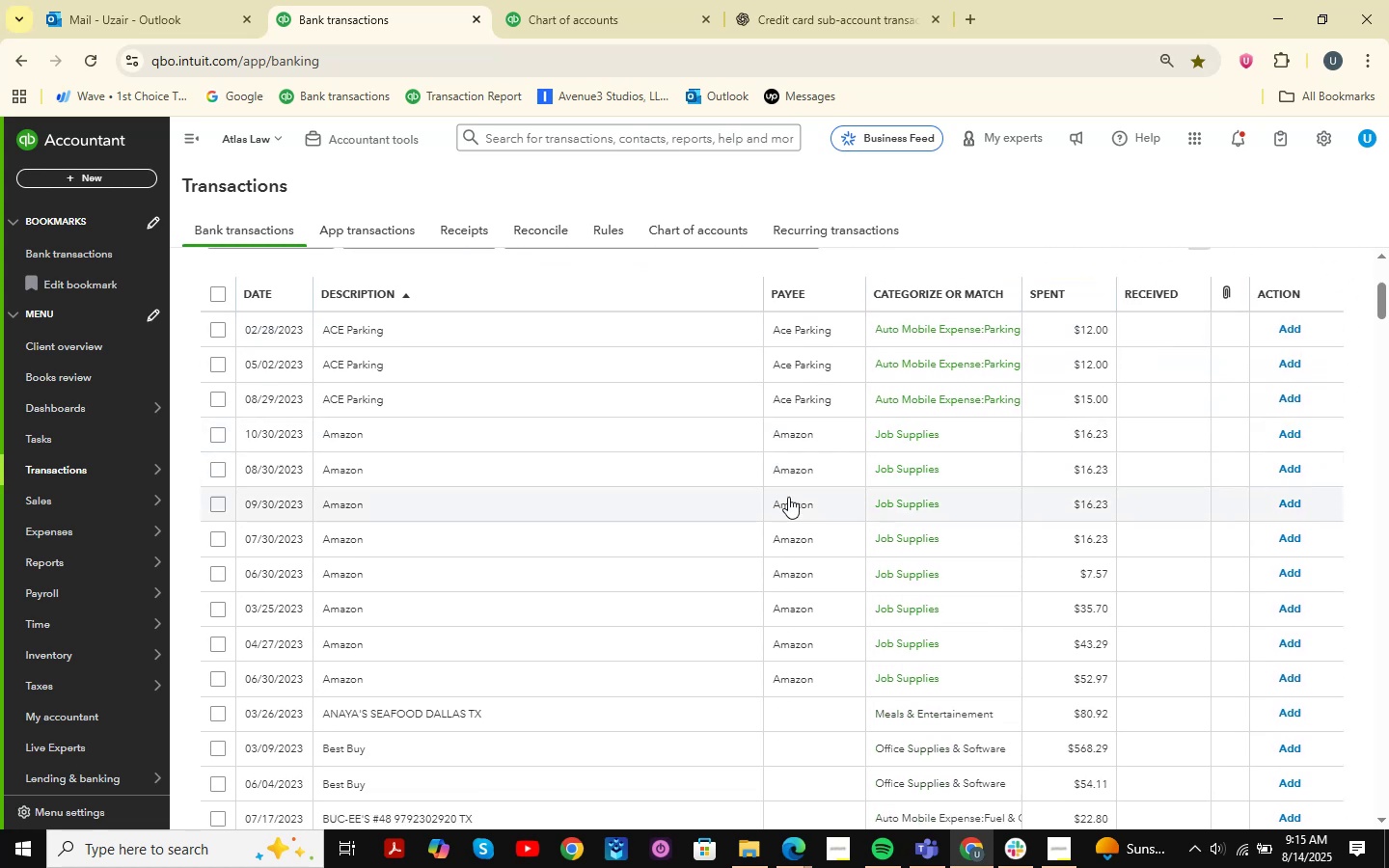 
scroll: coordinate [813, 524], scroll_direction: up, amount: 8.0
 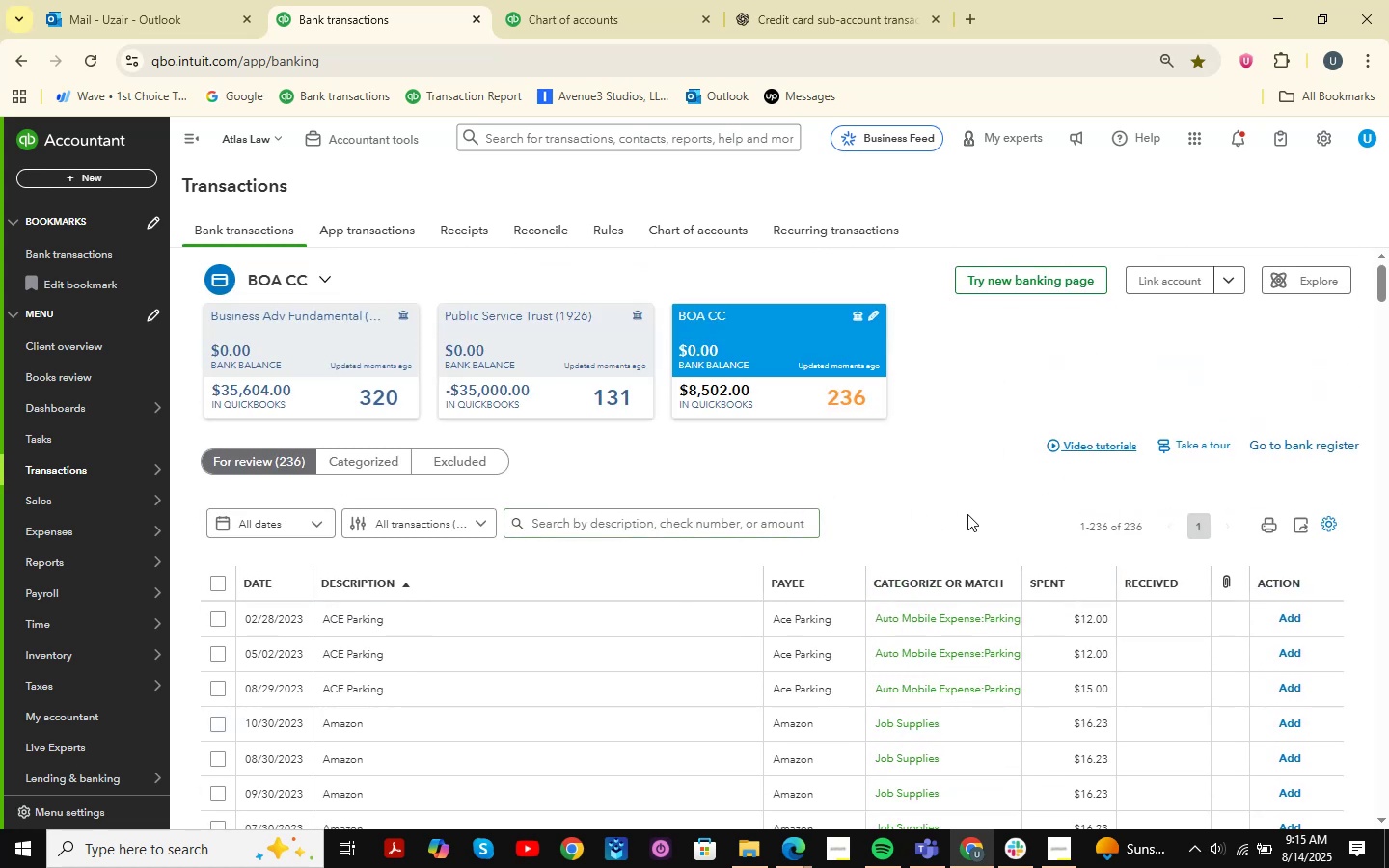 
wait(5.91)
 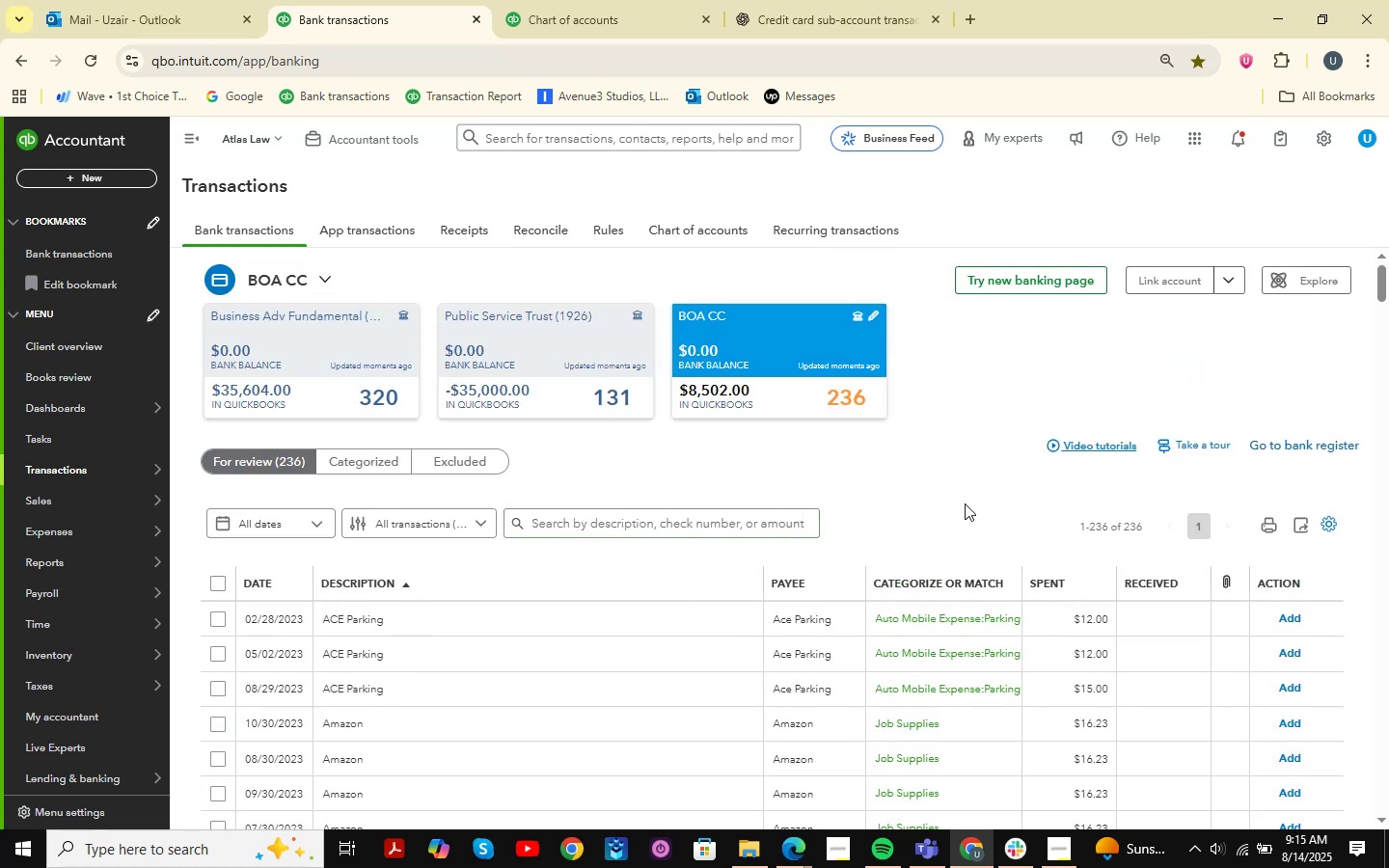 
double_click([1202, 307])
 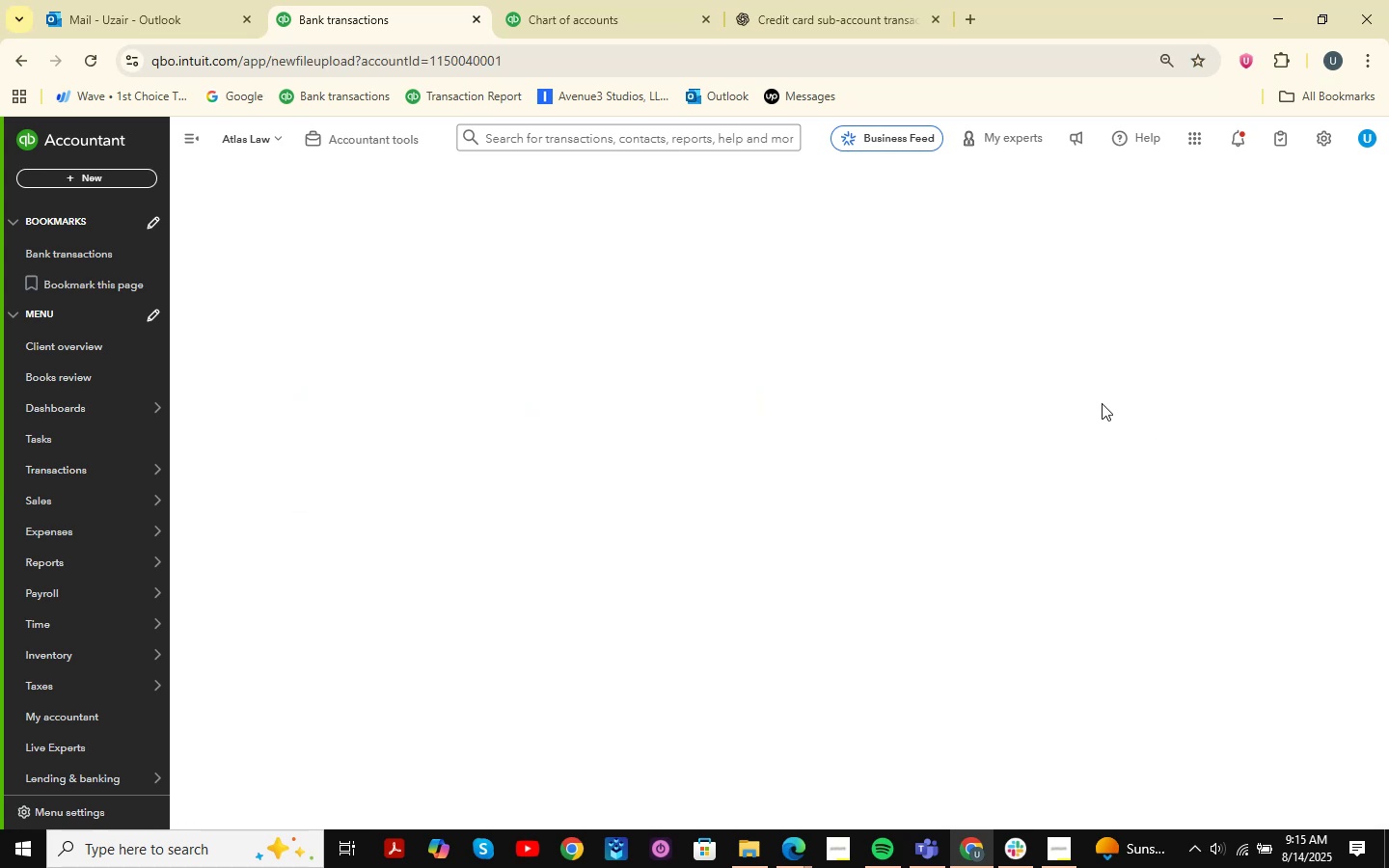 
mouse_move([722, 310])
 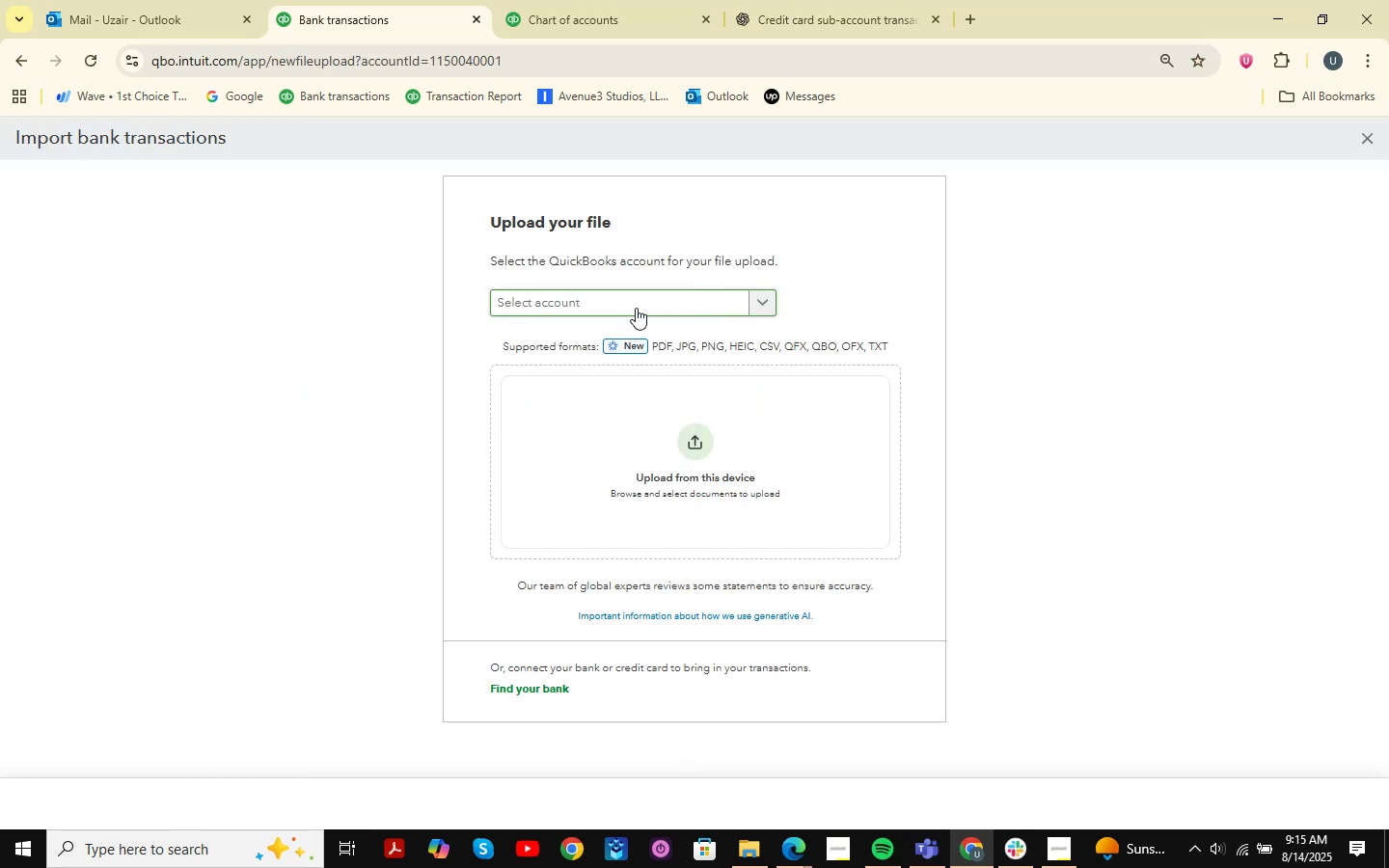 
left_click([635, 307])
 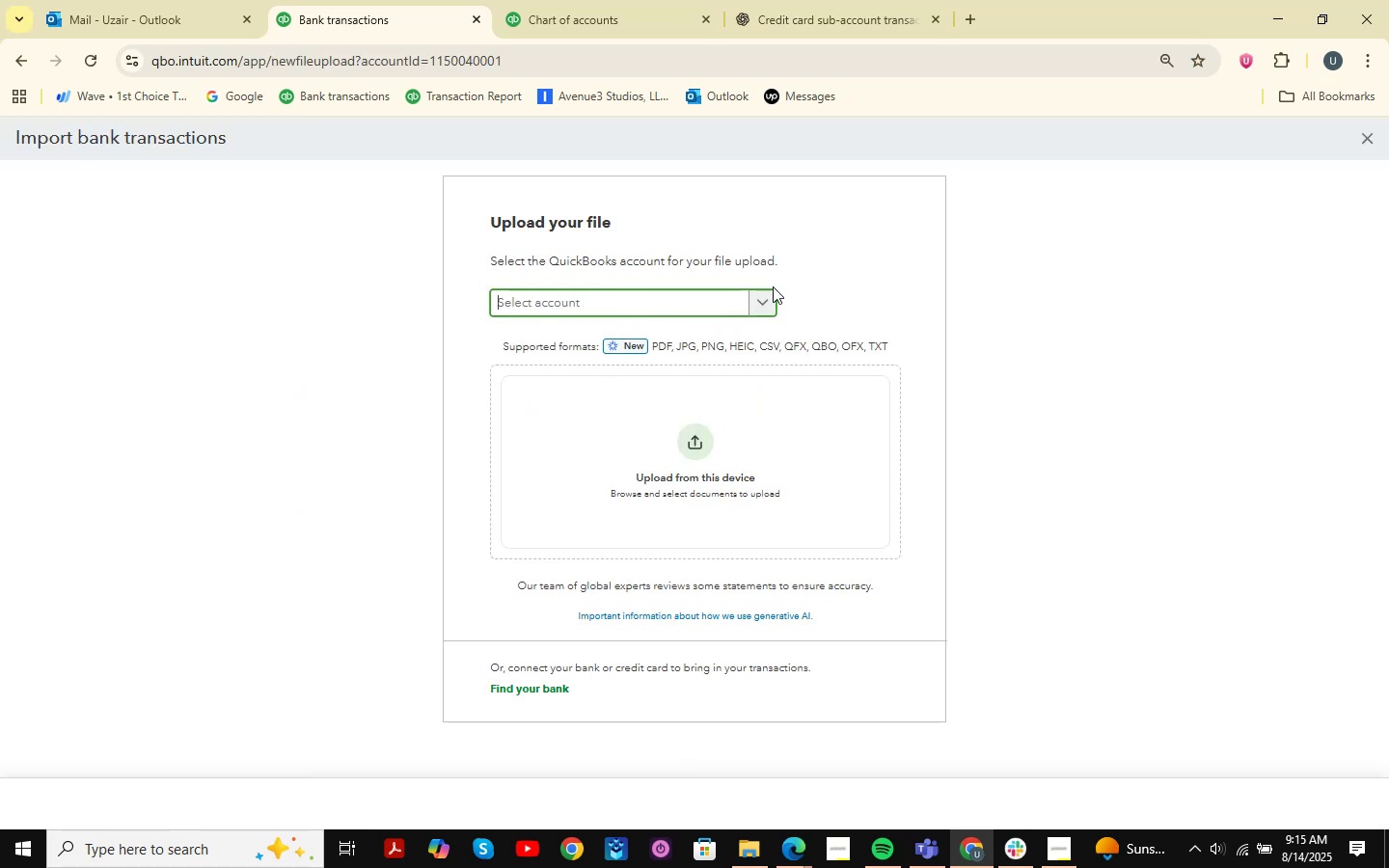 
left_click([764, 305])
 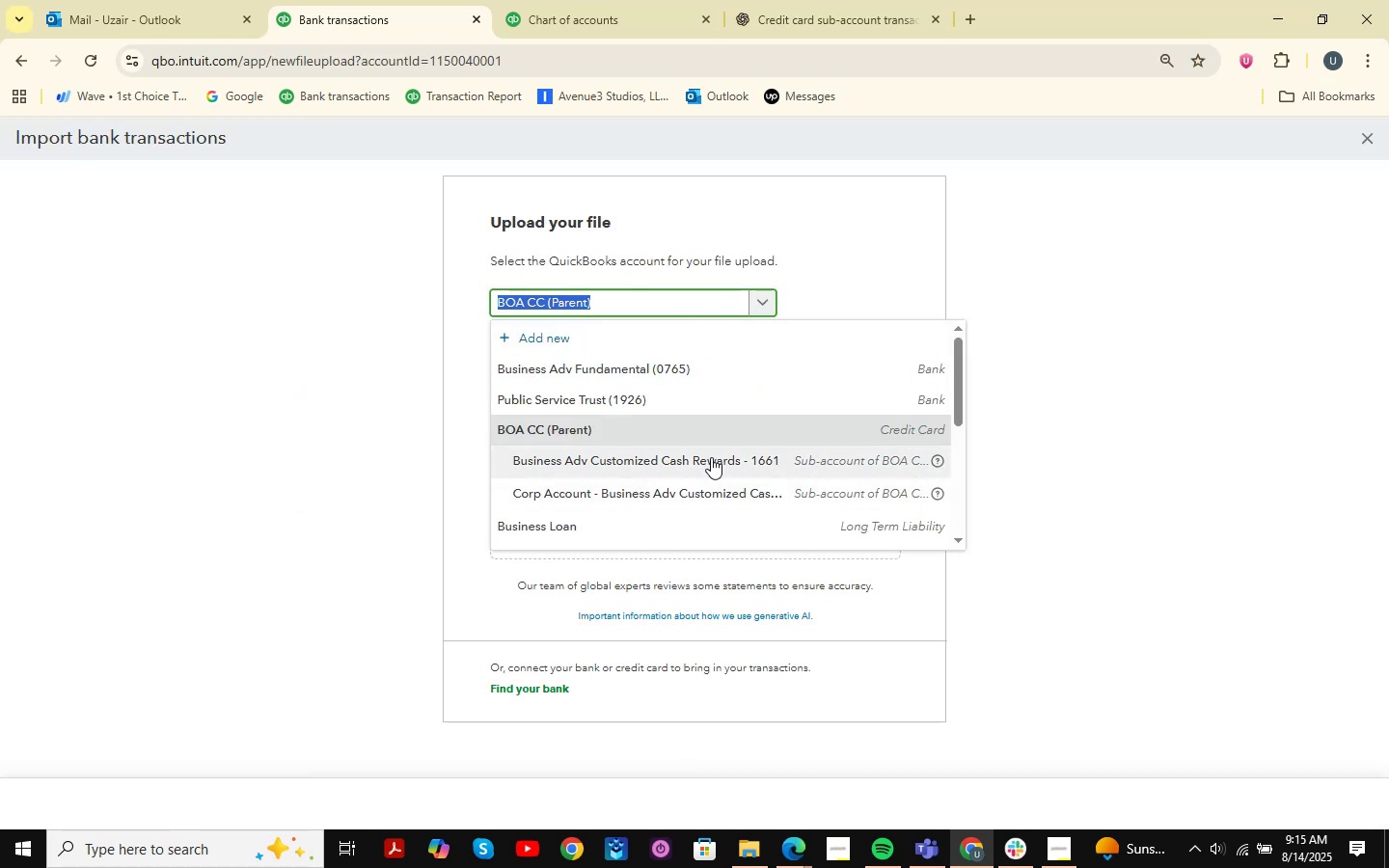 
left_click([712, 456])
 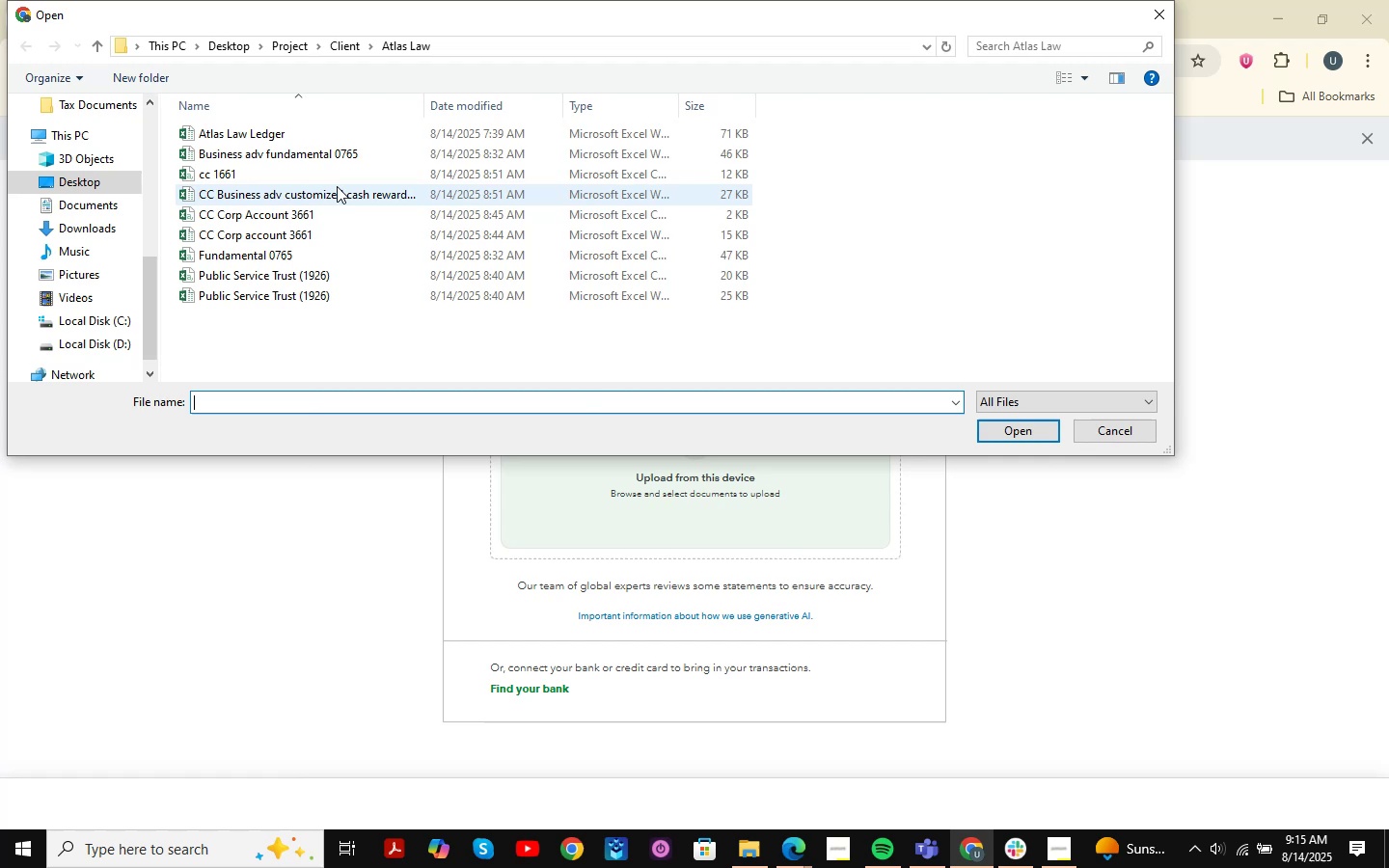 
double_click([342, 178])
 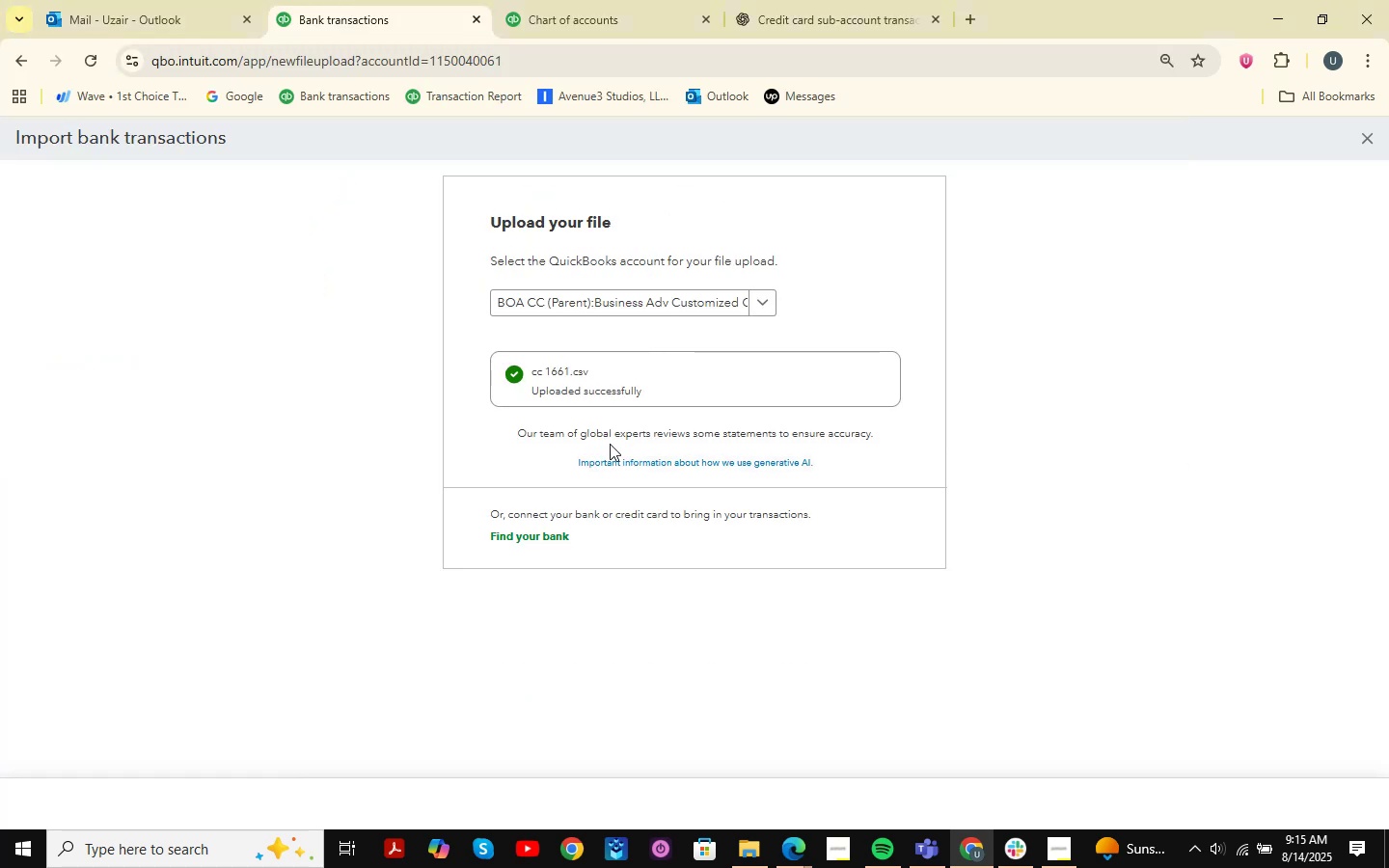 
wait(5.49)
 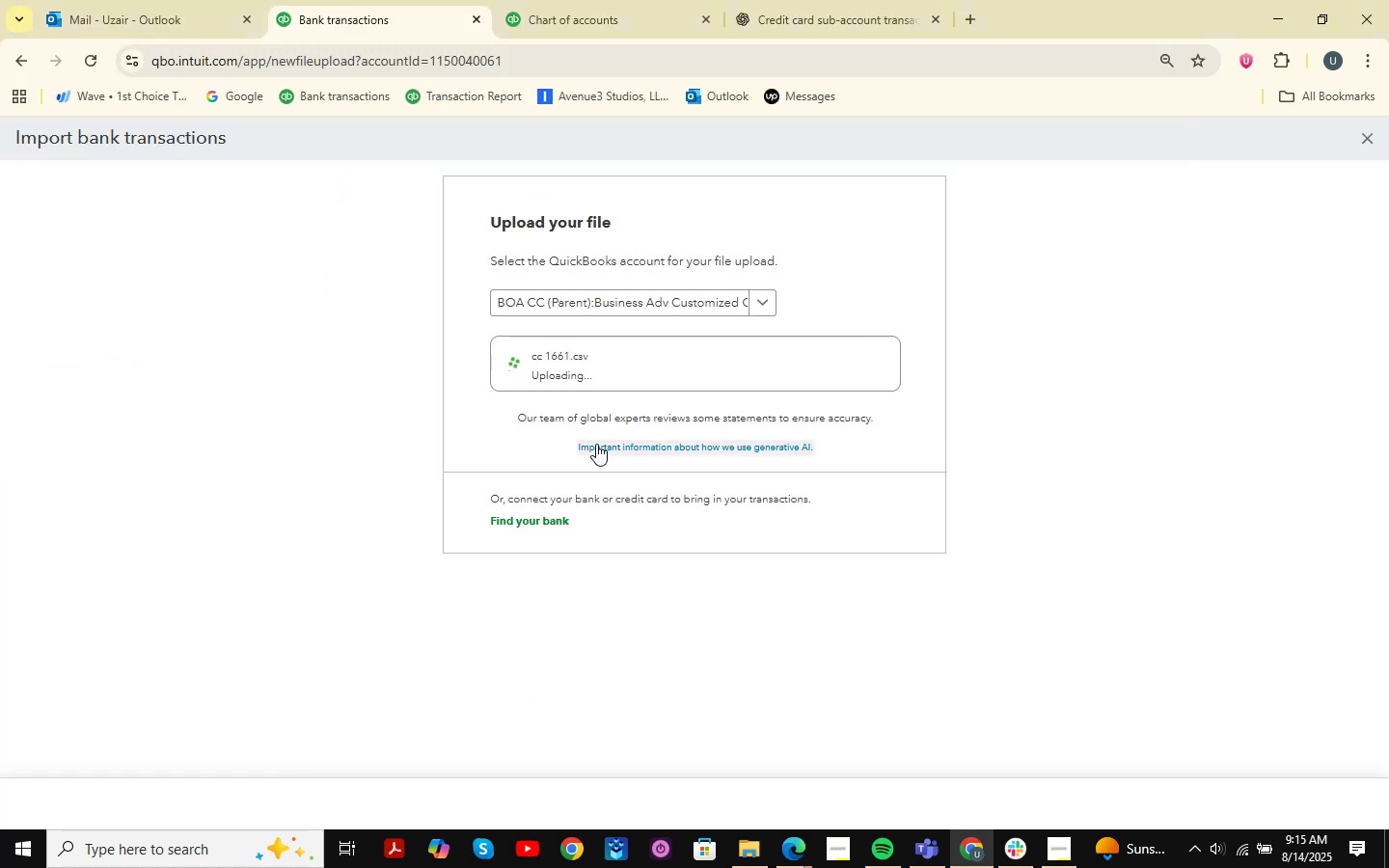 
left_click([493, 557])
 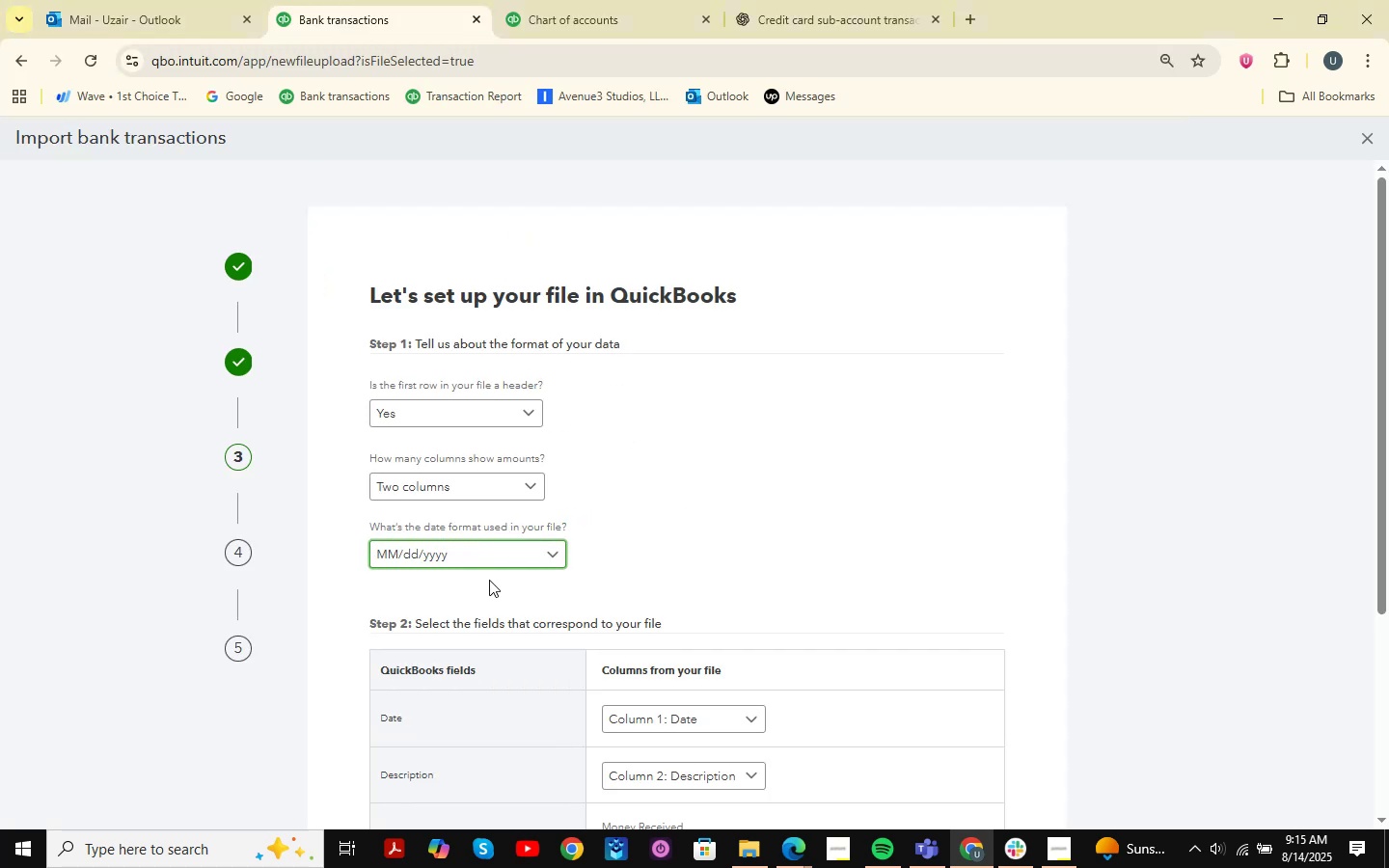 
scroll: coordinate [940, 540], scroll_direction: down, amount: 8.0
 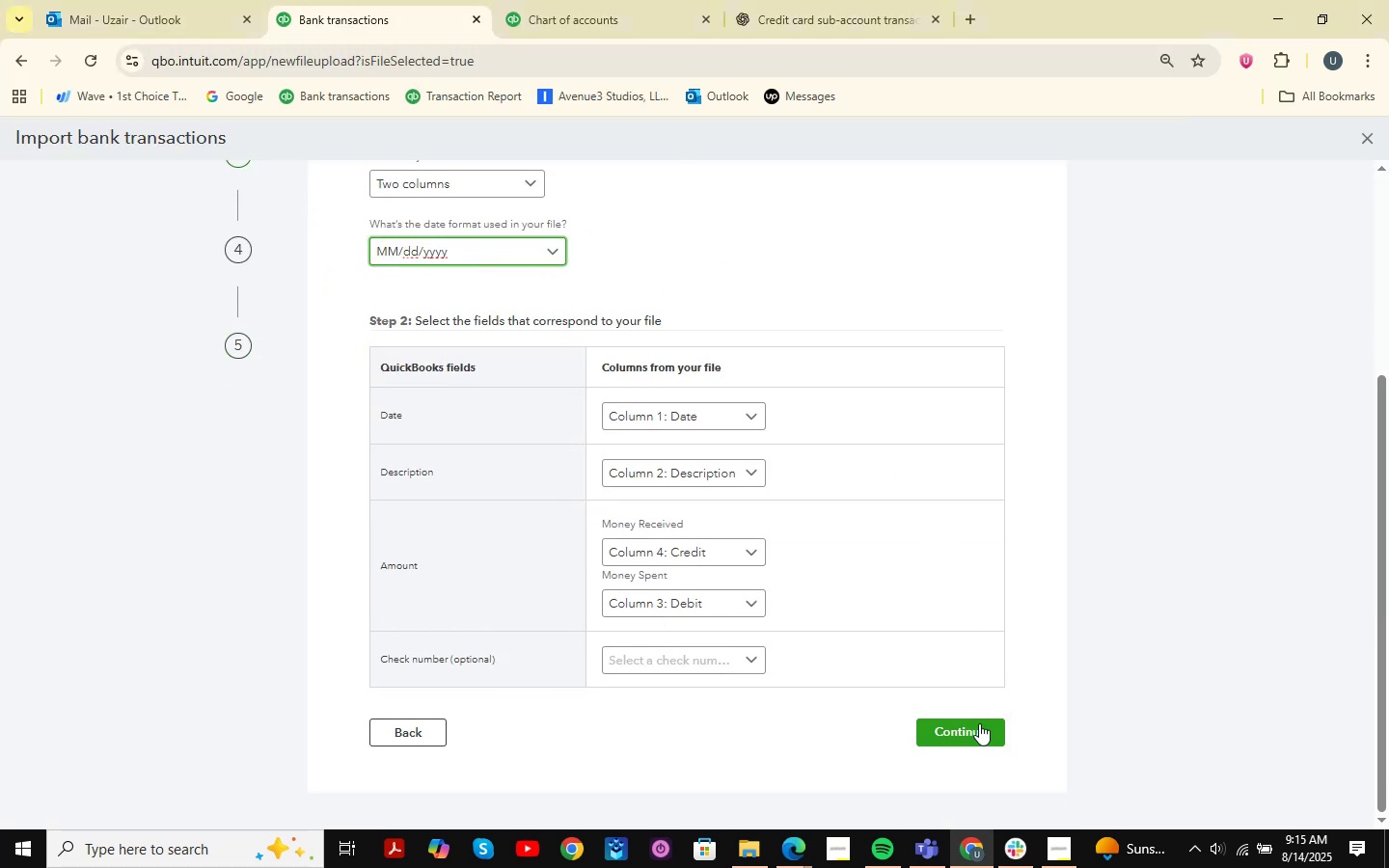 
left_click([979, 723])
 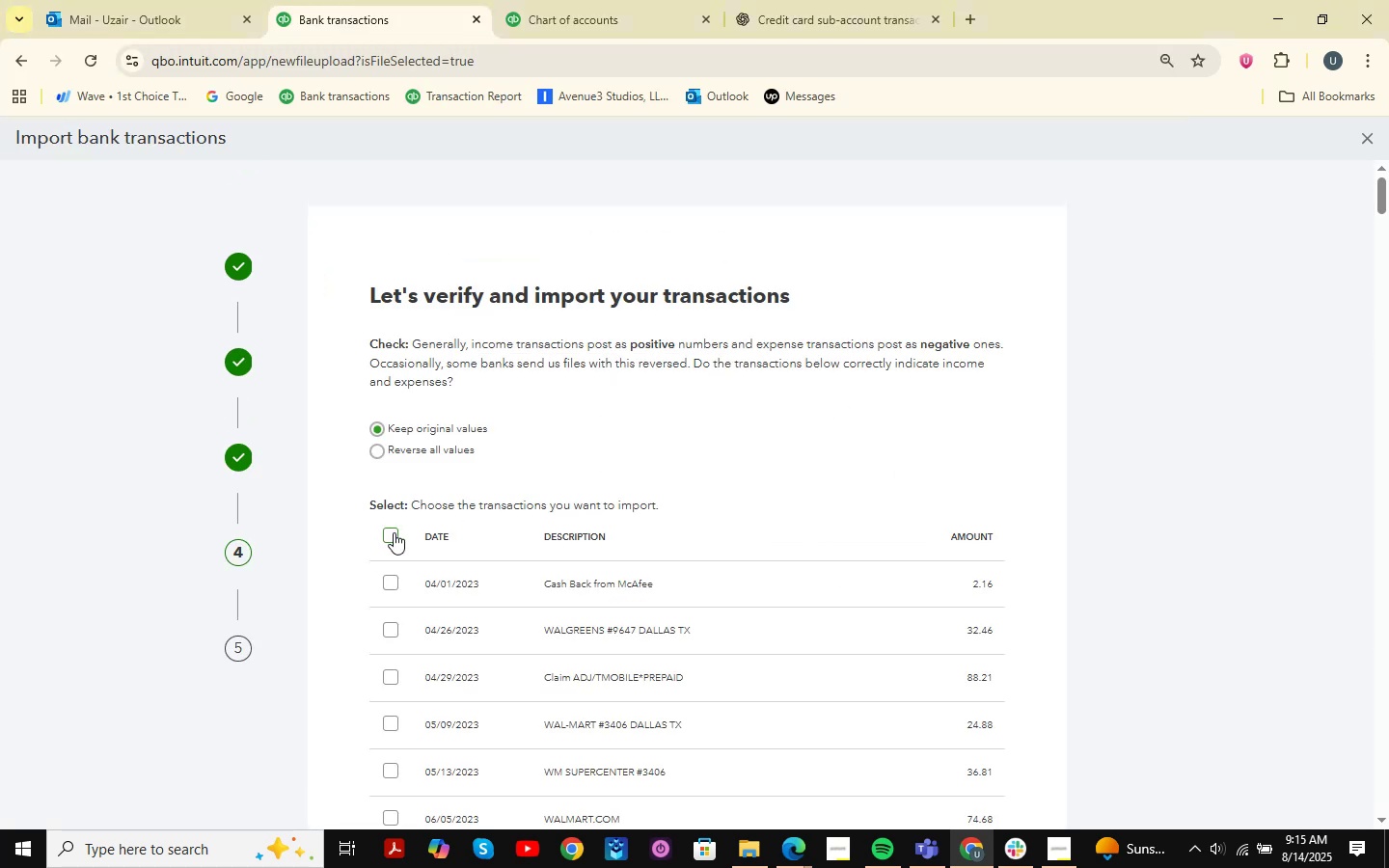 
scroll: coordinate [1361, 343], scroll_direction: down, amount: 4.0
 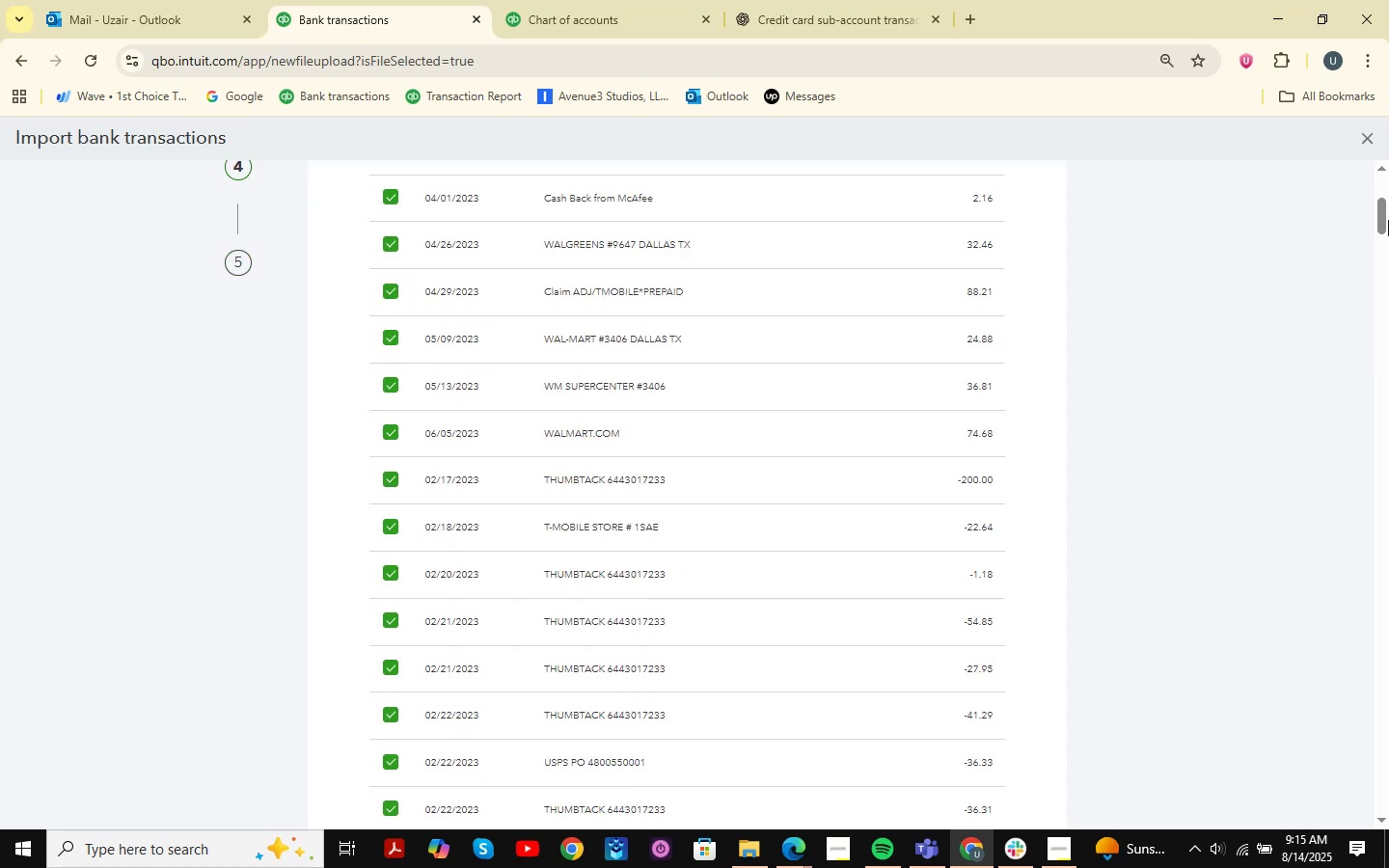 
left_click_drag(start_coordinate=[1384, 214], to_coordinate=[1388, 855])
 